 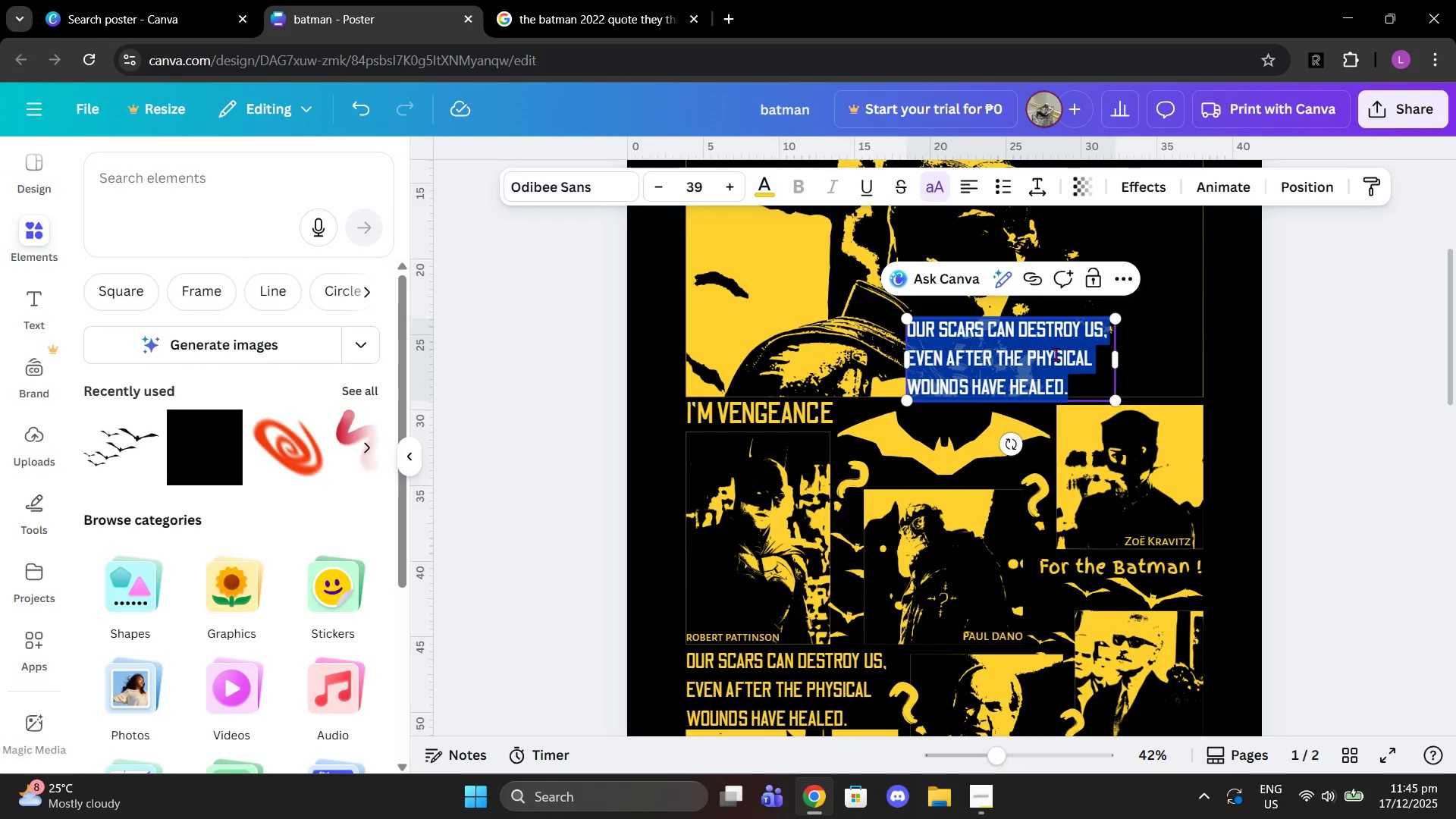 
key(Control+V)
 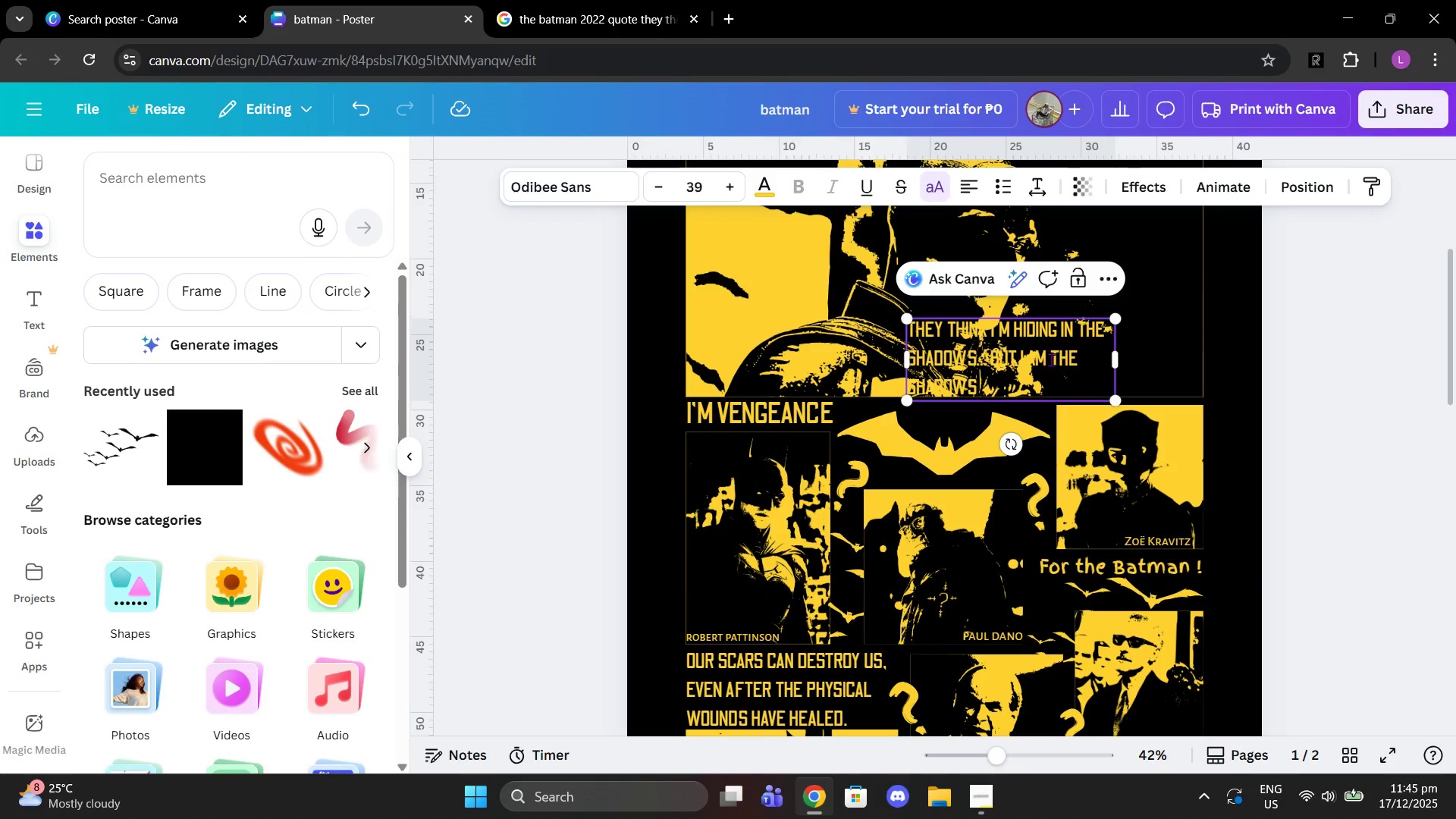 
left_click_drag(start_coordinate=[1058, 367], to_coordinate=[1151, 303])
 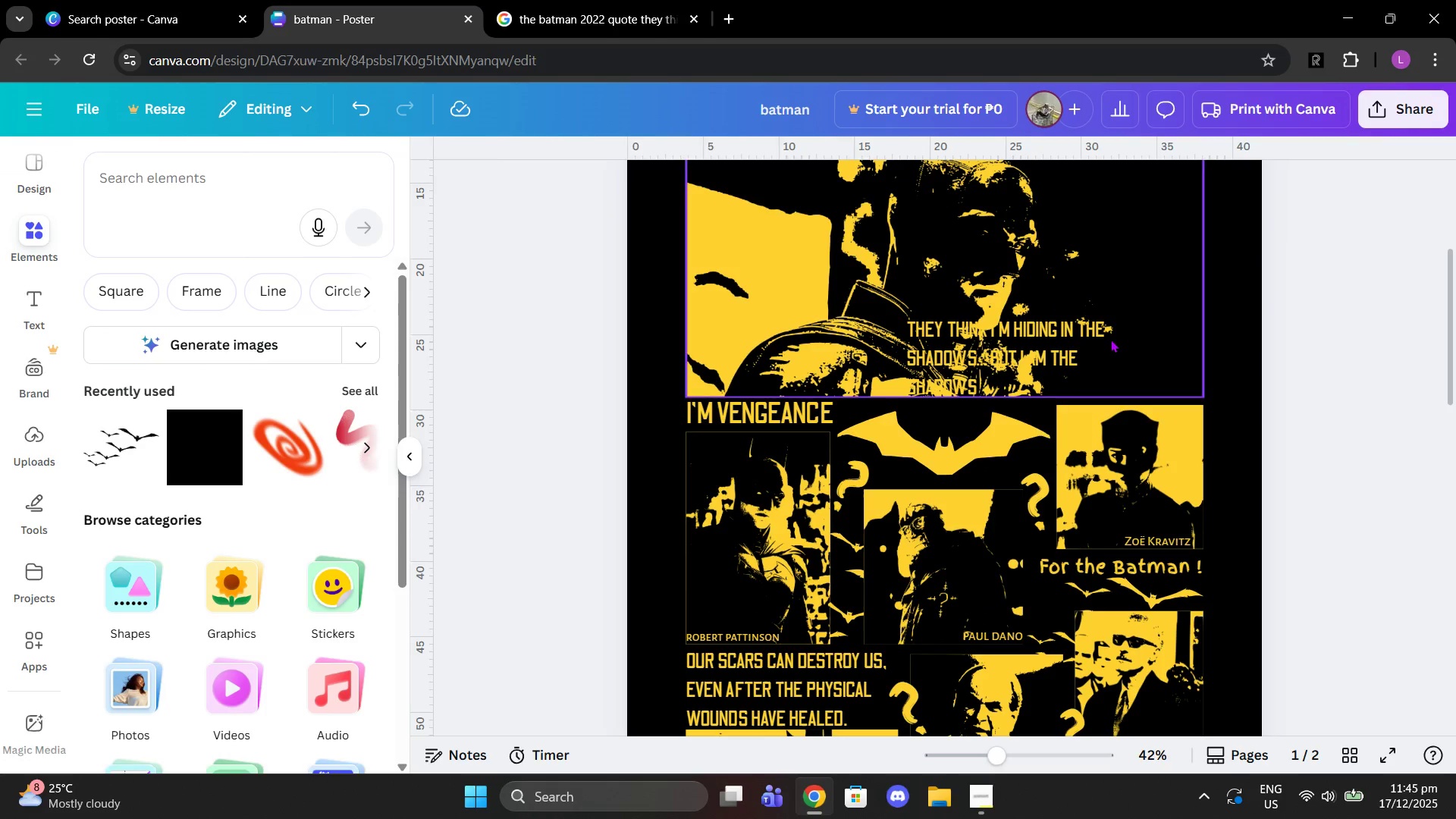 
left_click([1046, 342])
 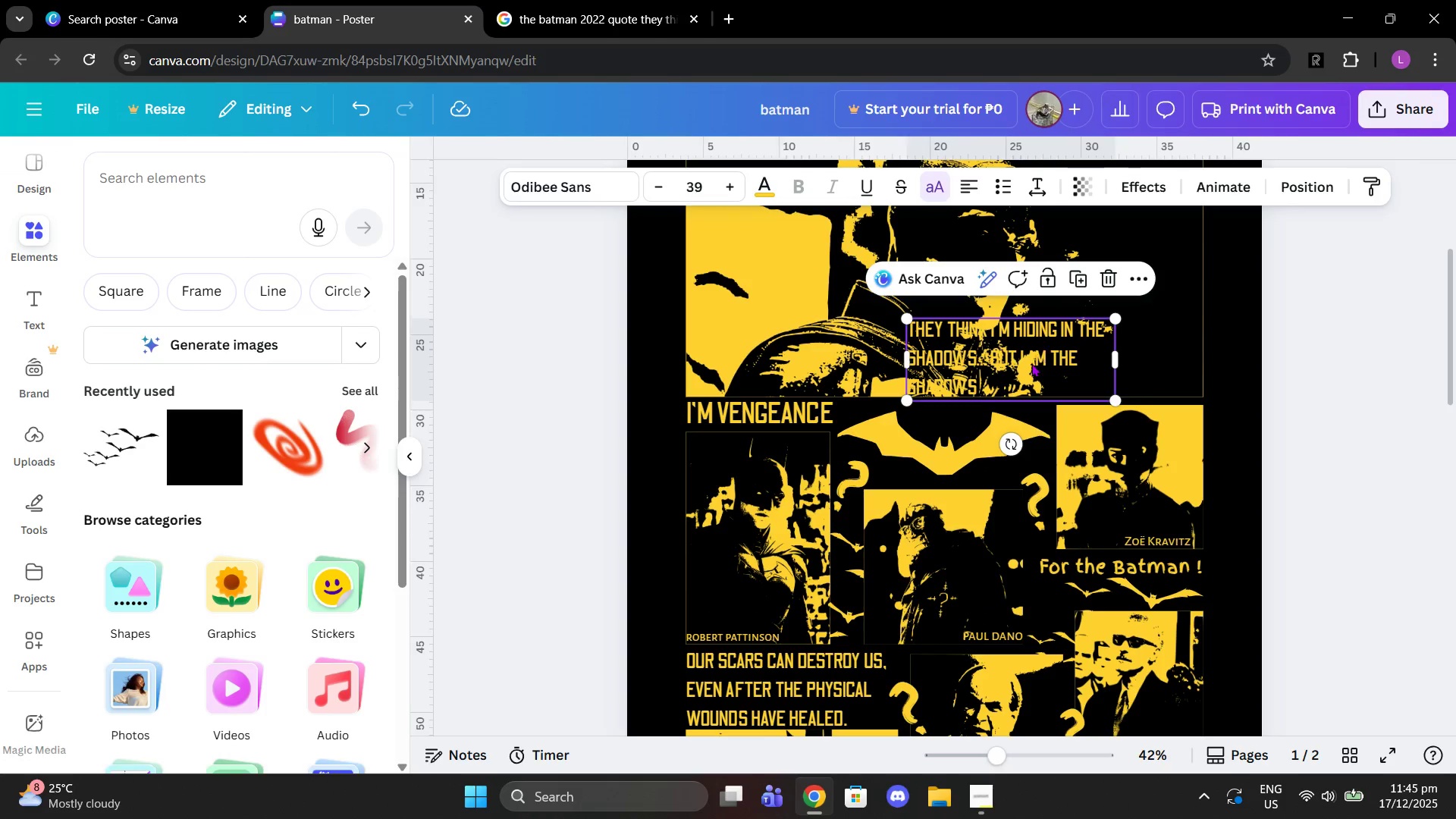 
left_click_drag(start_coordinate=[1031, 365], to_coordinate=[1179, 290])
 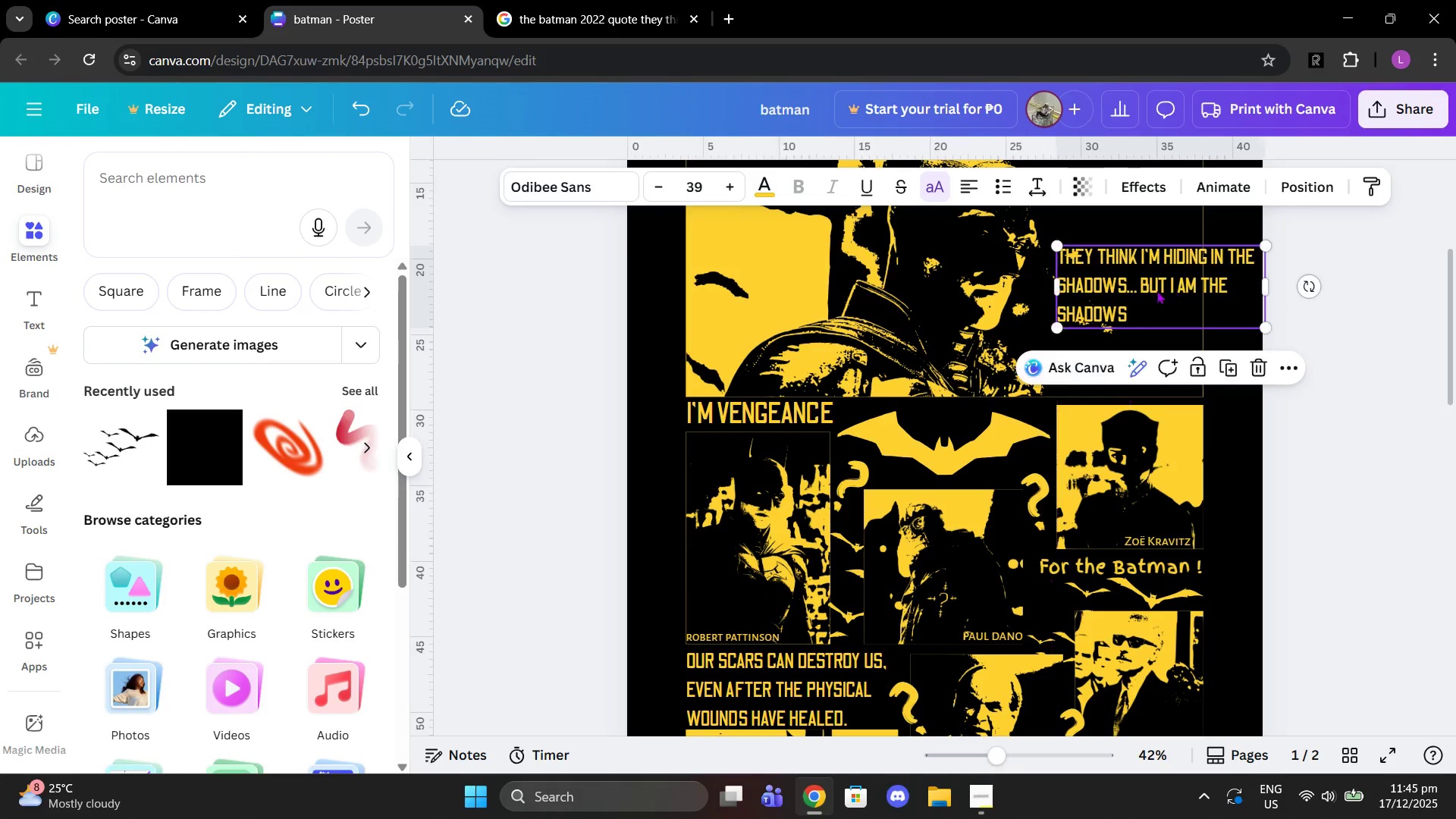 
scroll: coordinate [1151, 291], scroll_direction: up, amount: 3.0
 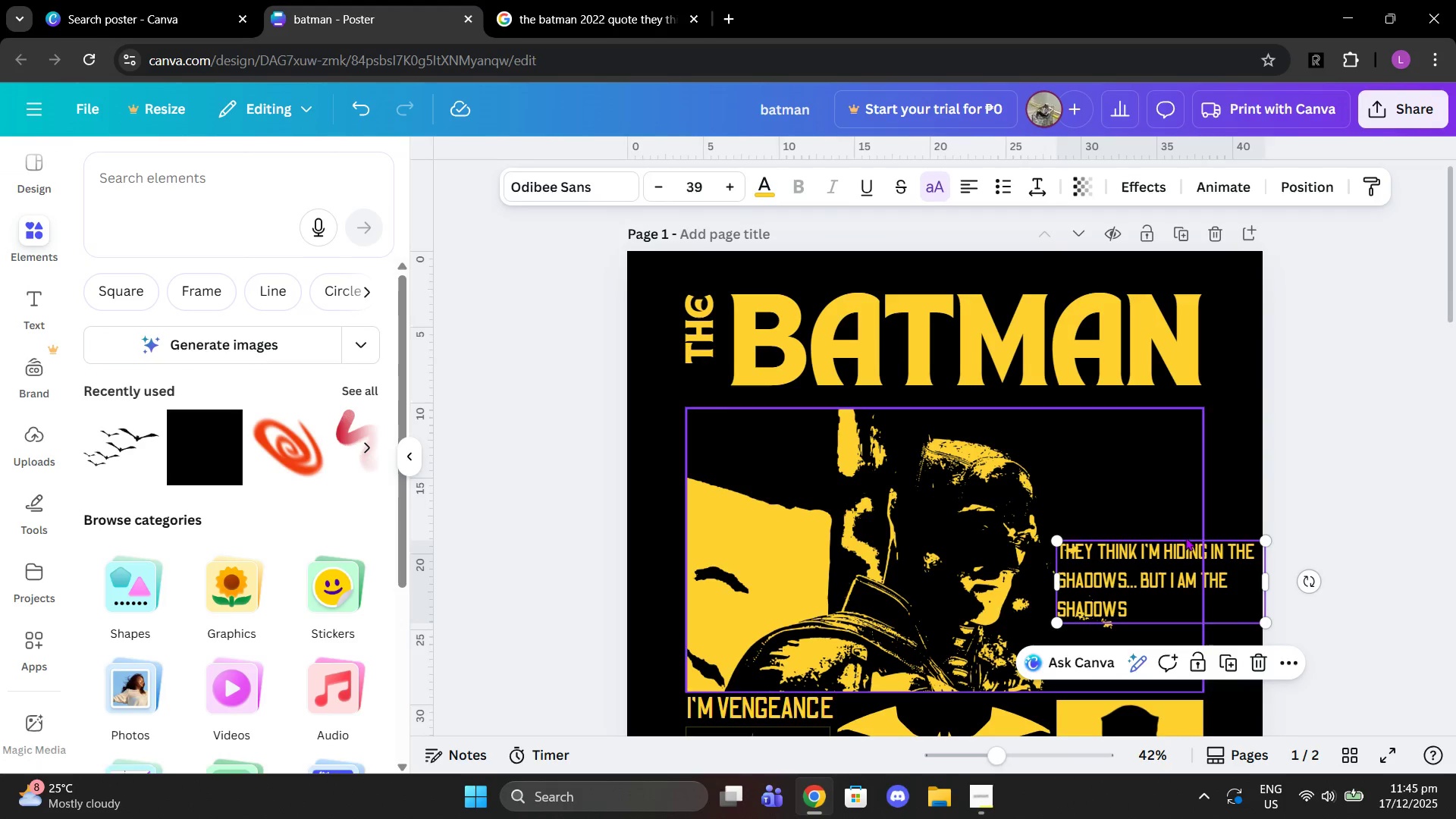 
left_click_drag(start_coordinate=[1180, 544], to_coordinate=[1120, 414])
 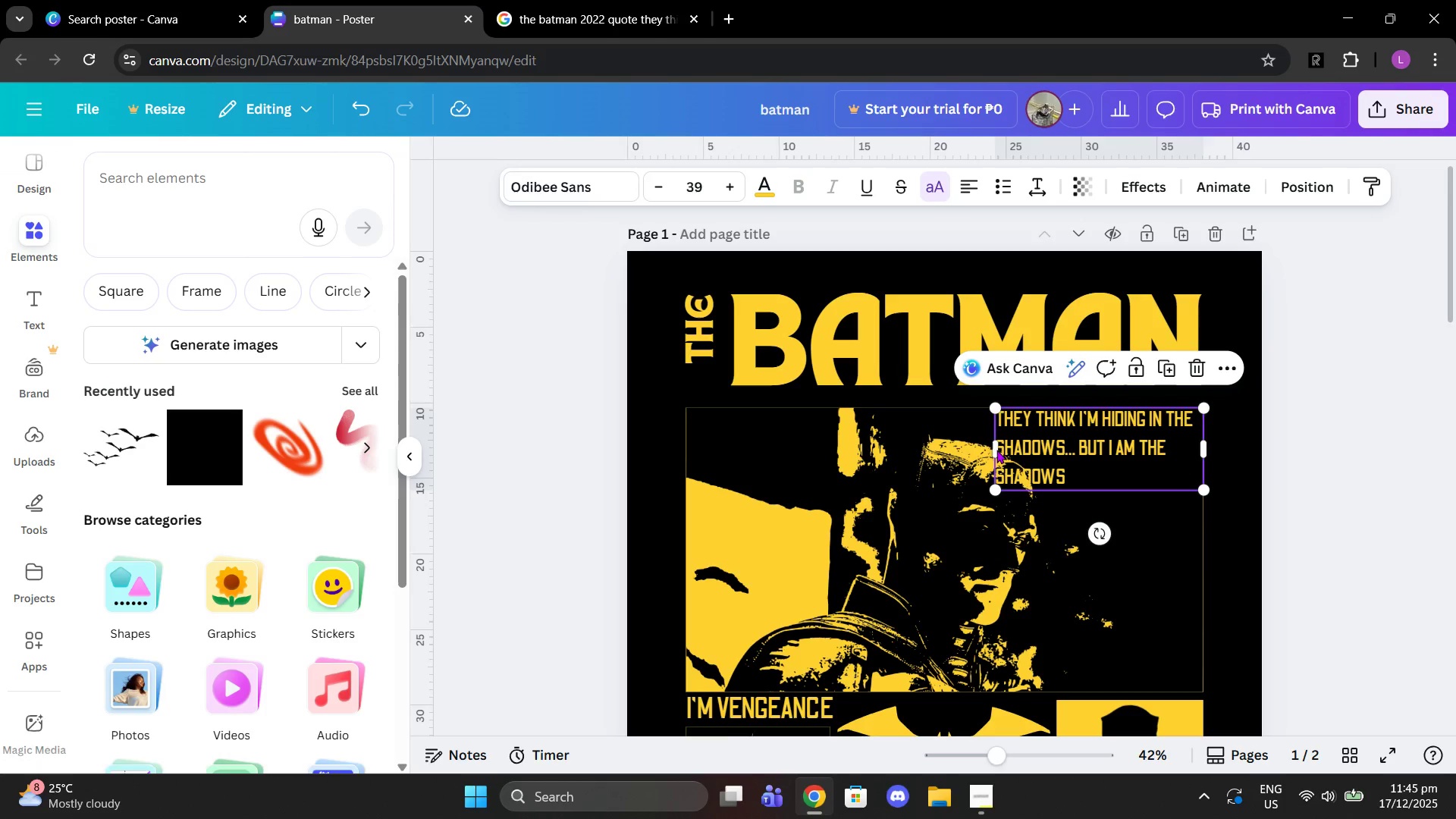 
left_click_drag(start_coordinate=[995, 447], to_coordinate=[1091, 453])
 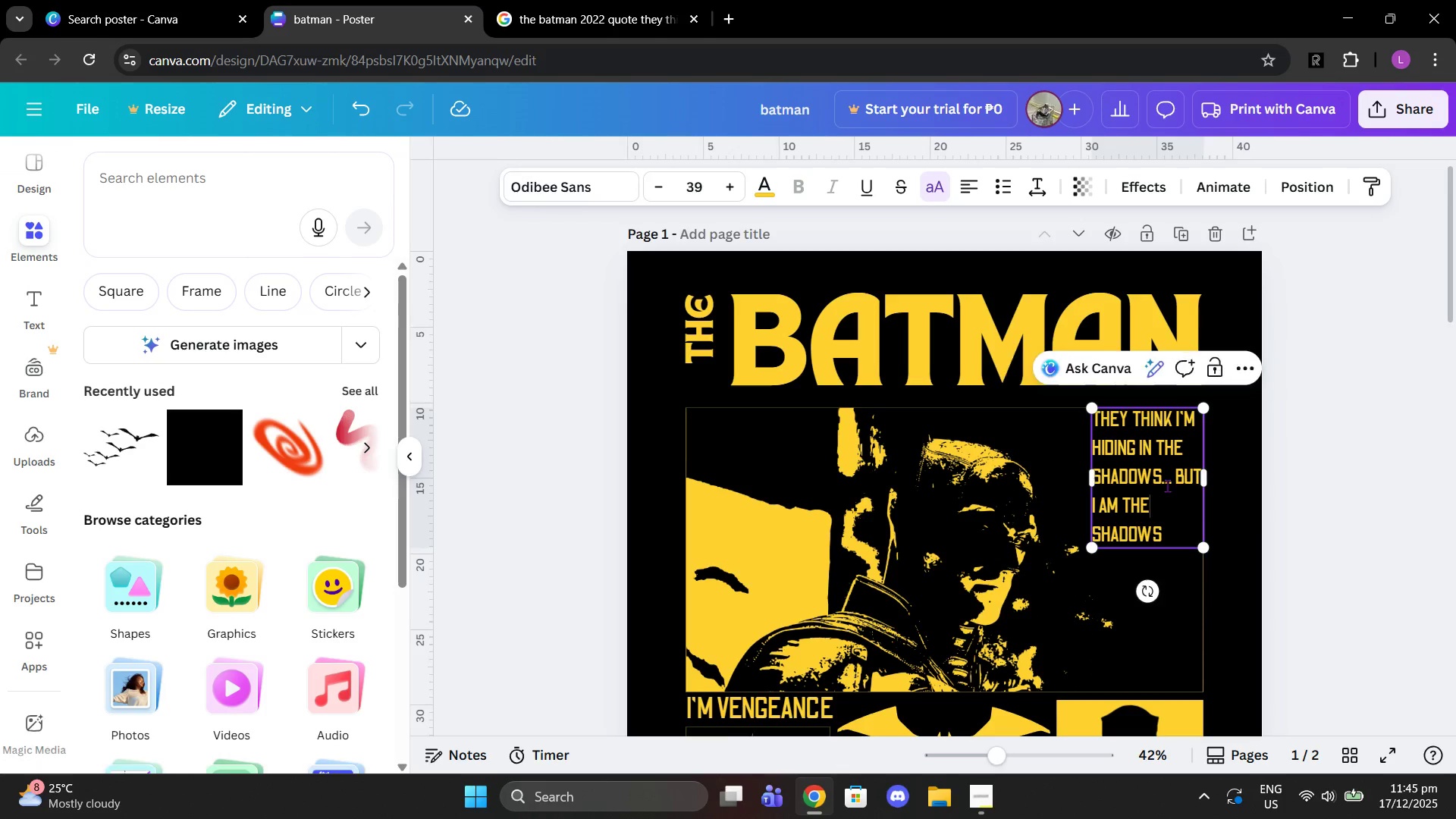 
double_click([1166, 483])
 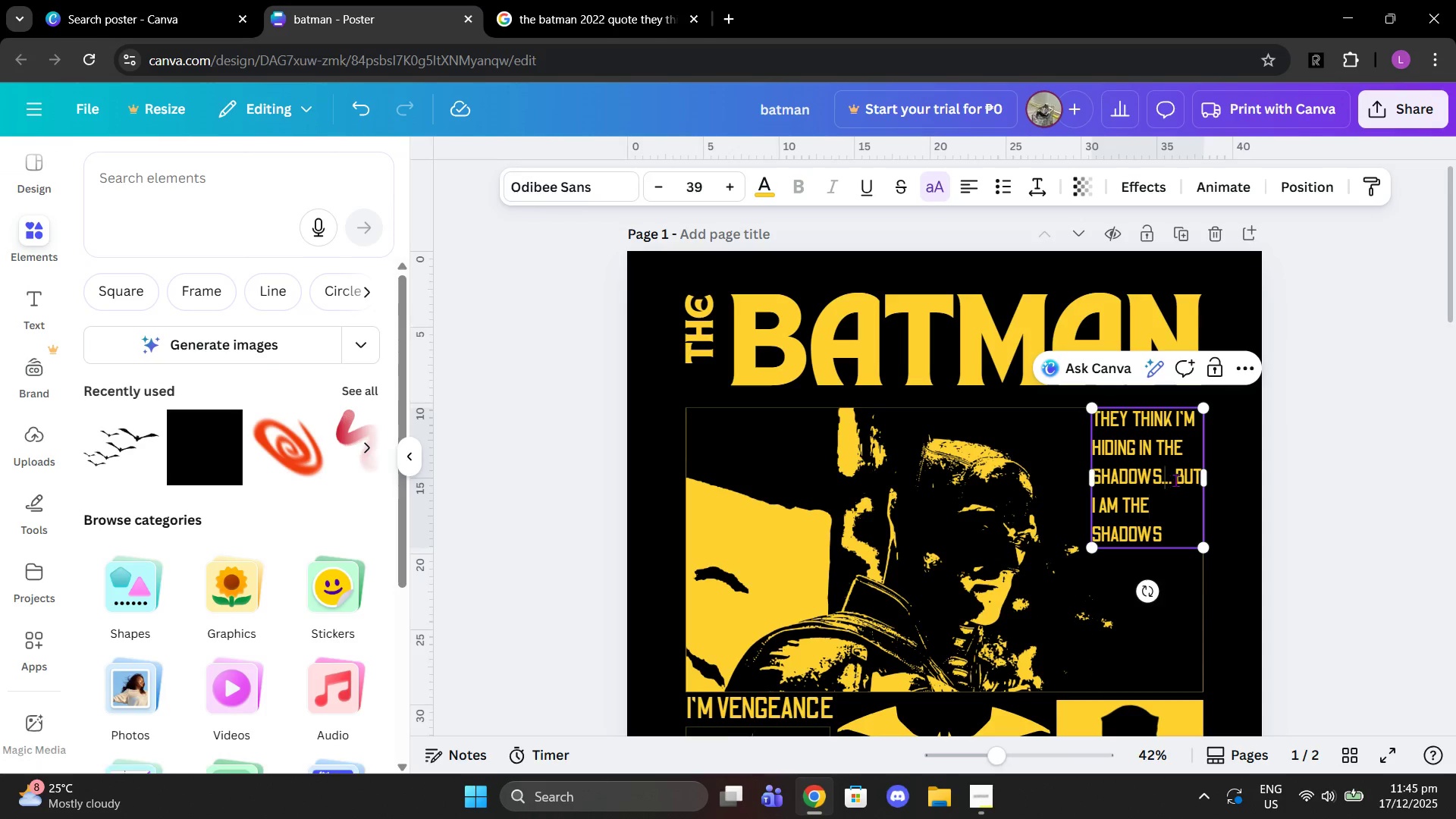 
triple_click([1175, 480])
 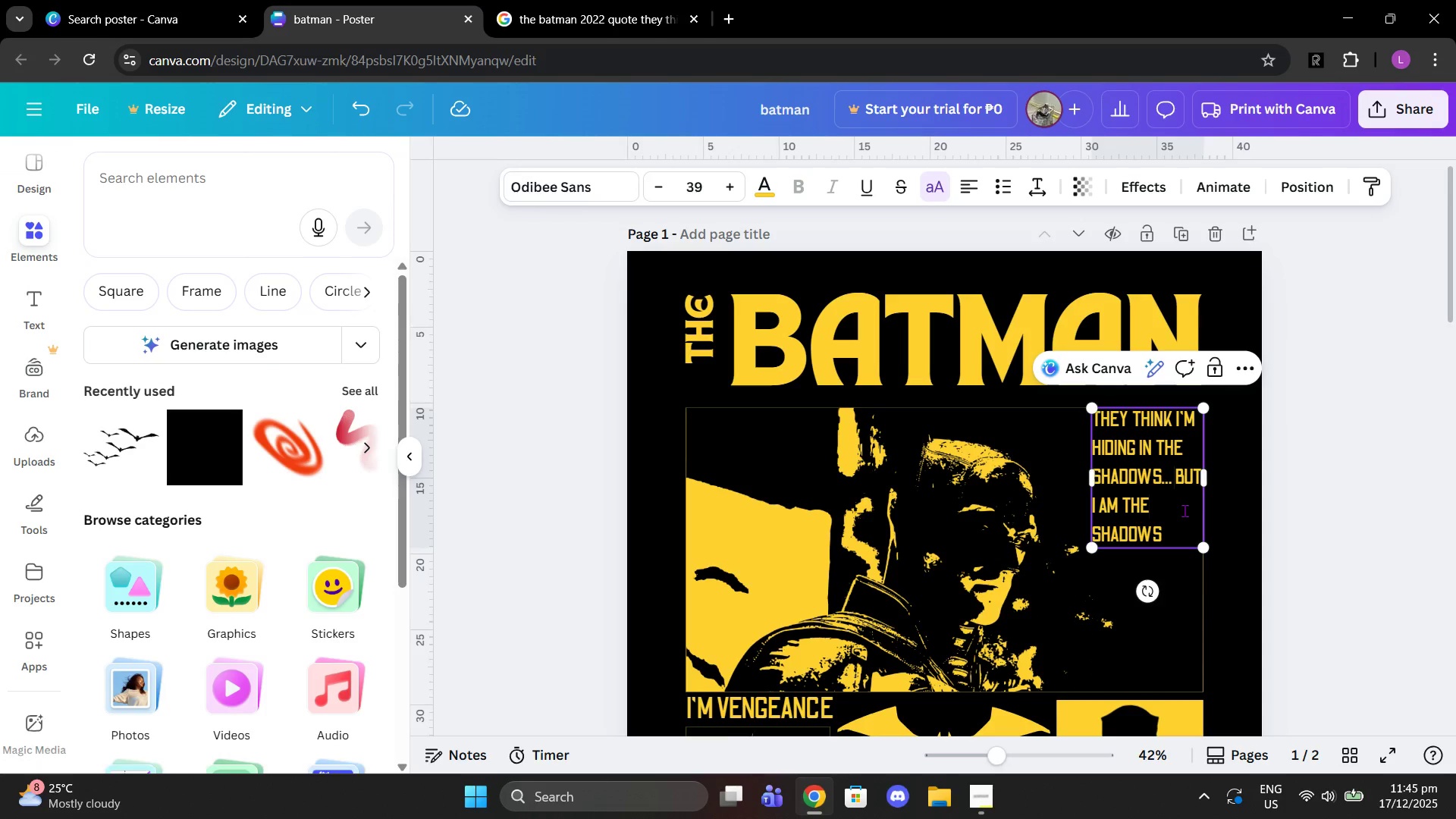 
key(Backspace)
 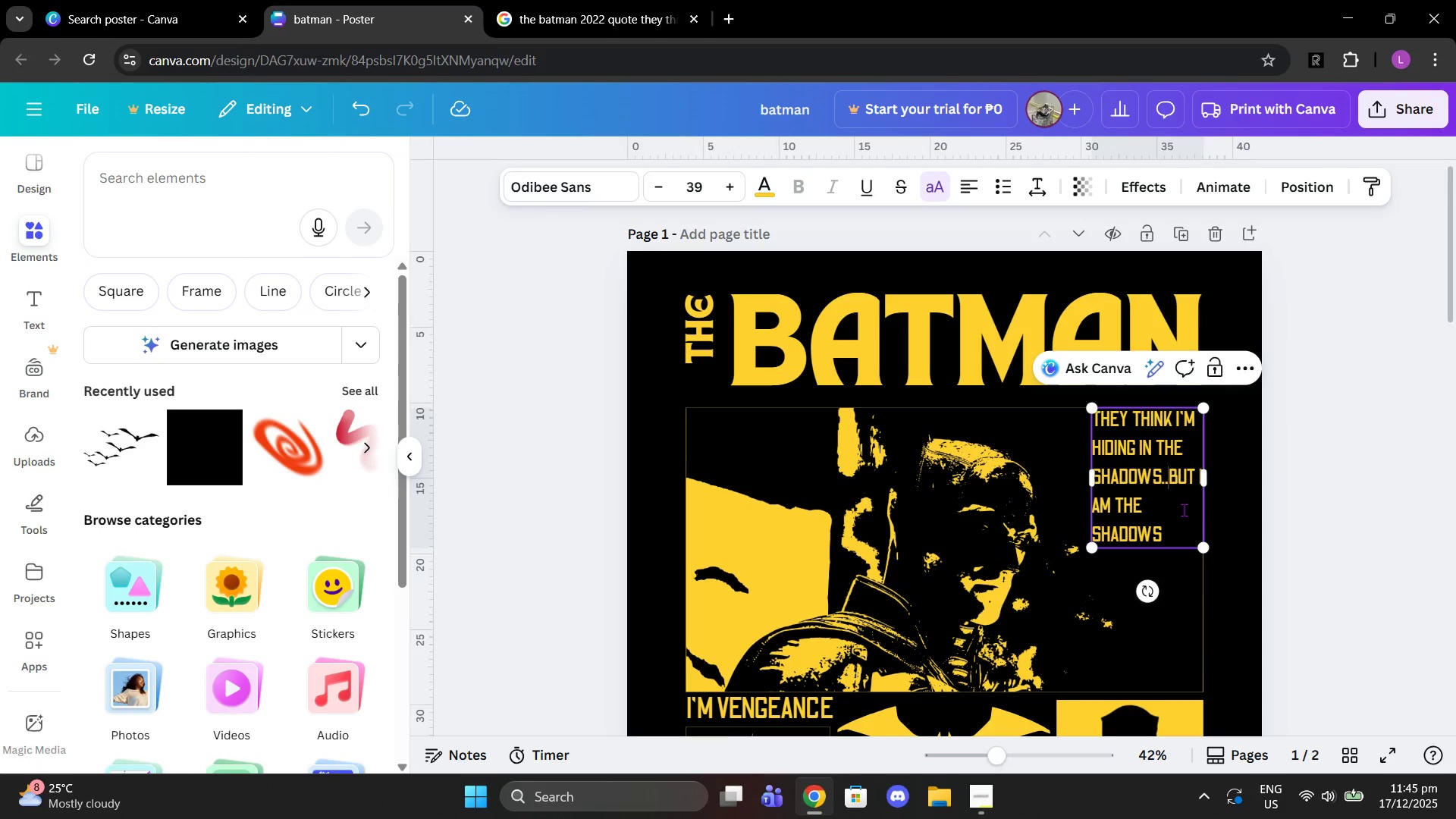 
key(Backspace)
 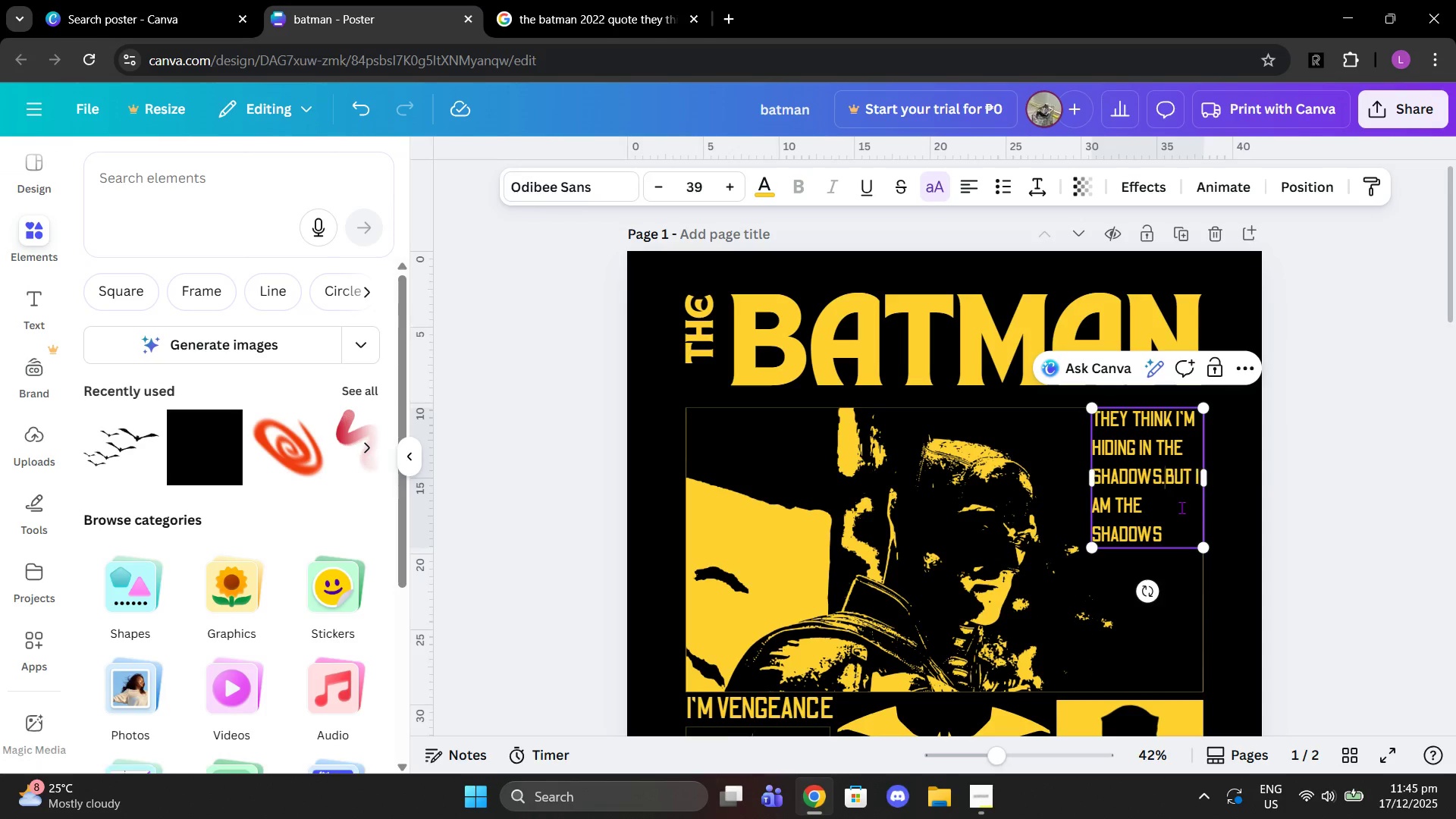 
key(Backspace)
 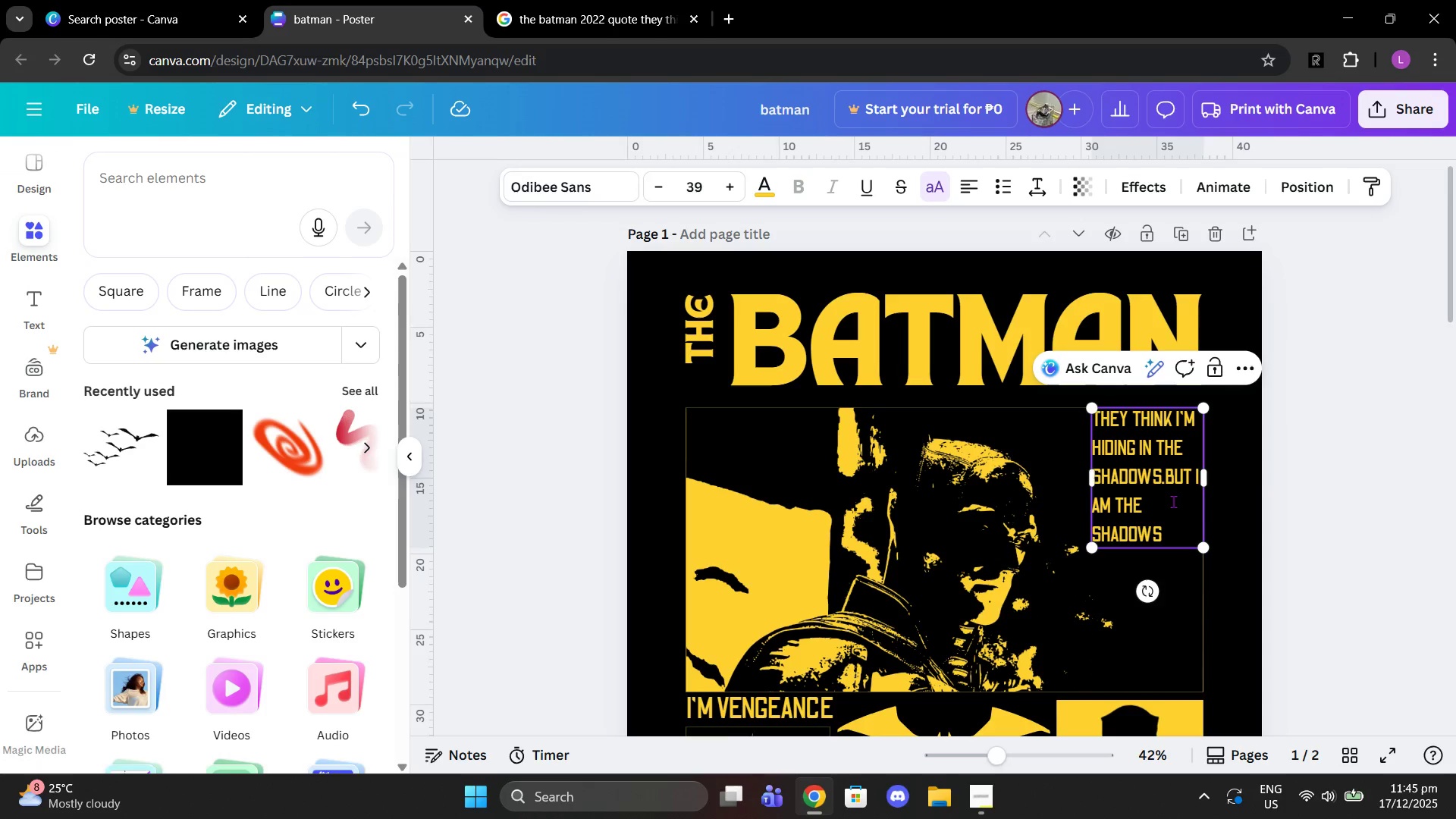 
key(Backspace)
 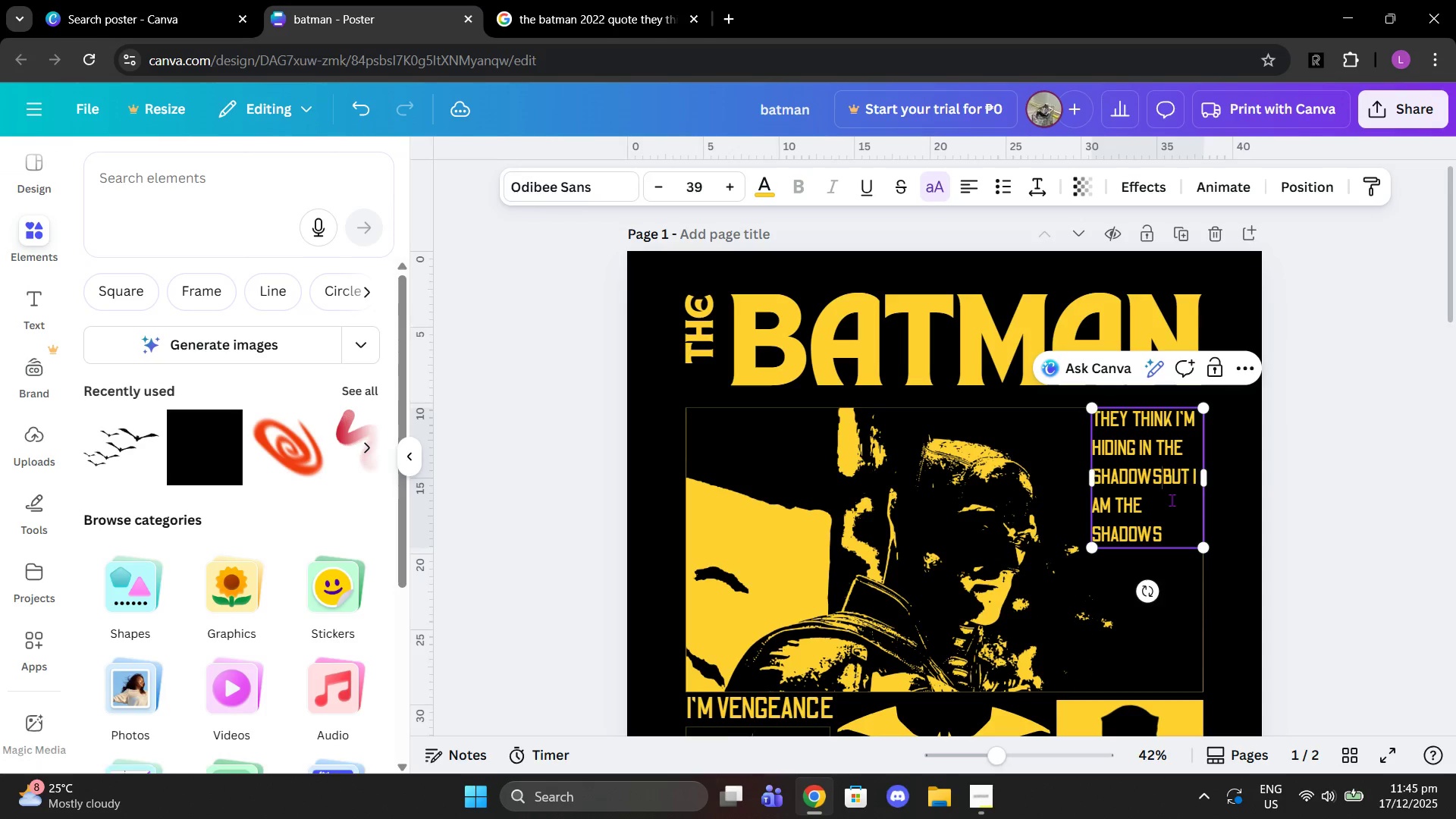 
key(Enter)
 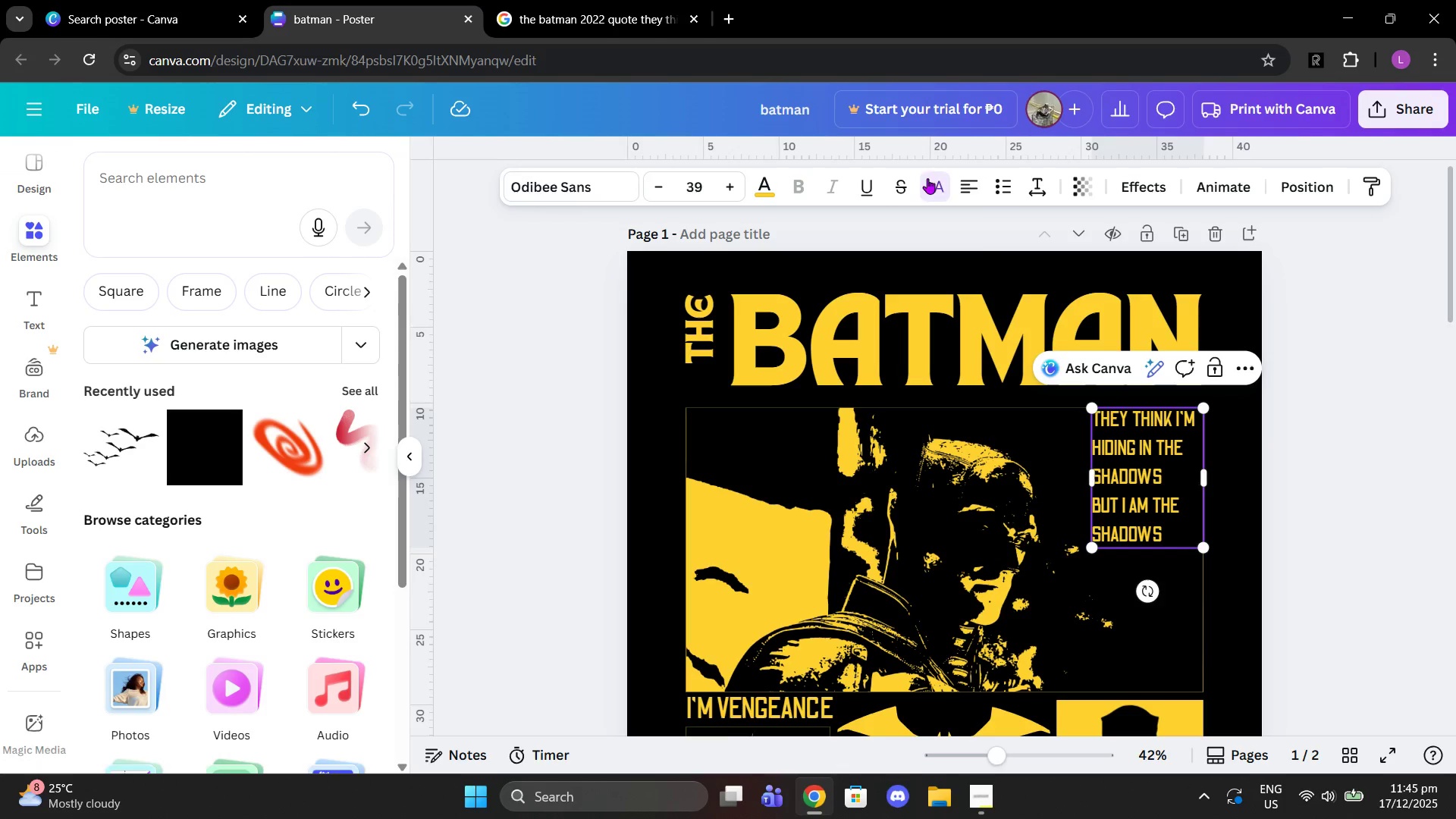 
left_click([979, 187])
 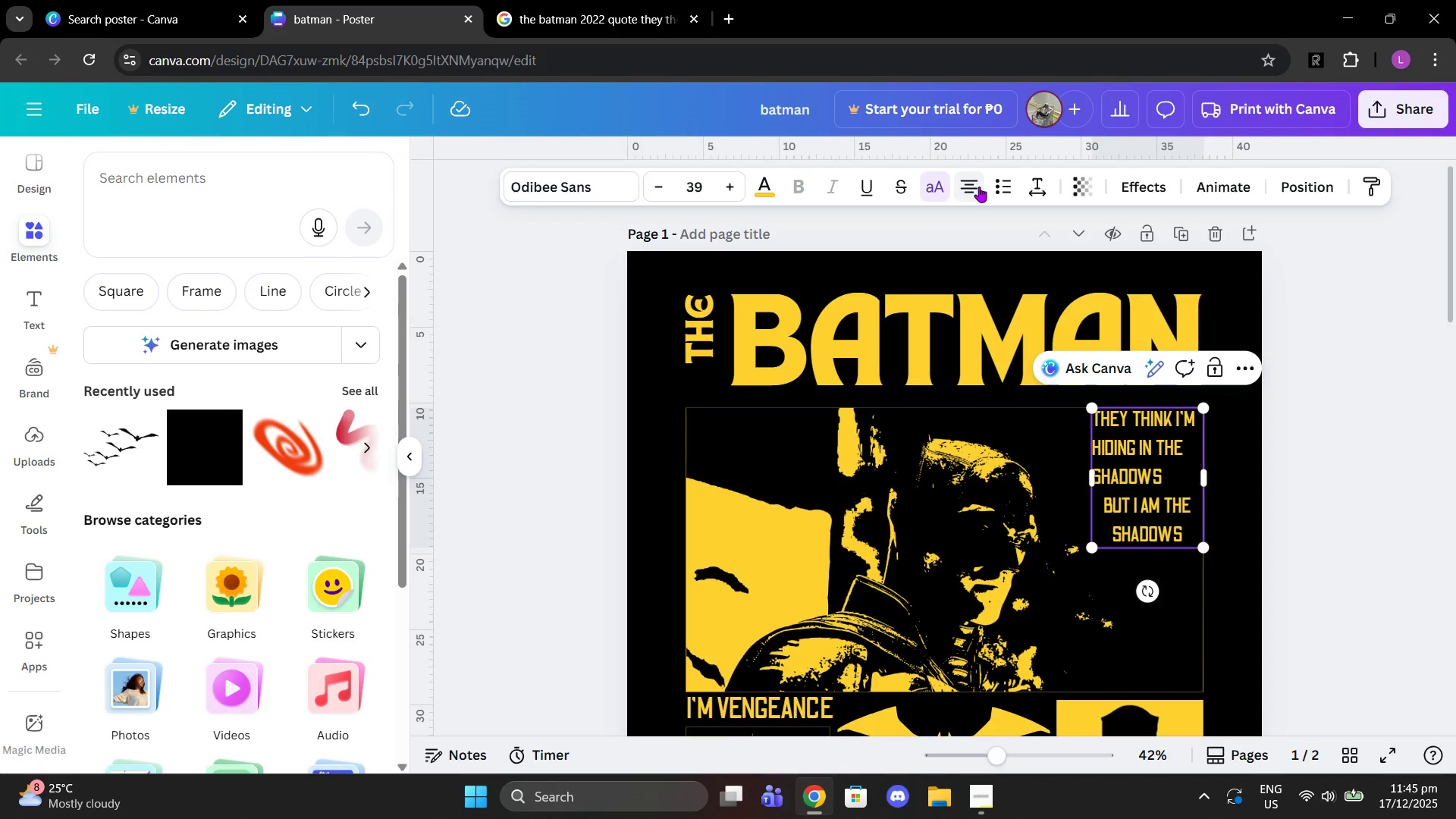 
left_click([979, 187])
 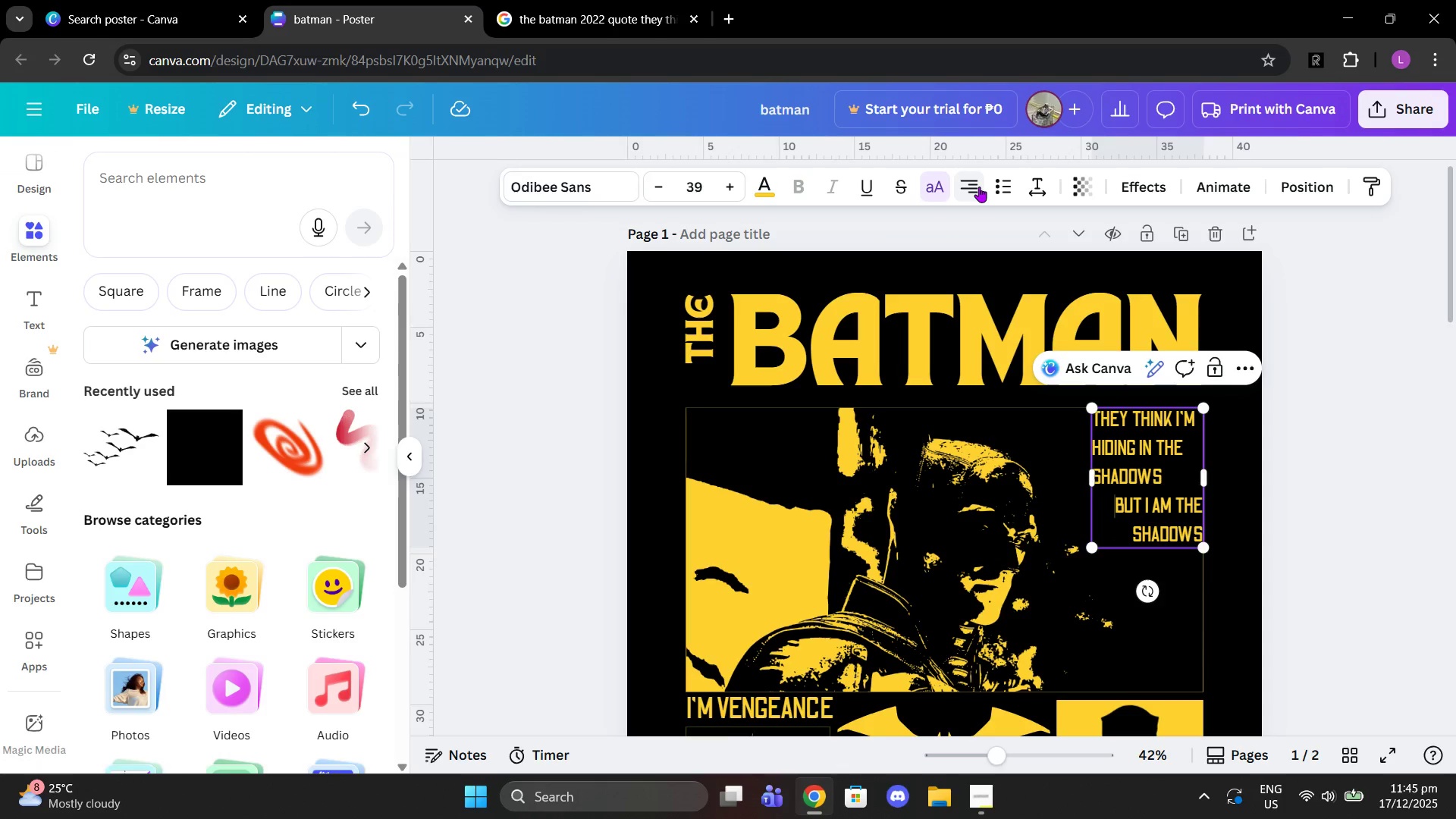 
key(Control+Z)
 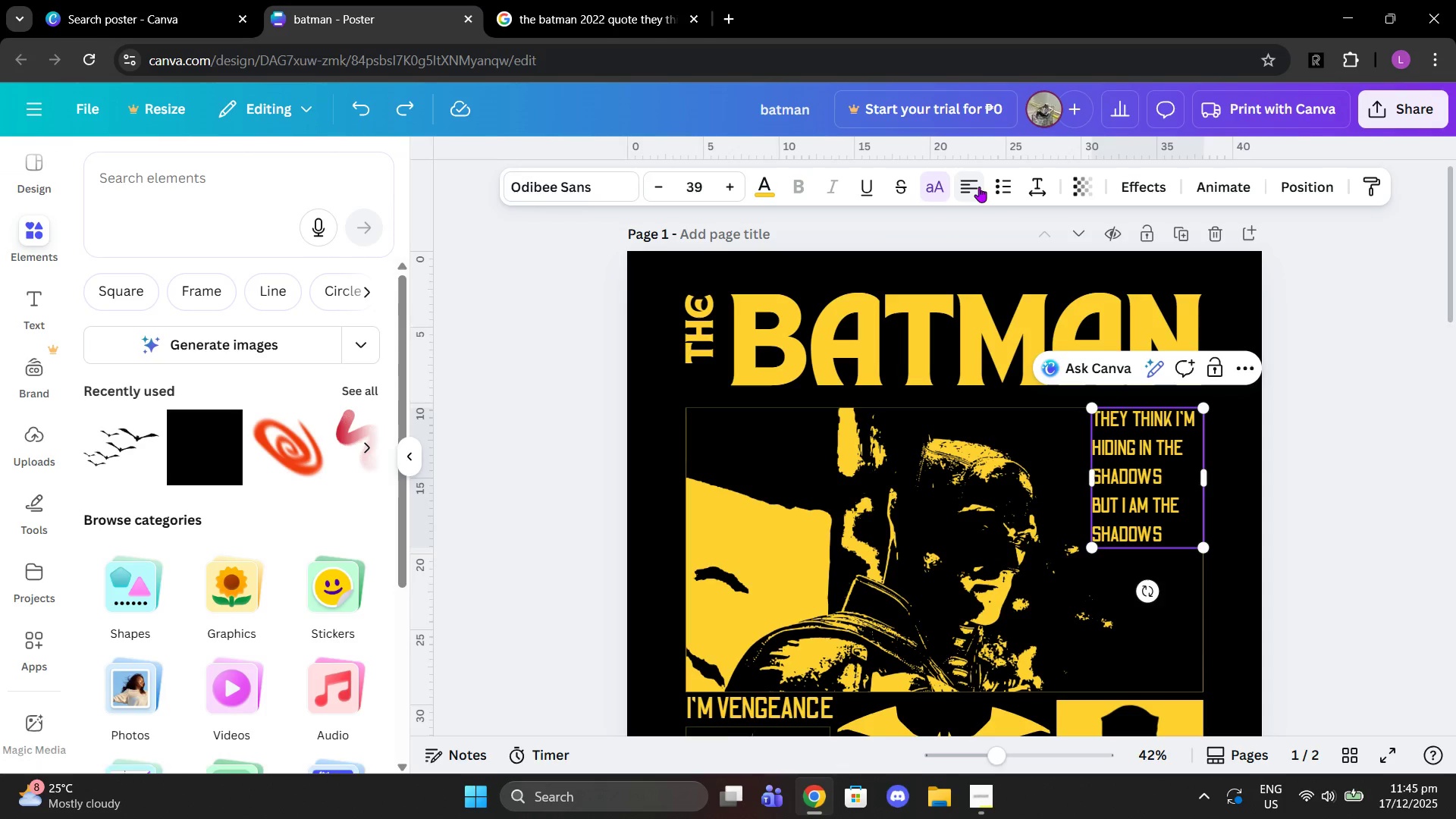 
key(Control+Z)
 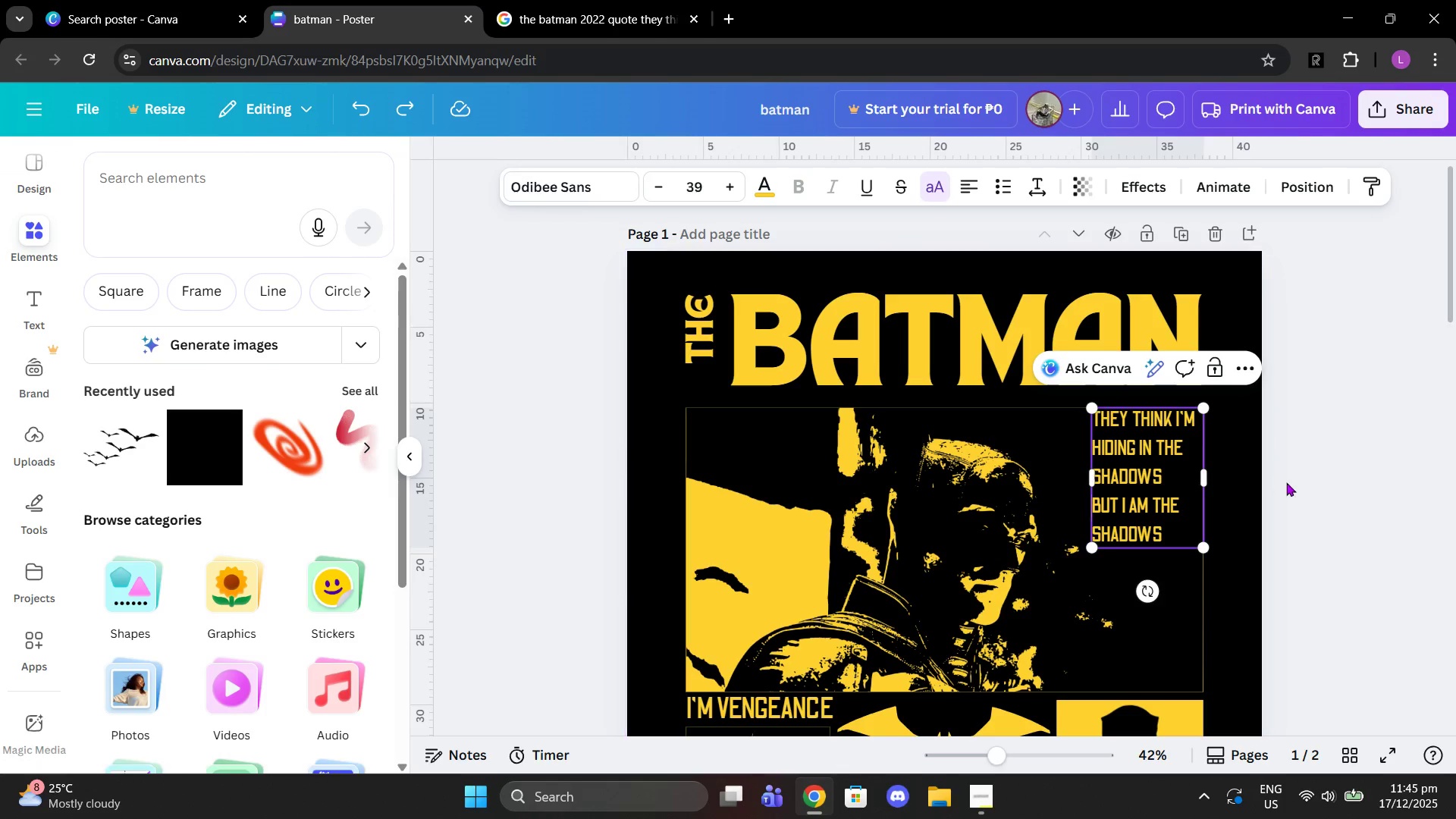 
left_click([1294, 485])
 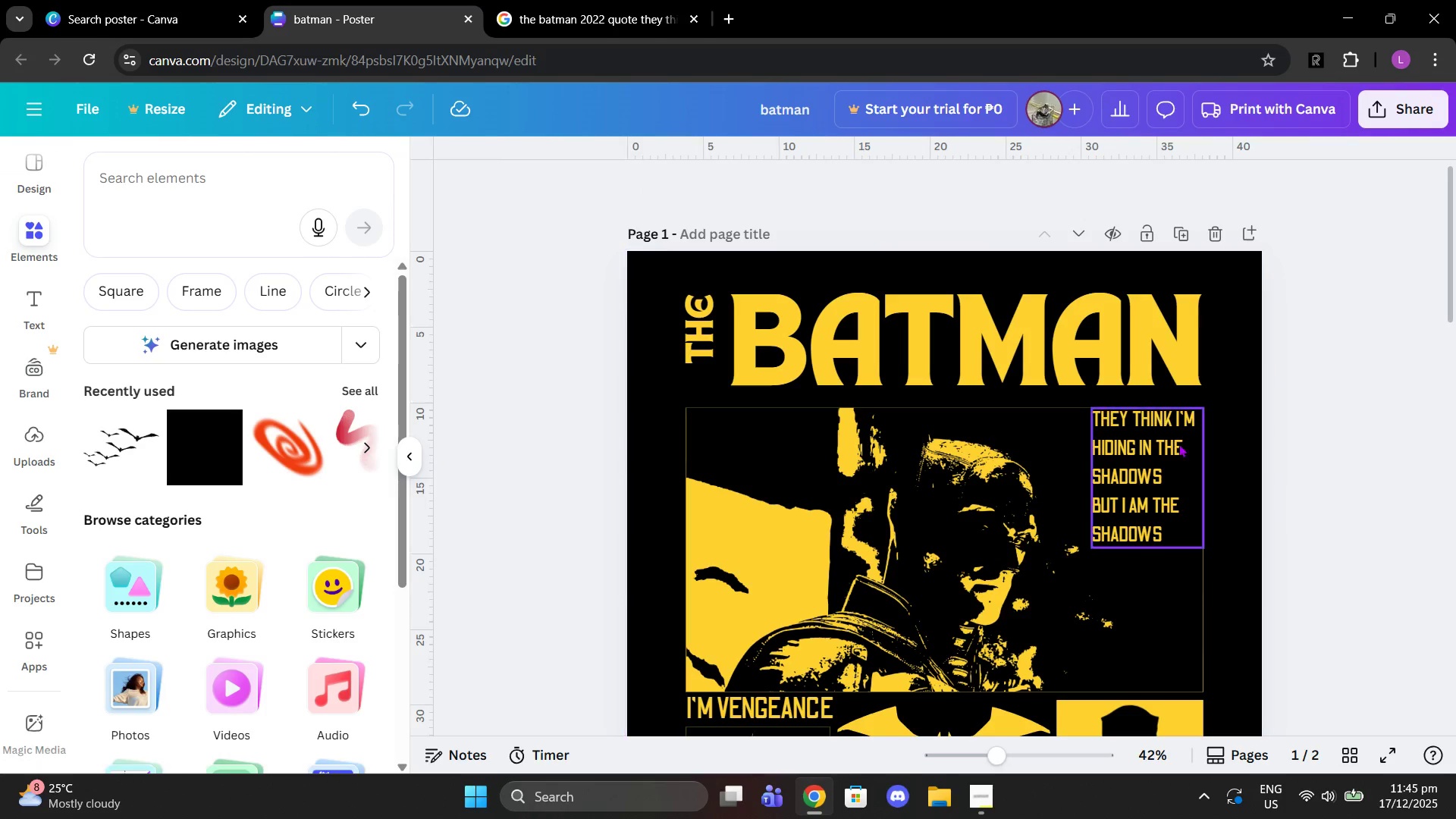 
left_click([1169, 441])
 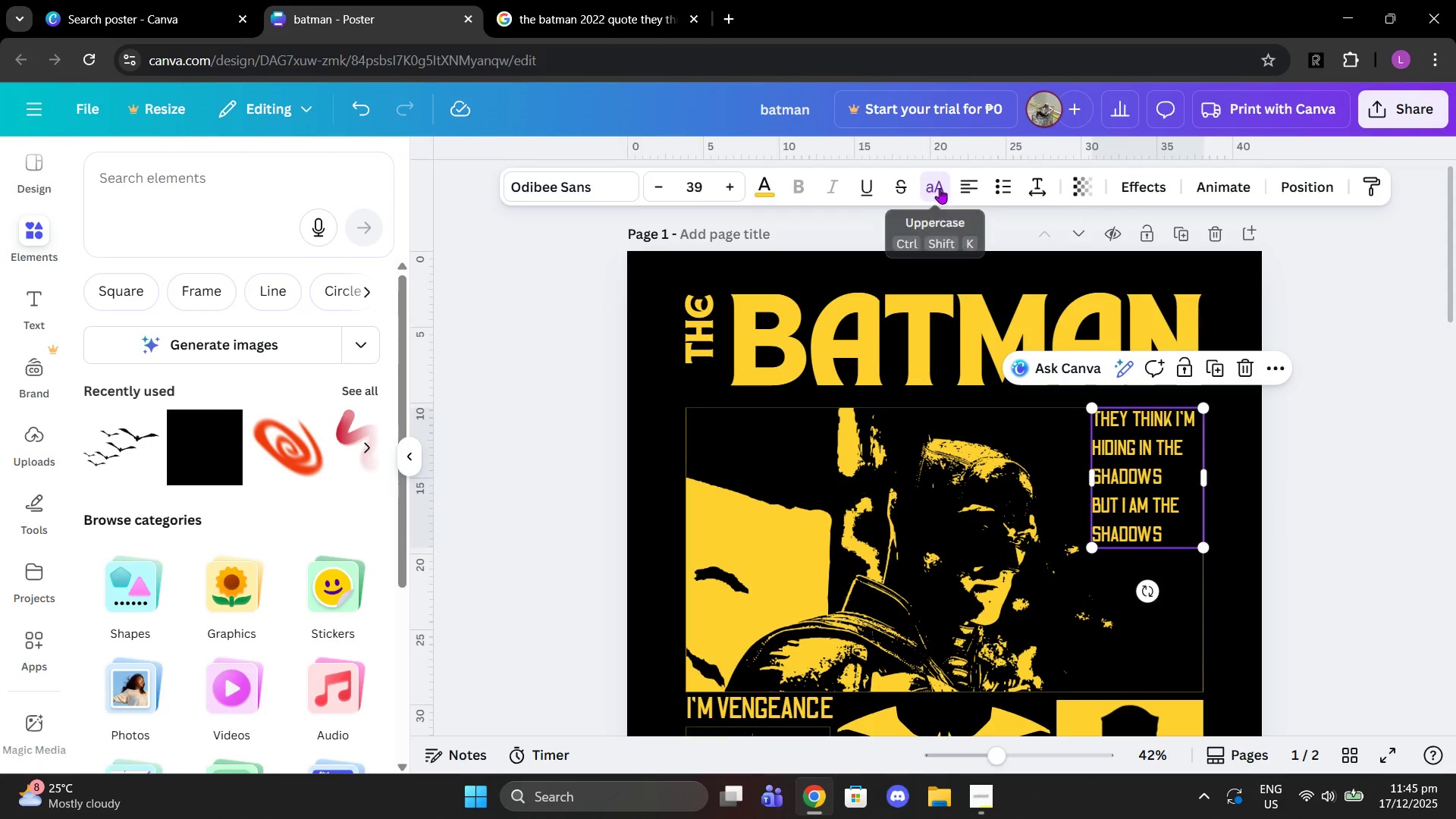 
left_click([955, 190])
 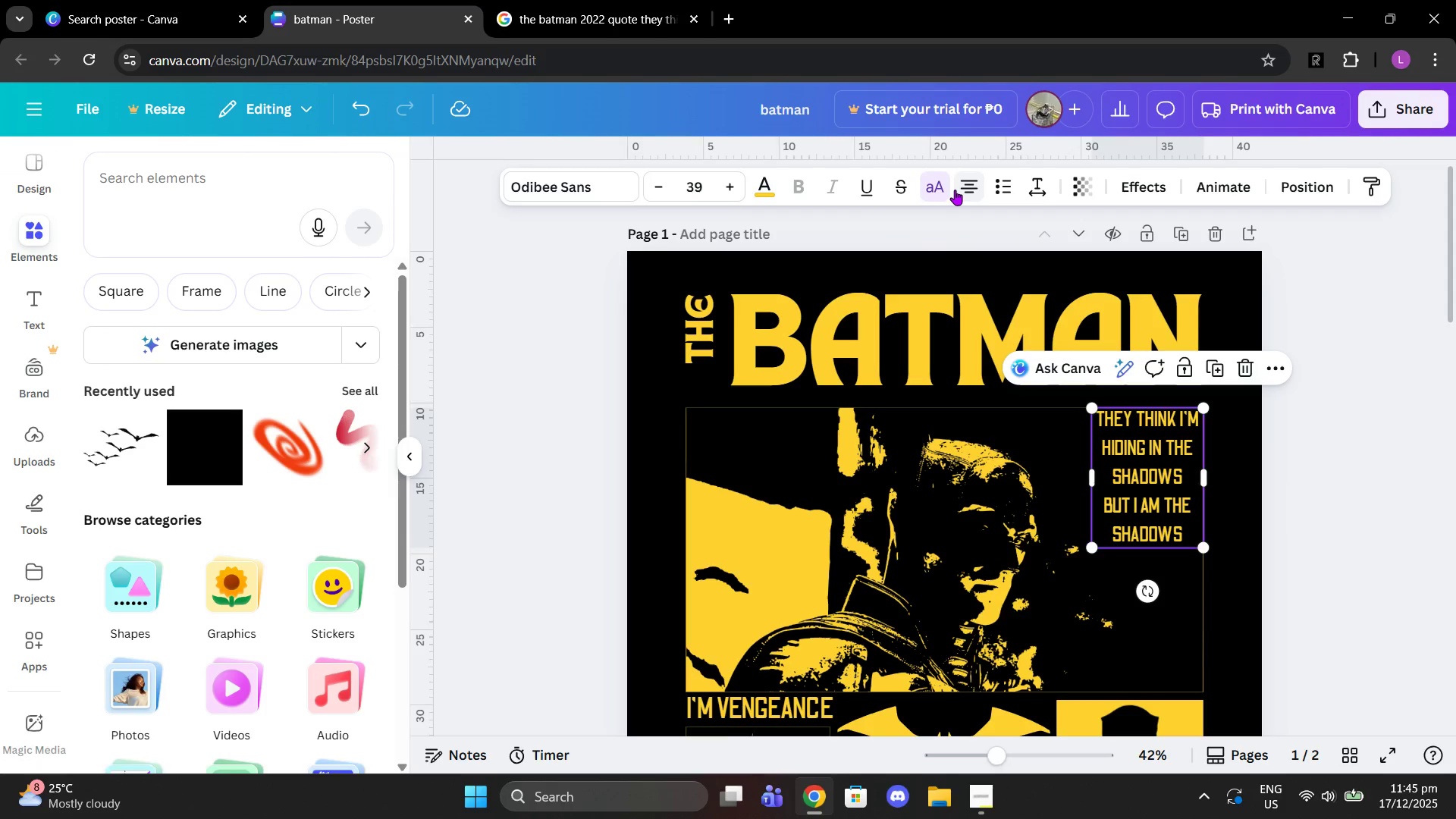 
left_click([955, 190])
 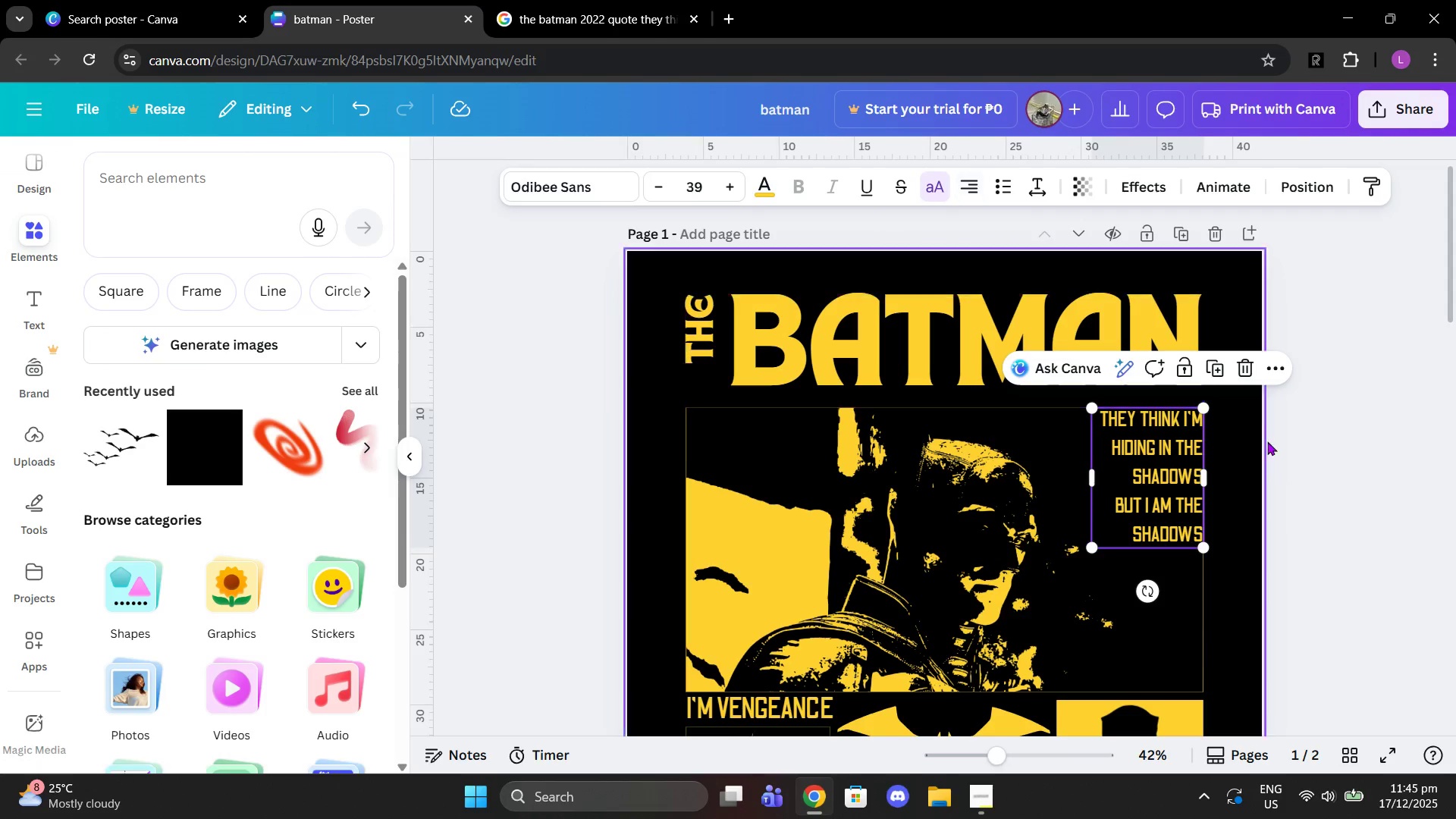 
left_click([1270, 442])
 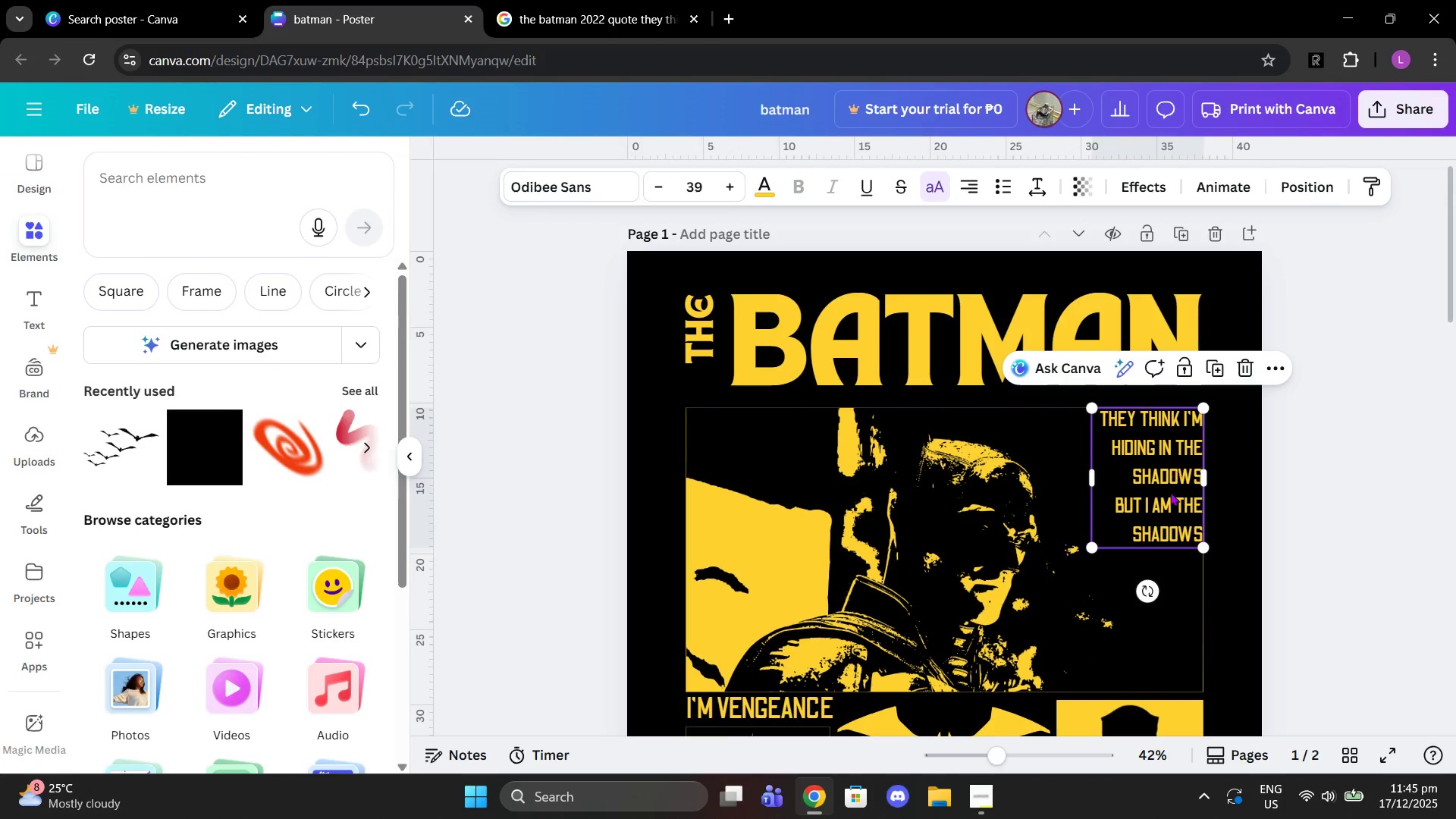 
left_click_drag(start_coordinate=[1094, 550], to_coordinate=[1088, 552])
 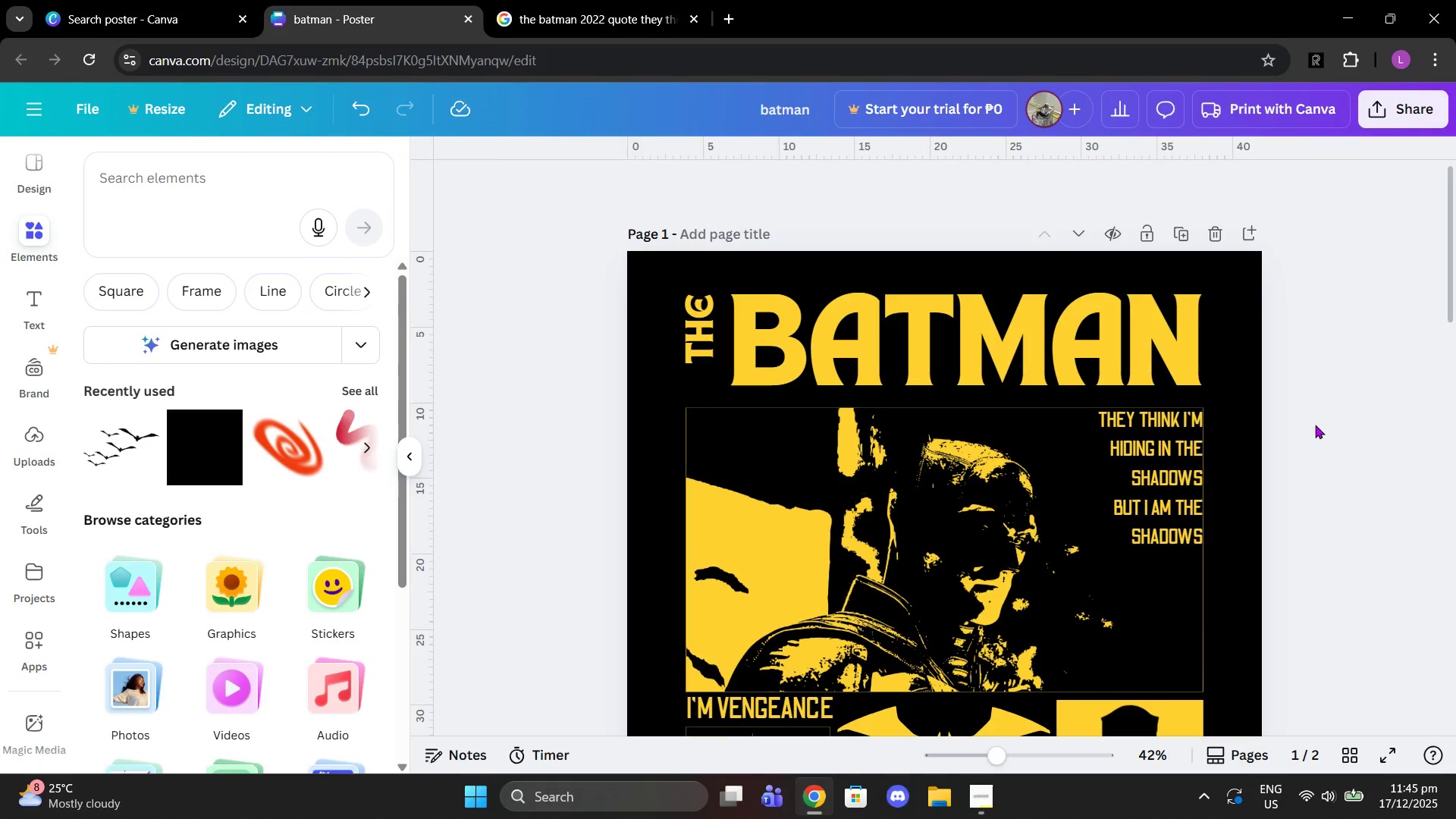 
scroll: coordinate [1278, 429], scroll_direction: down, amount: 1.0
 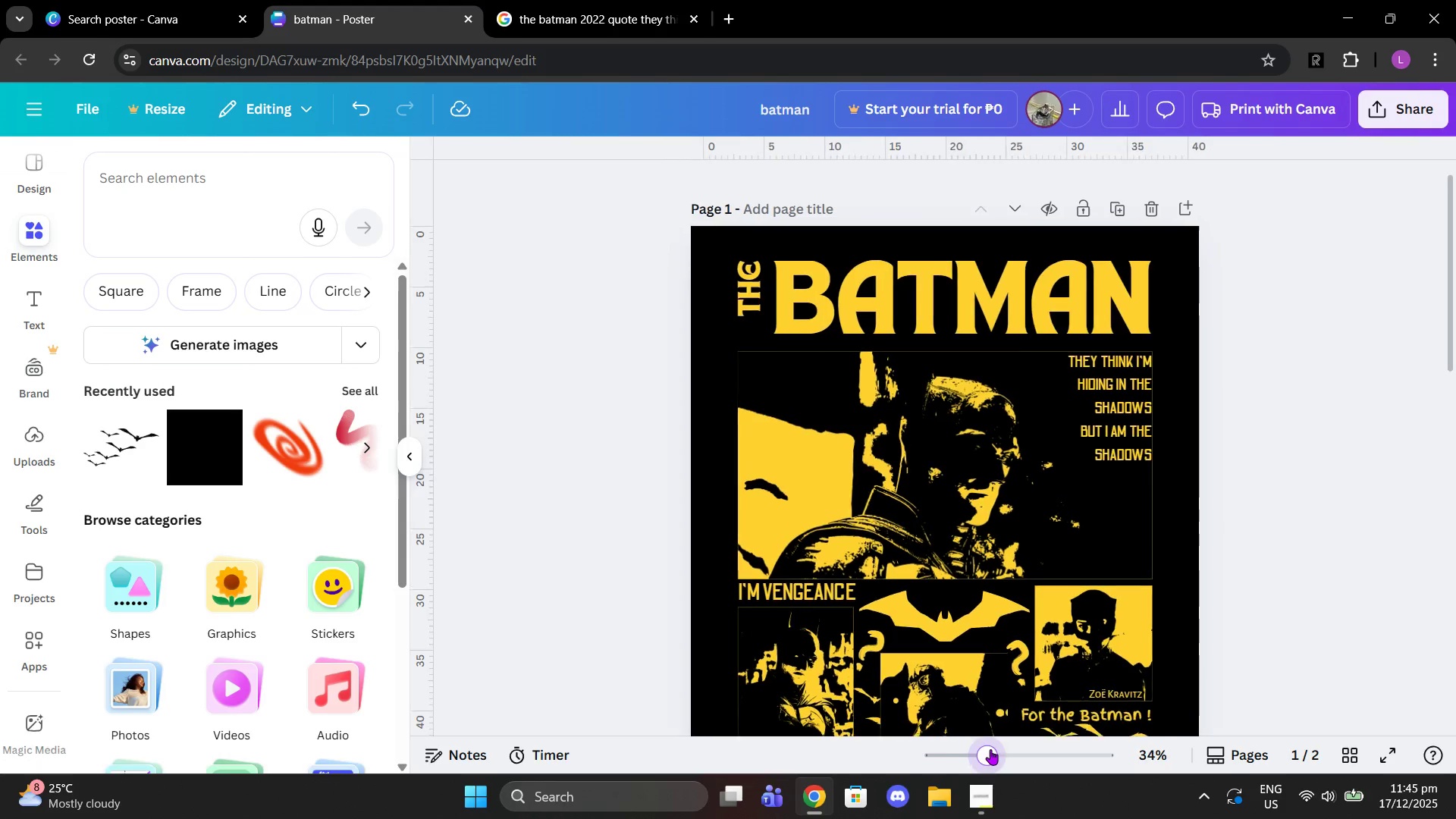 
left_click([714, 631])
 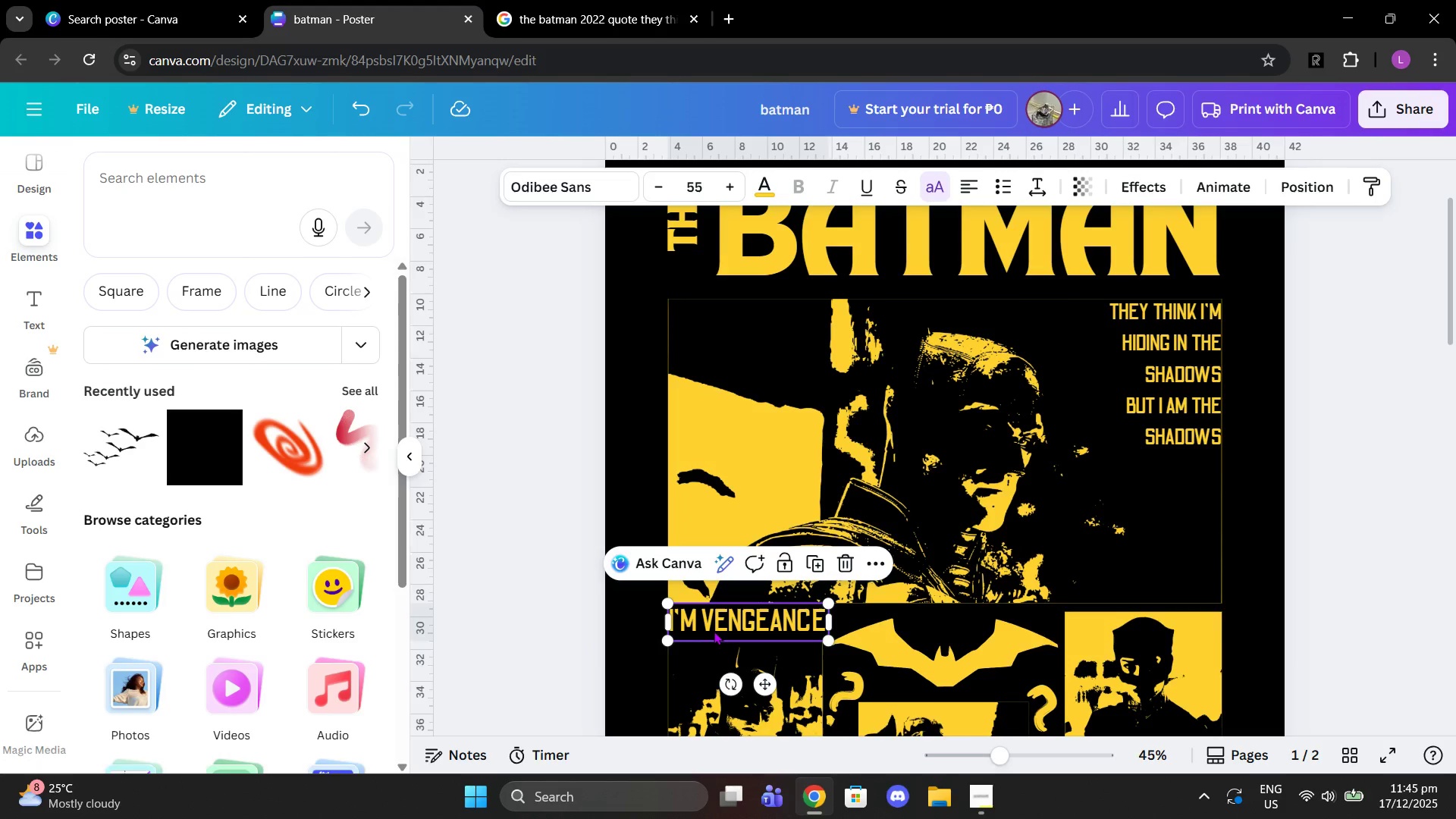 
key(Control+C)
 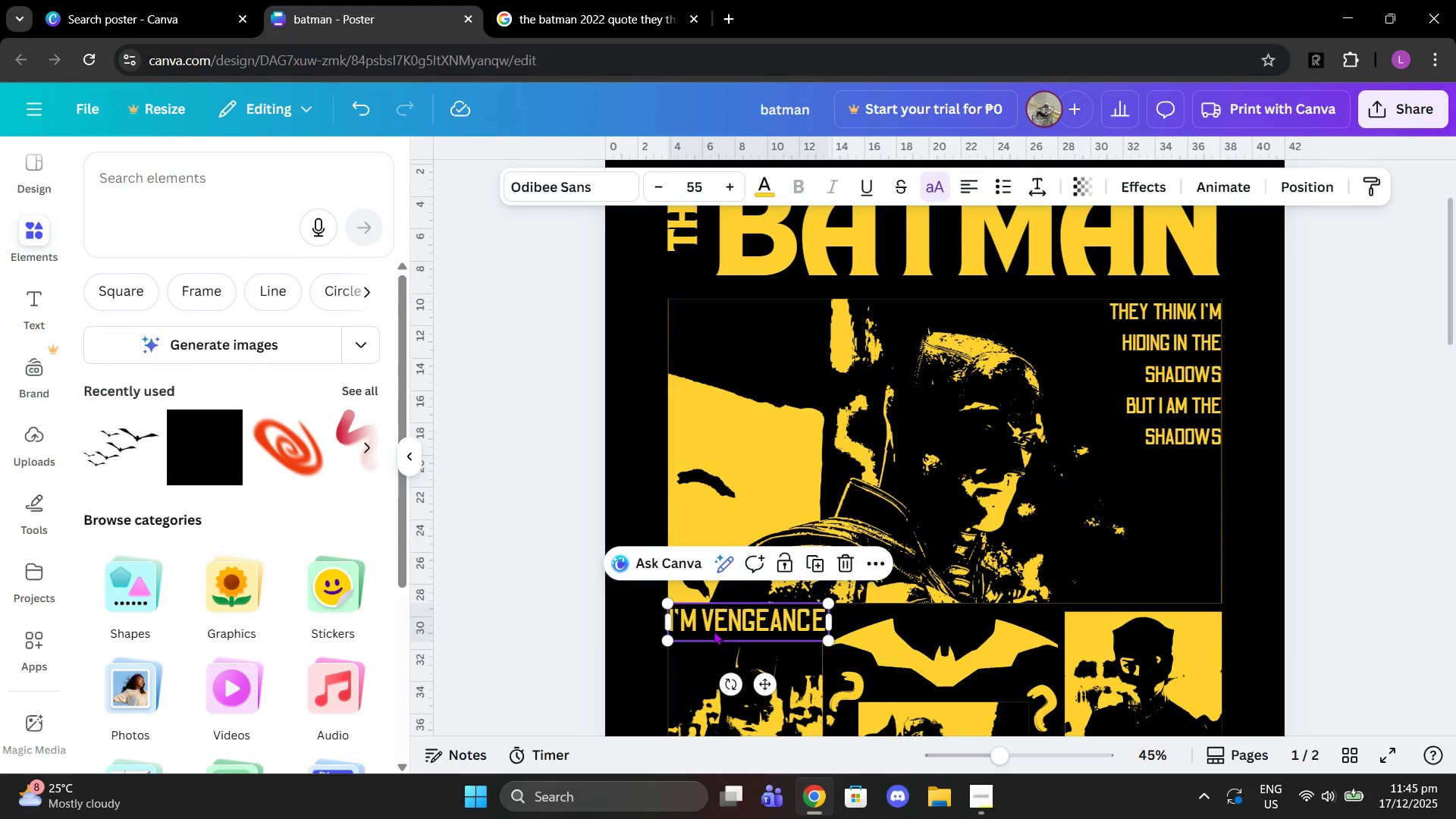 
key(Control+ControlLeft)
 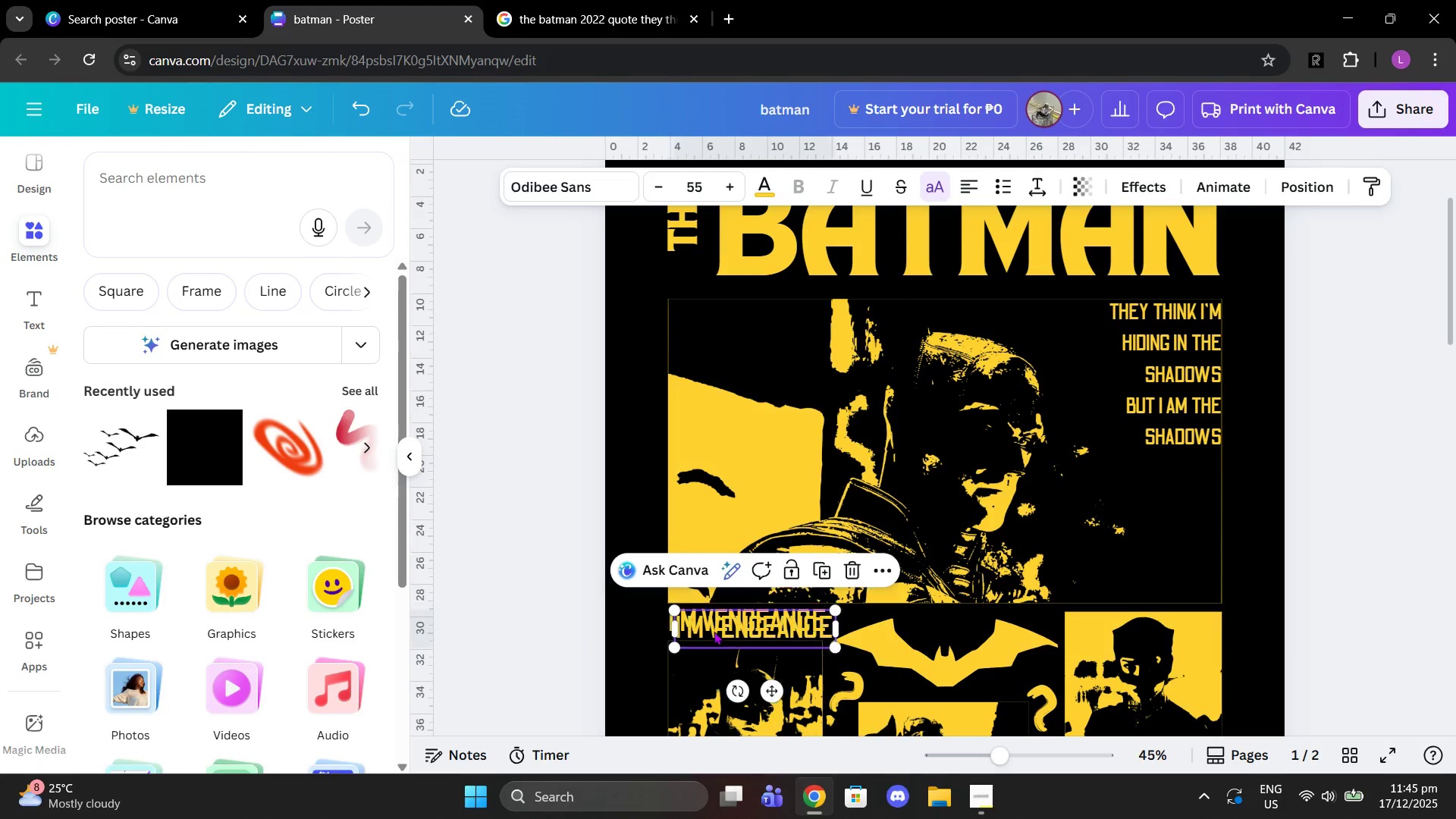 
key(Control+V)
 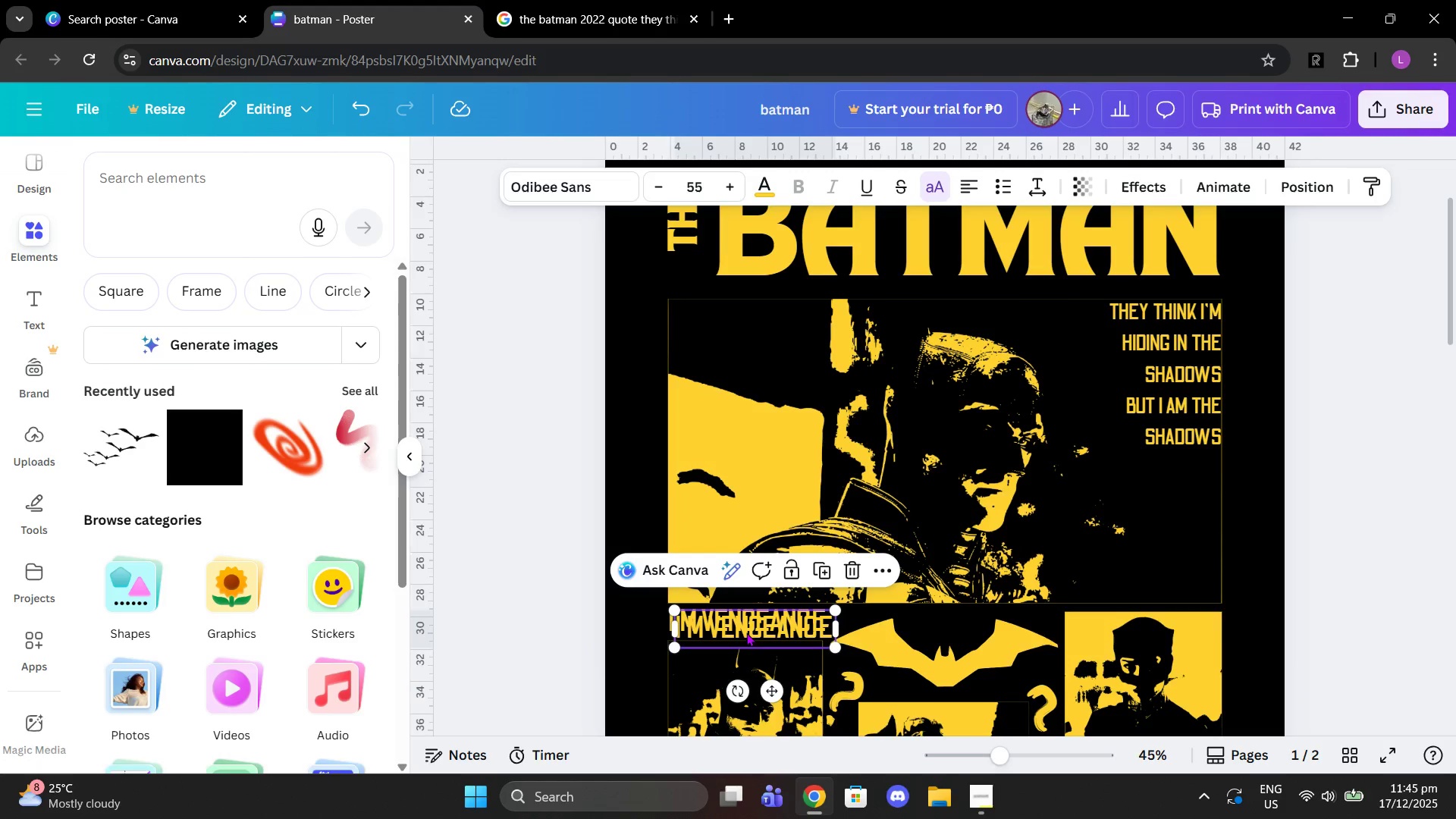 
left_click_drag(start_coordinate=[748, 632], to_coordinate=[740, 586])
 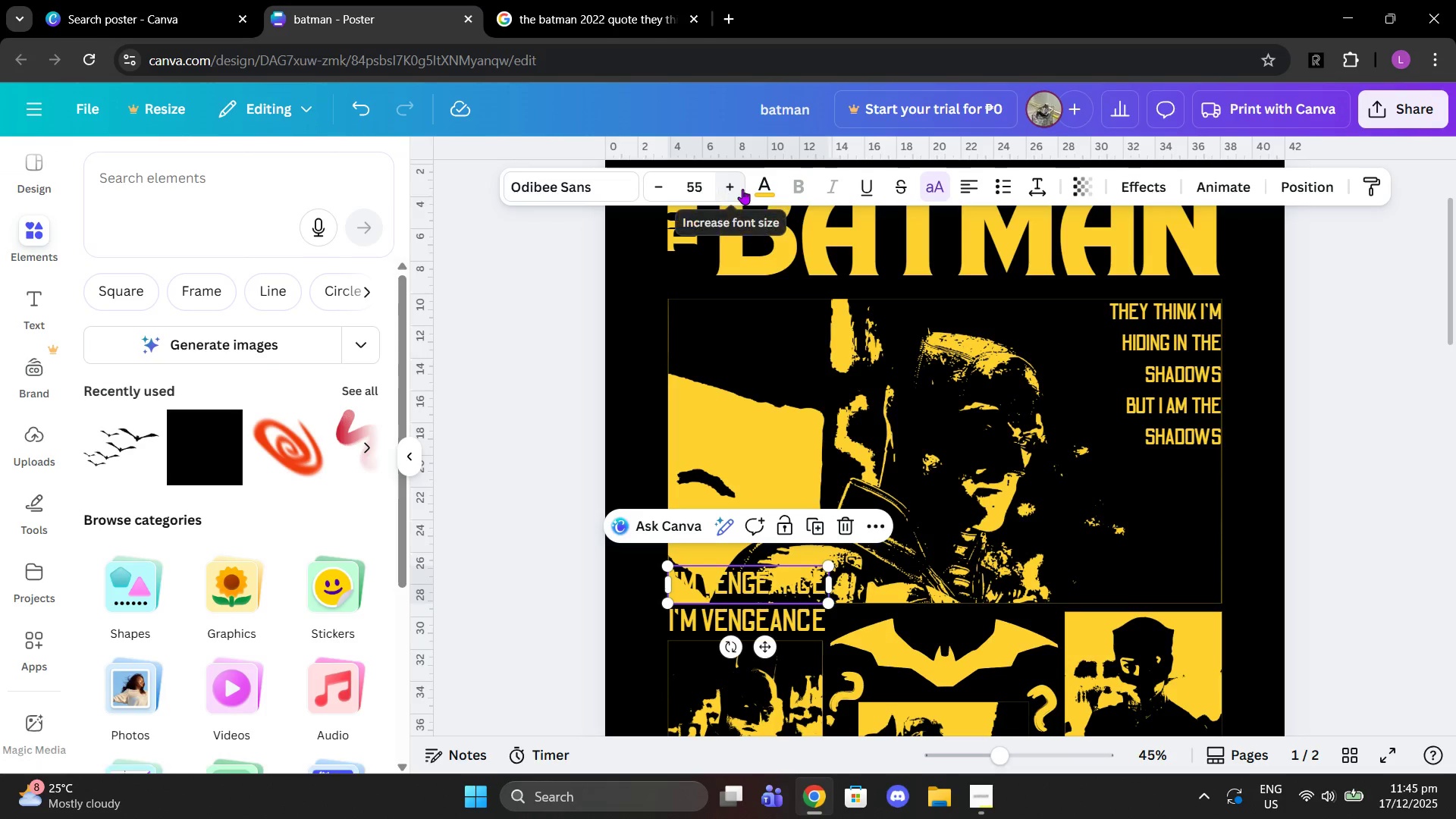 
left_click([758, 189])
 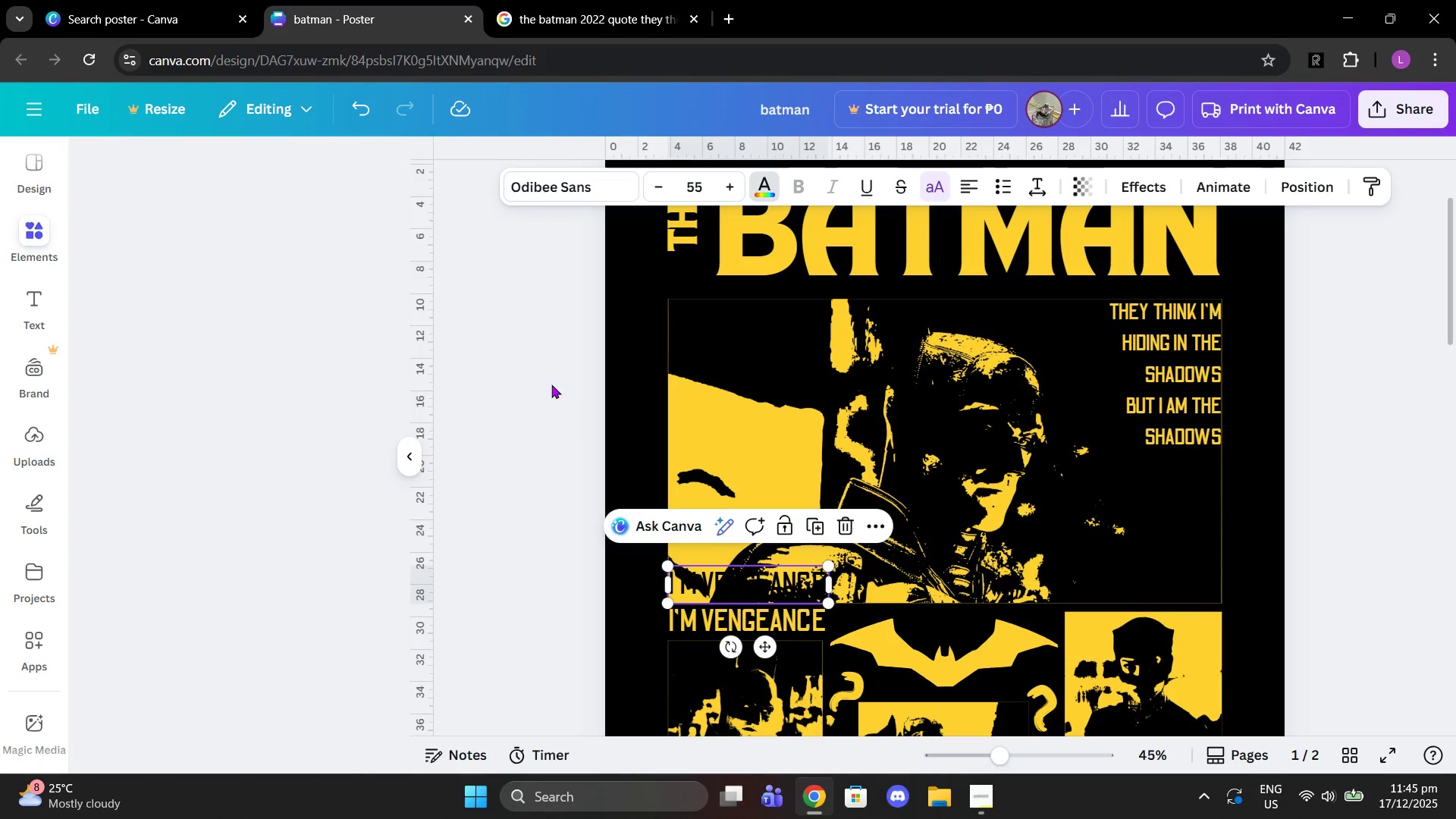 
left_click([761, 576])
 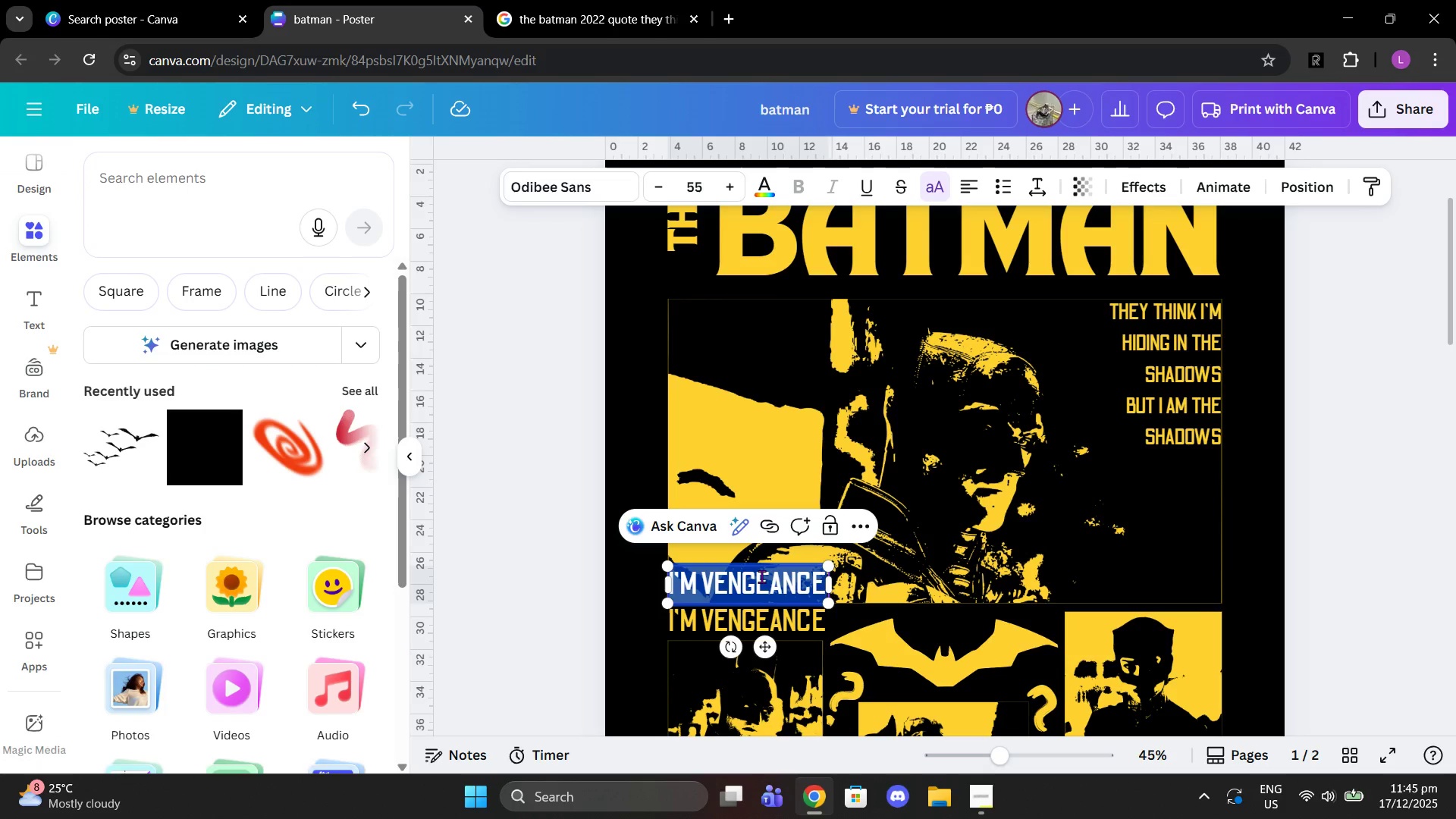 
key(Control+C)
 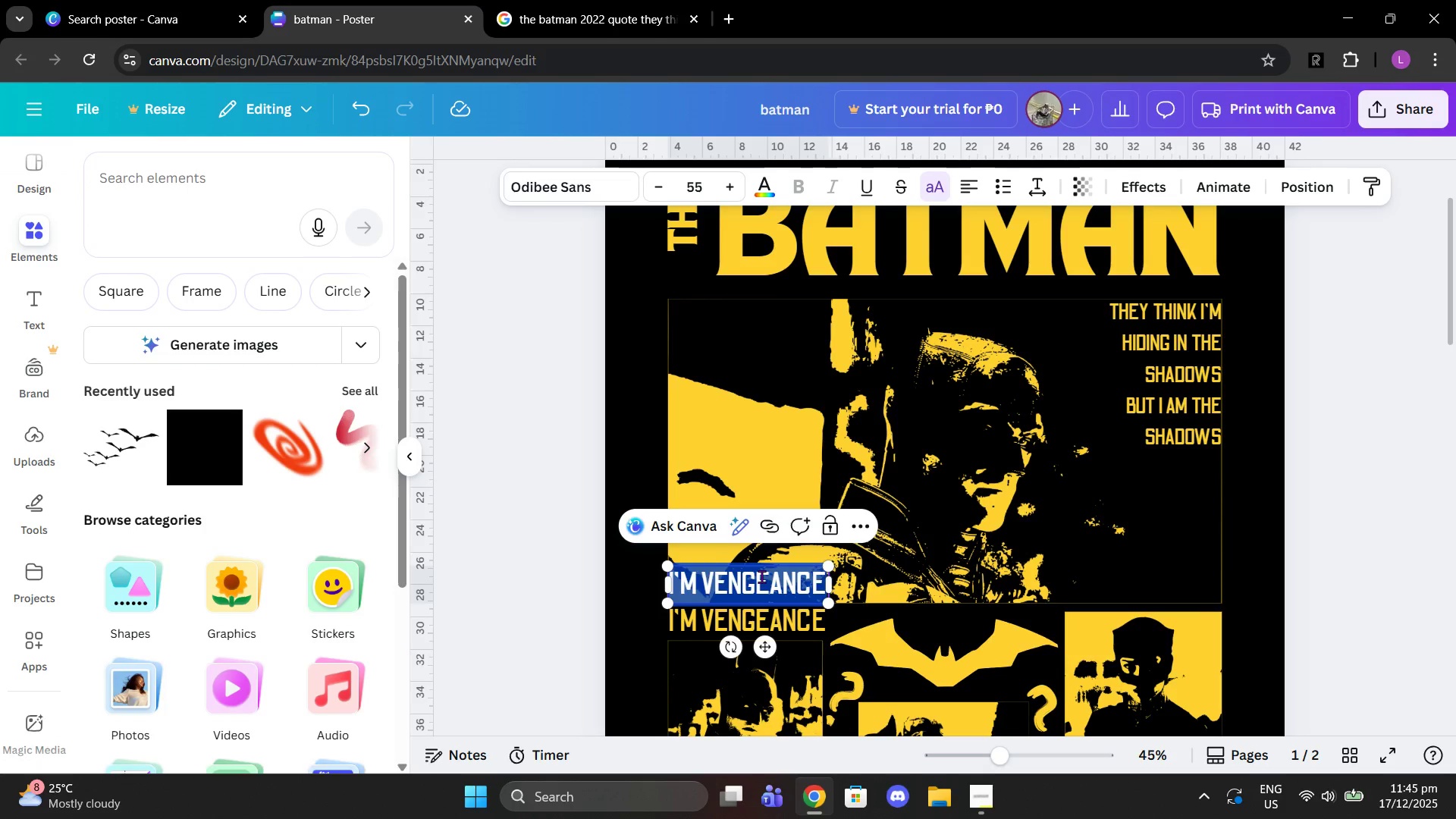 
key(Control+ControlLeft)
 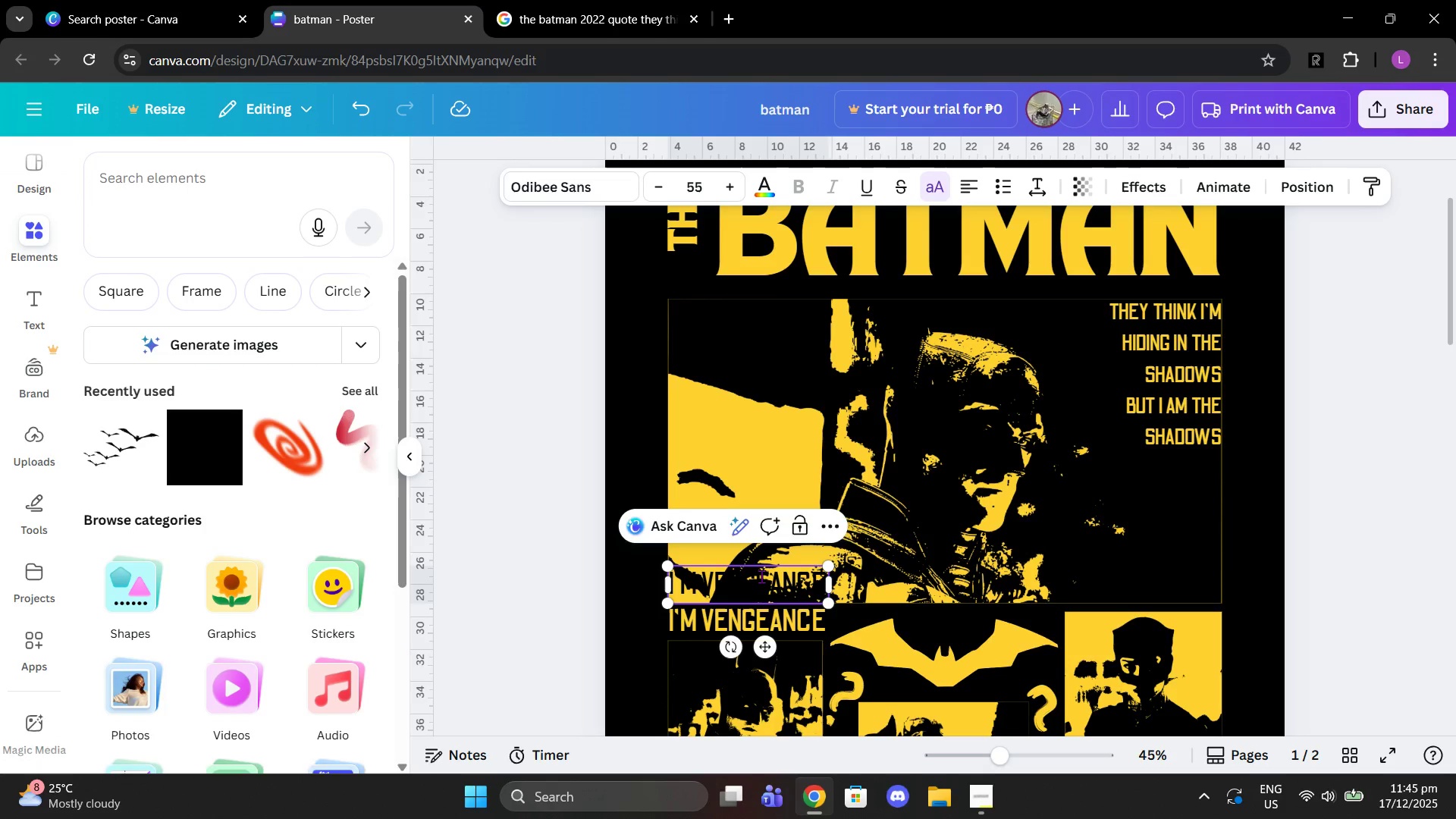 
key(Control+V)
 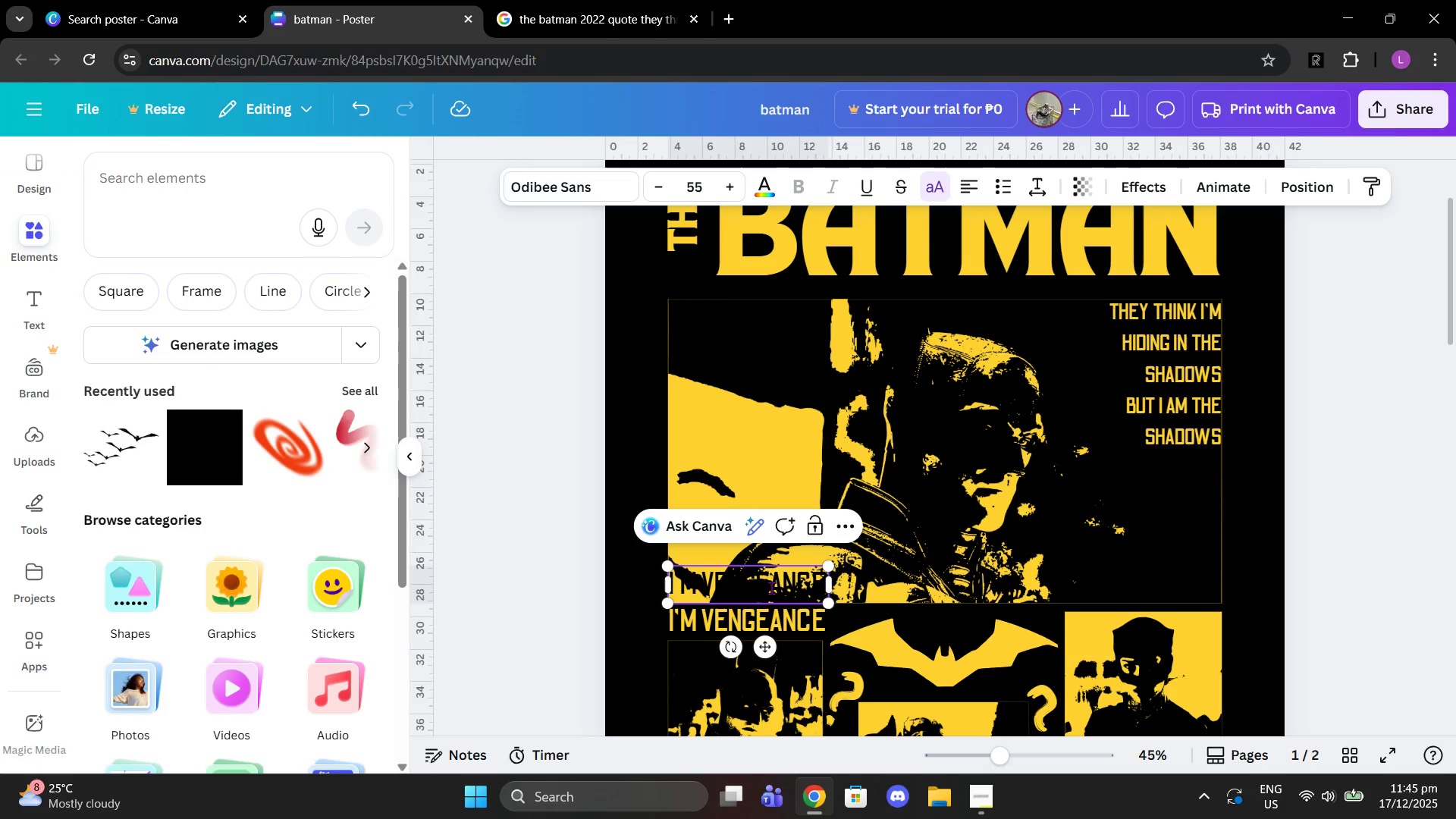 
left_click_drag(start_coordinate=[771, 592], to_coordinate=[769, 546])
 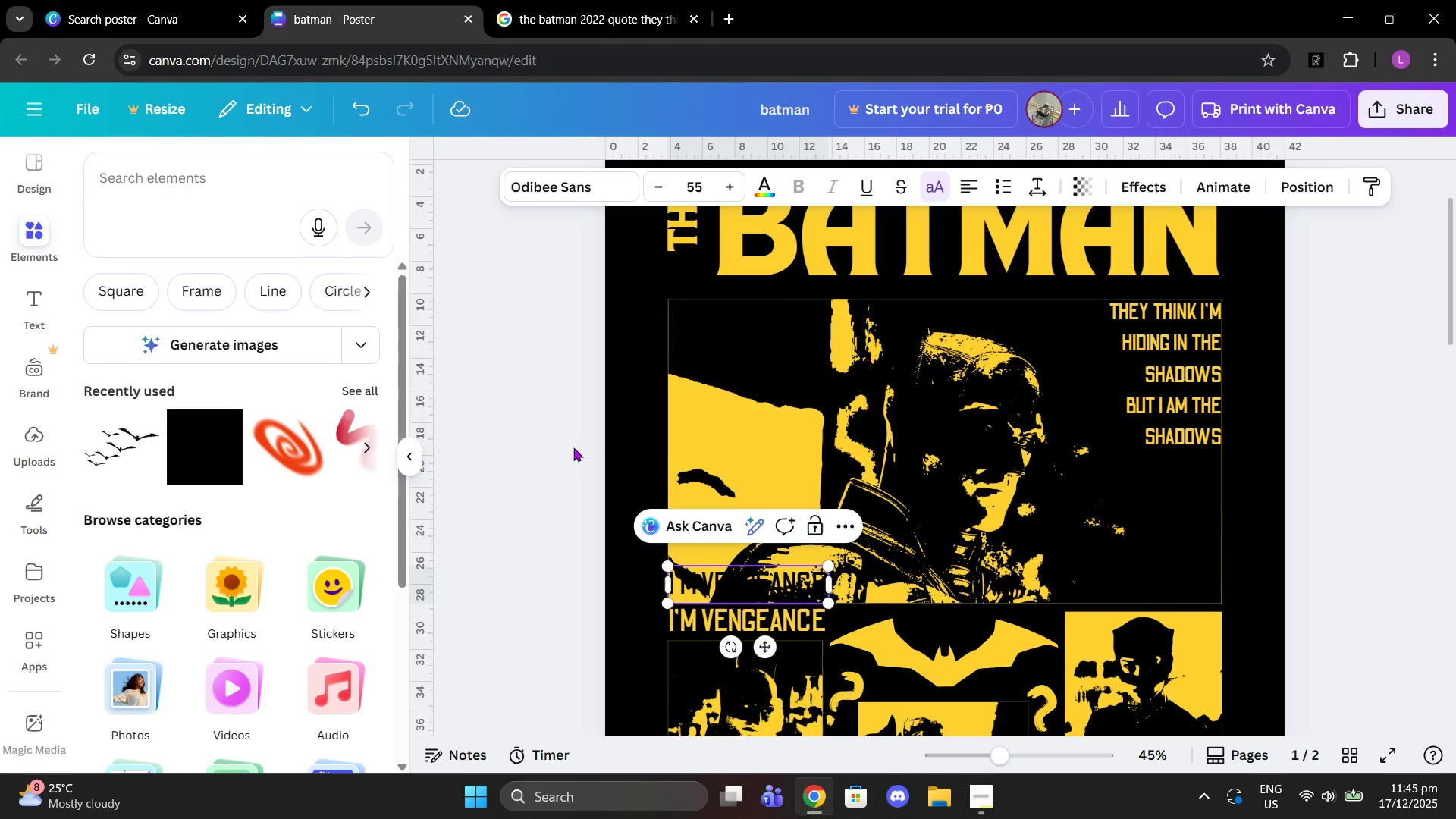 
left_click([570, 443])
 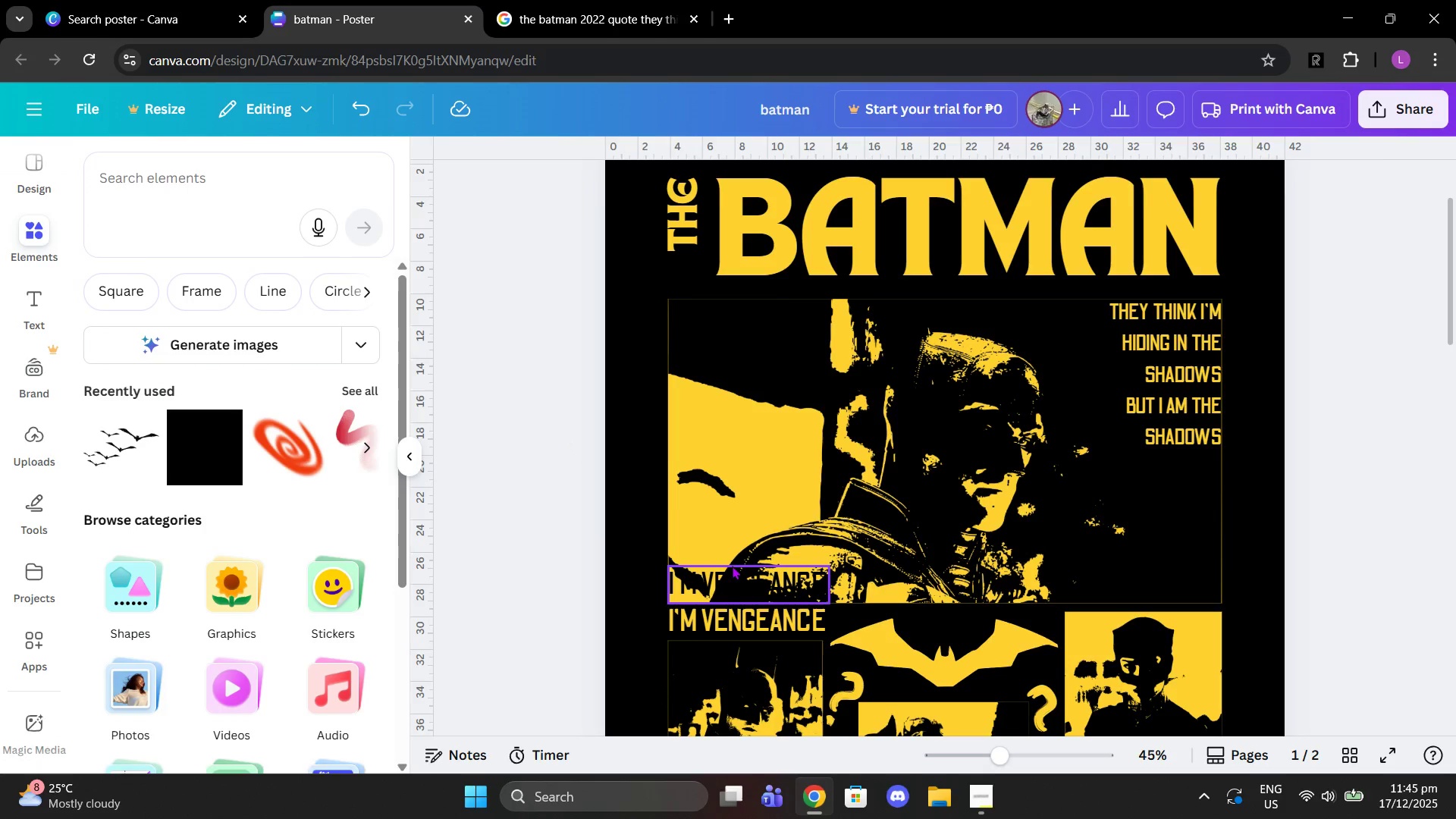 
left_click([736, 578])
 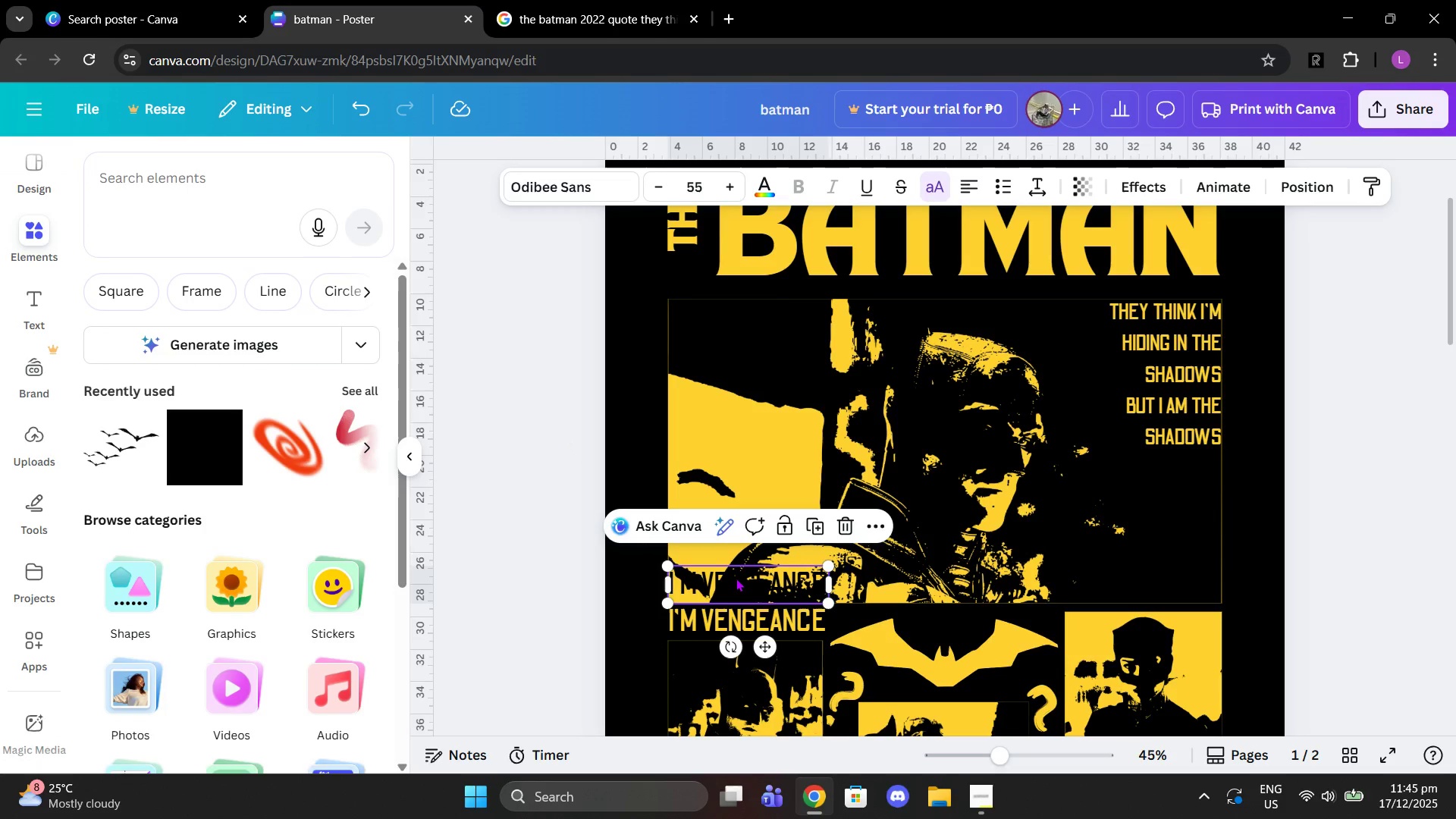 
key(Control+C)
 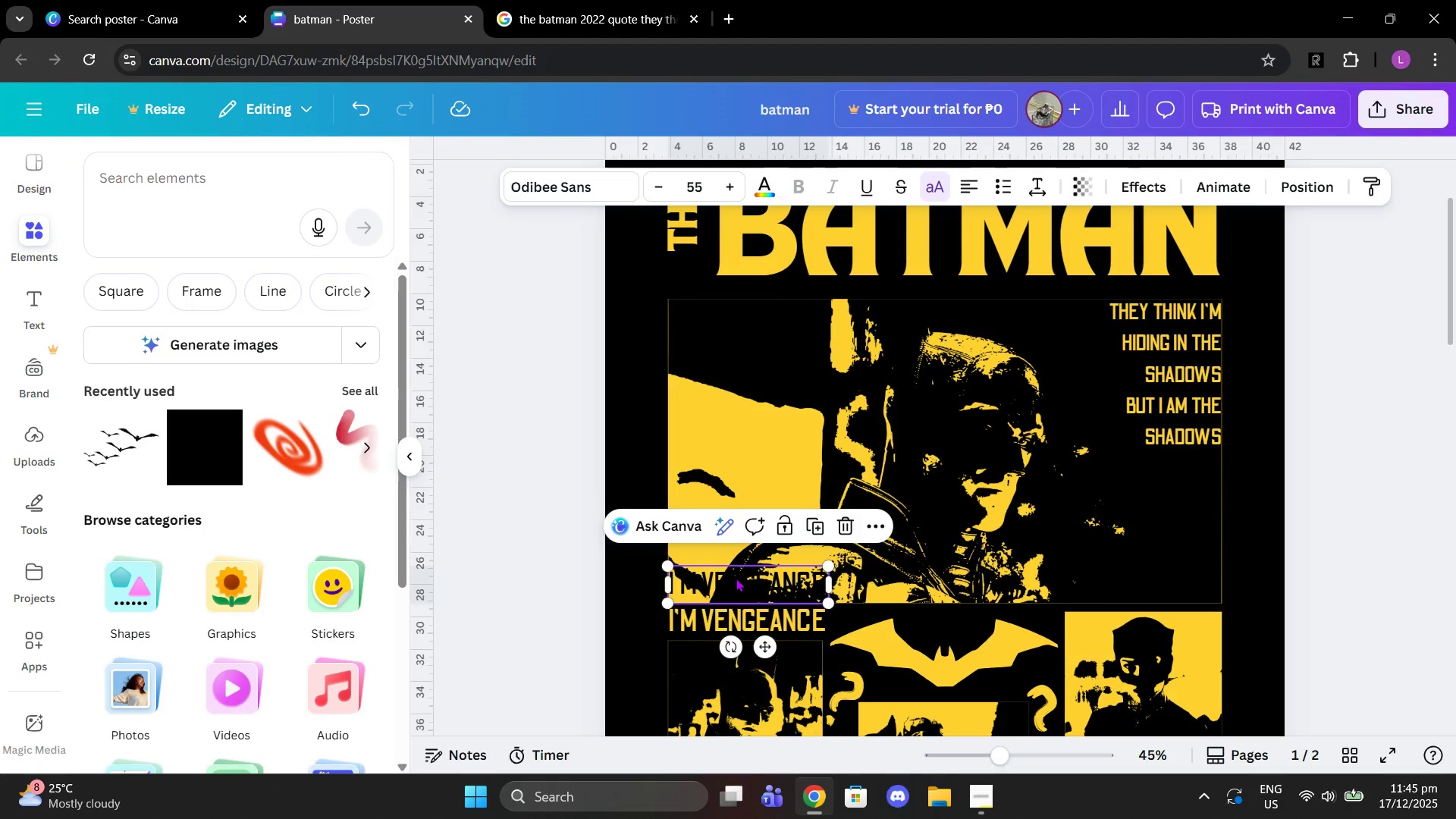 
key(Control+ControlLeft)
 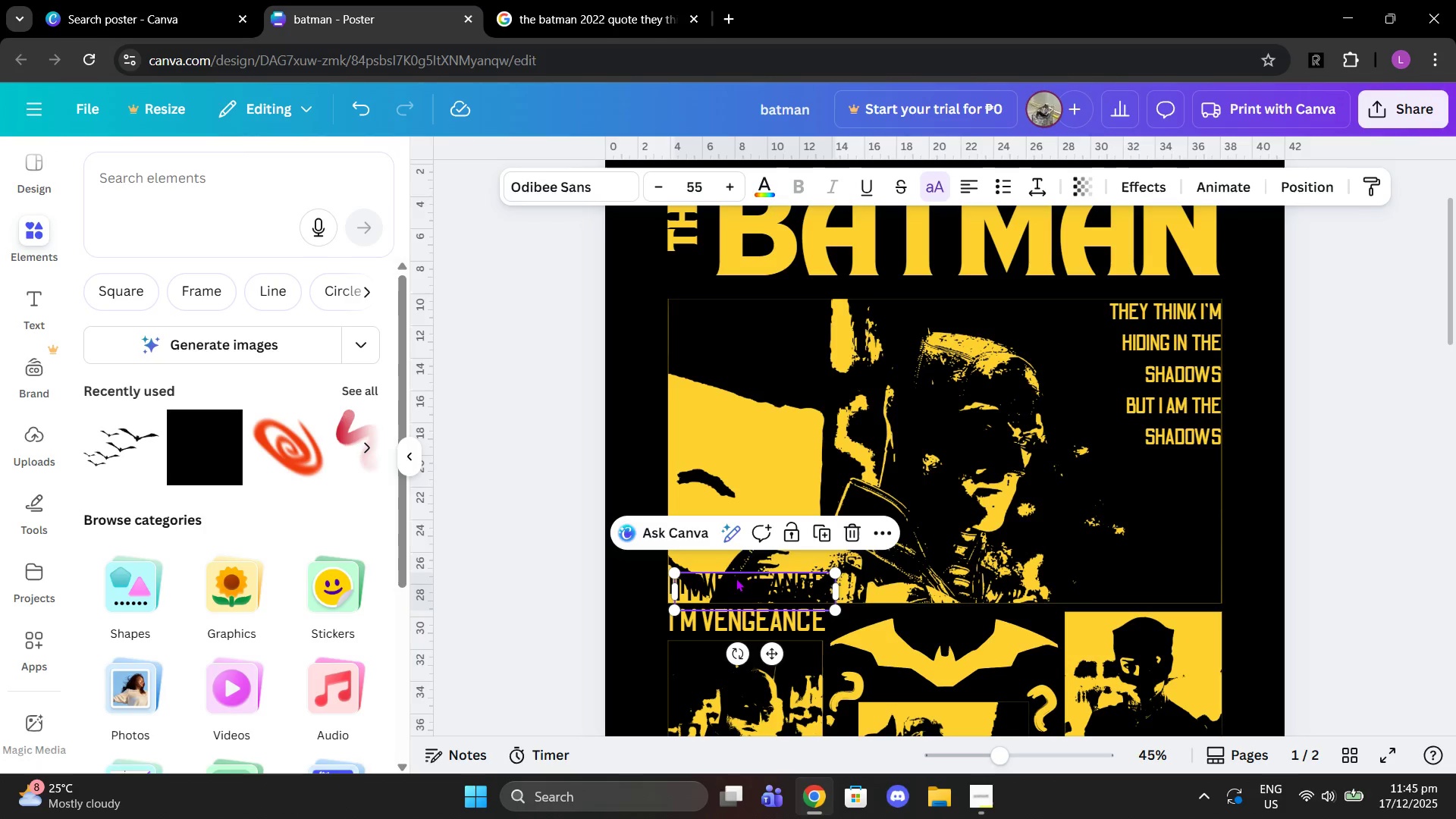 
key(Control+V)
 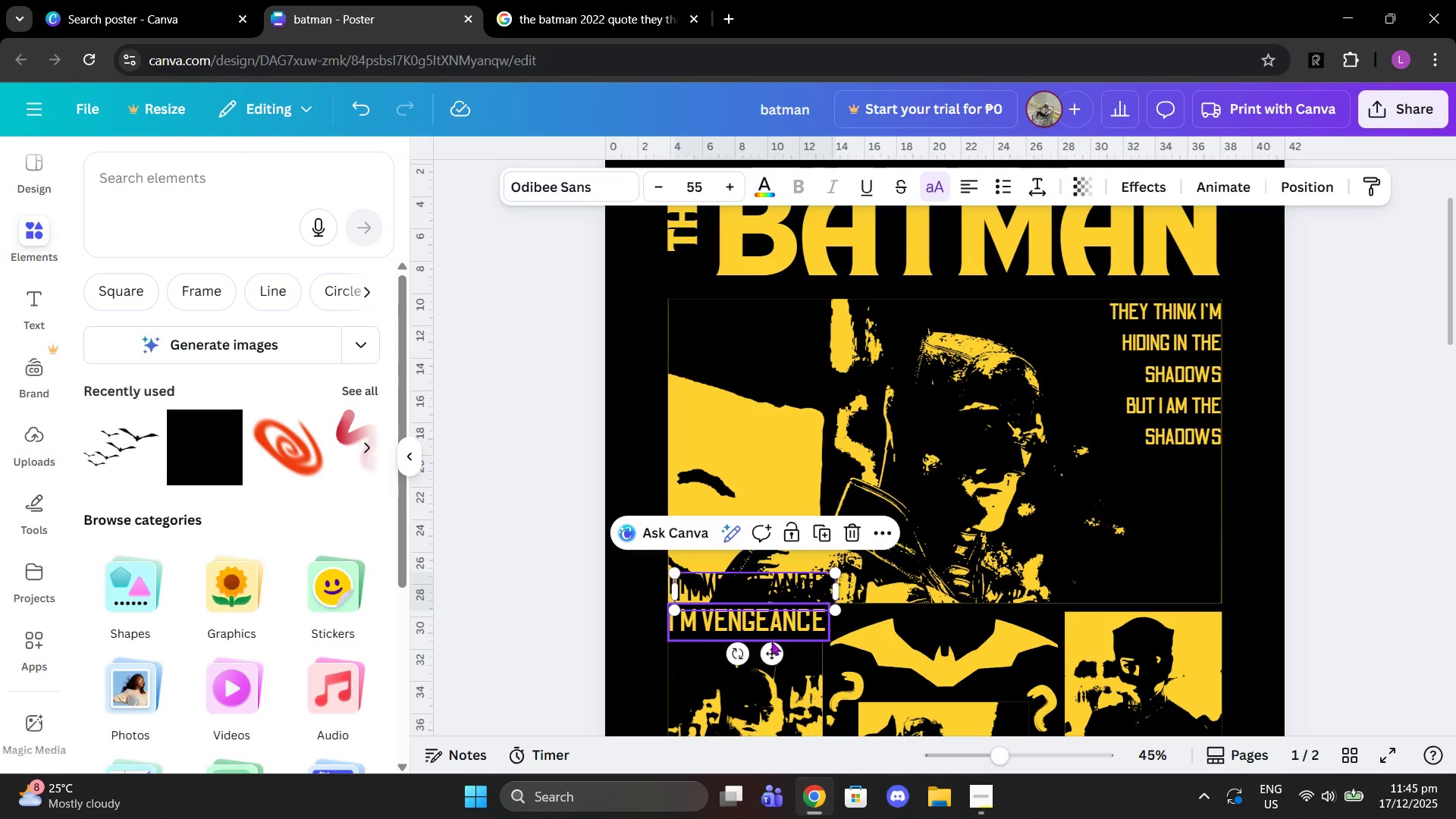 
left_click_drag(start_coordinate=[771, 651], to_coordinate=[766, 606])
 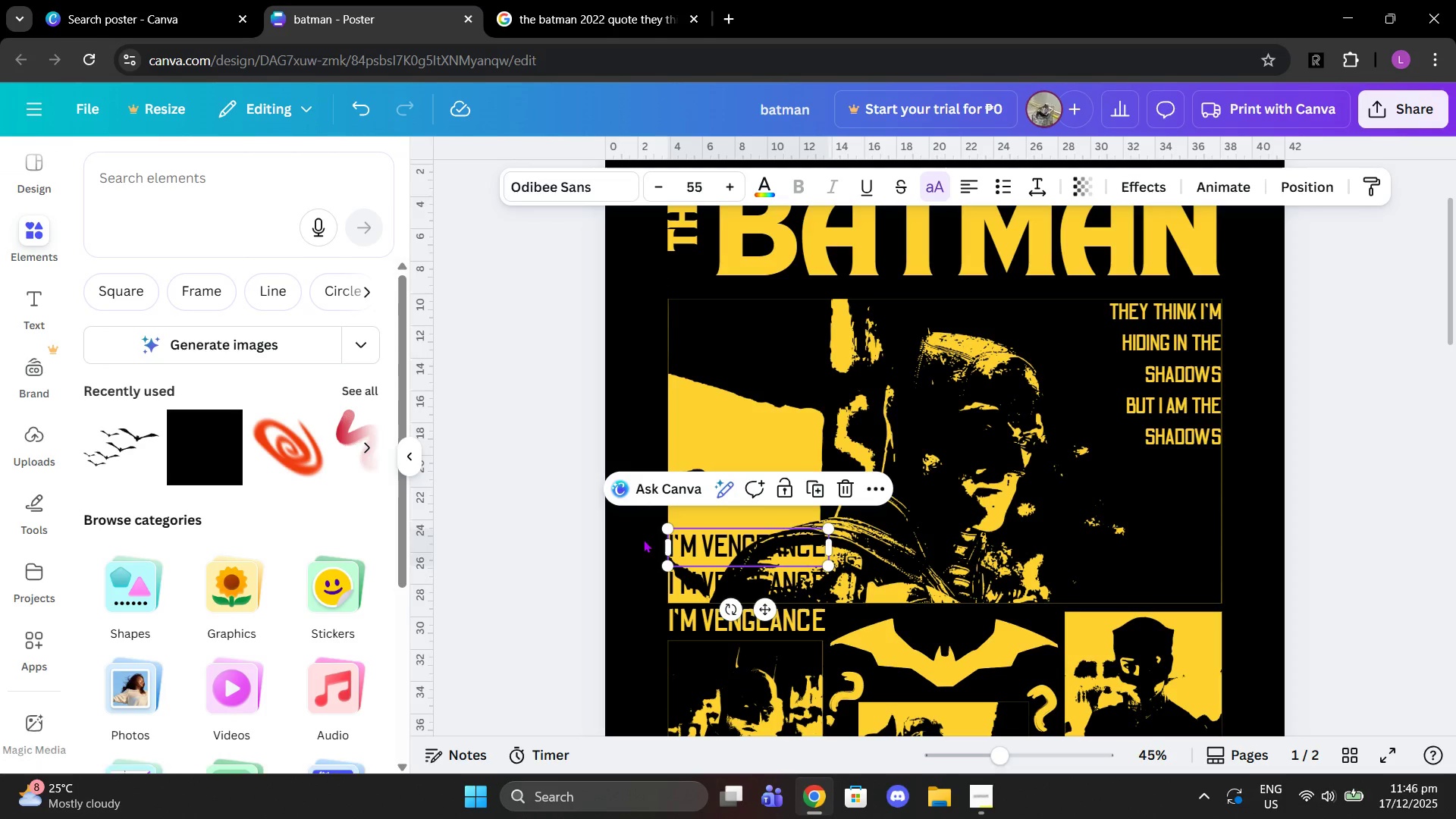 
left_click([632, 534])
 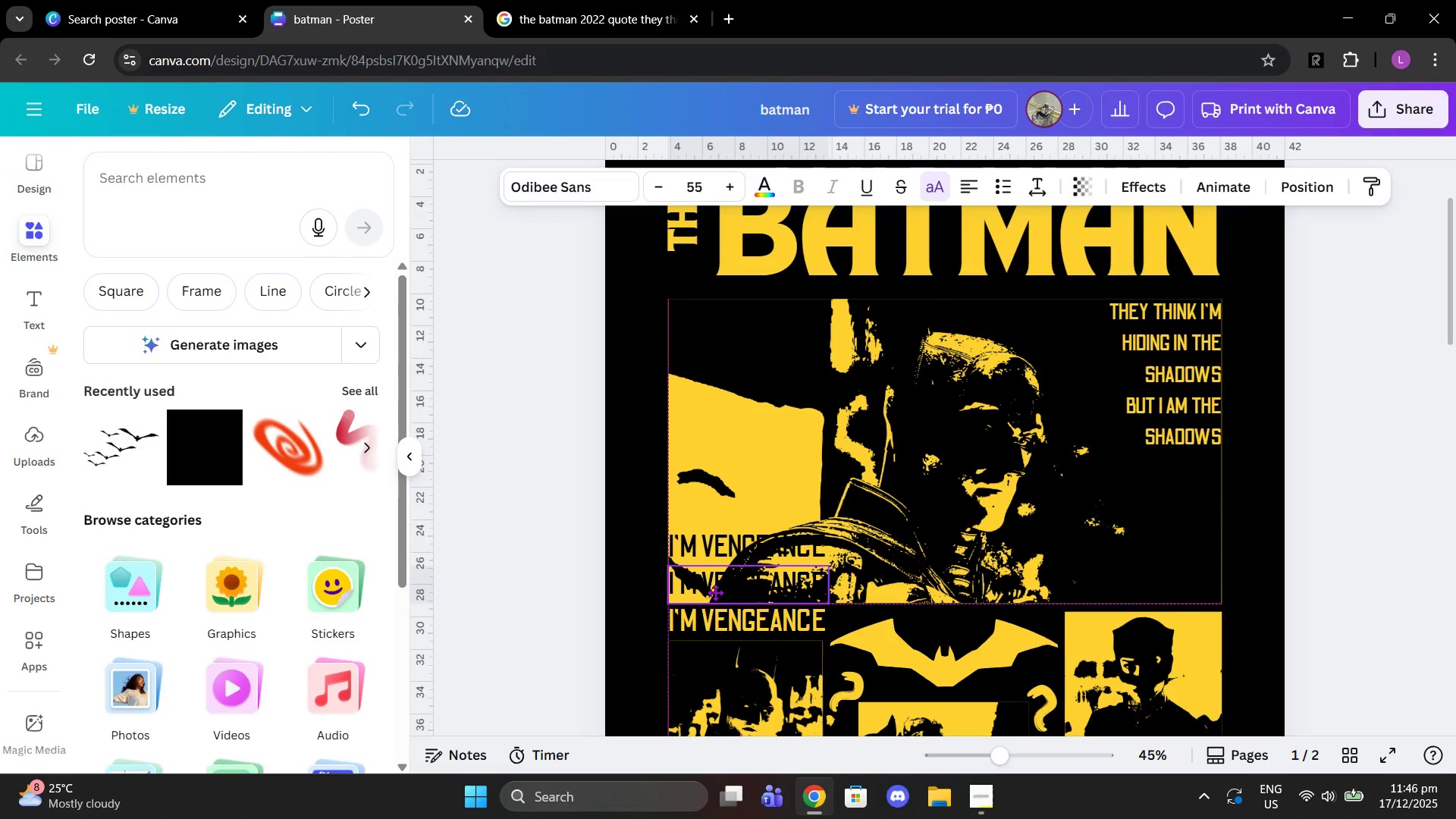 
wait(5.14)
 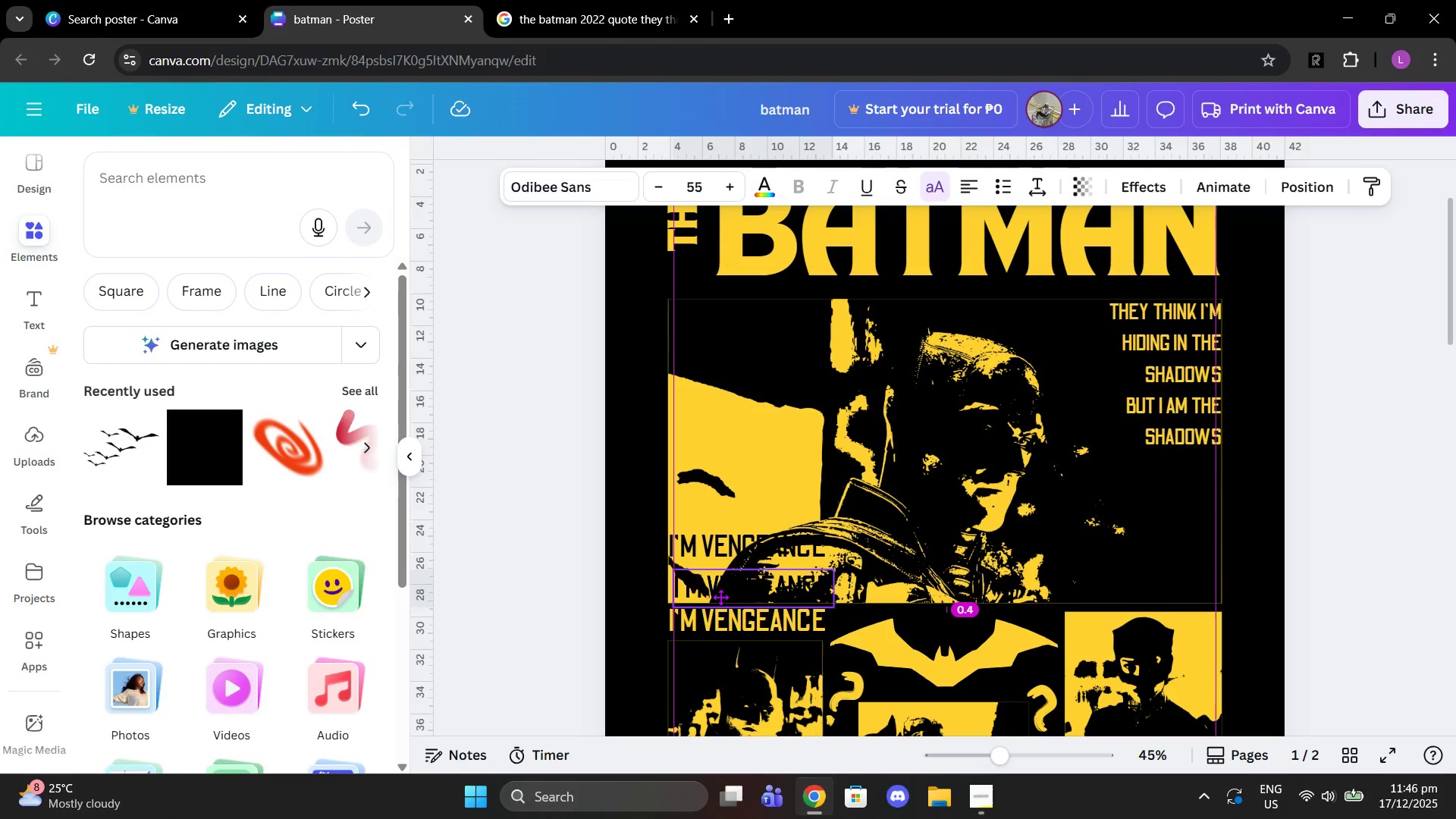 
left_click([556, 518])
 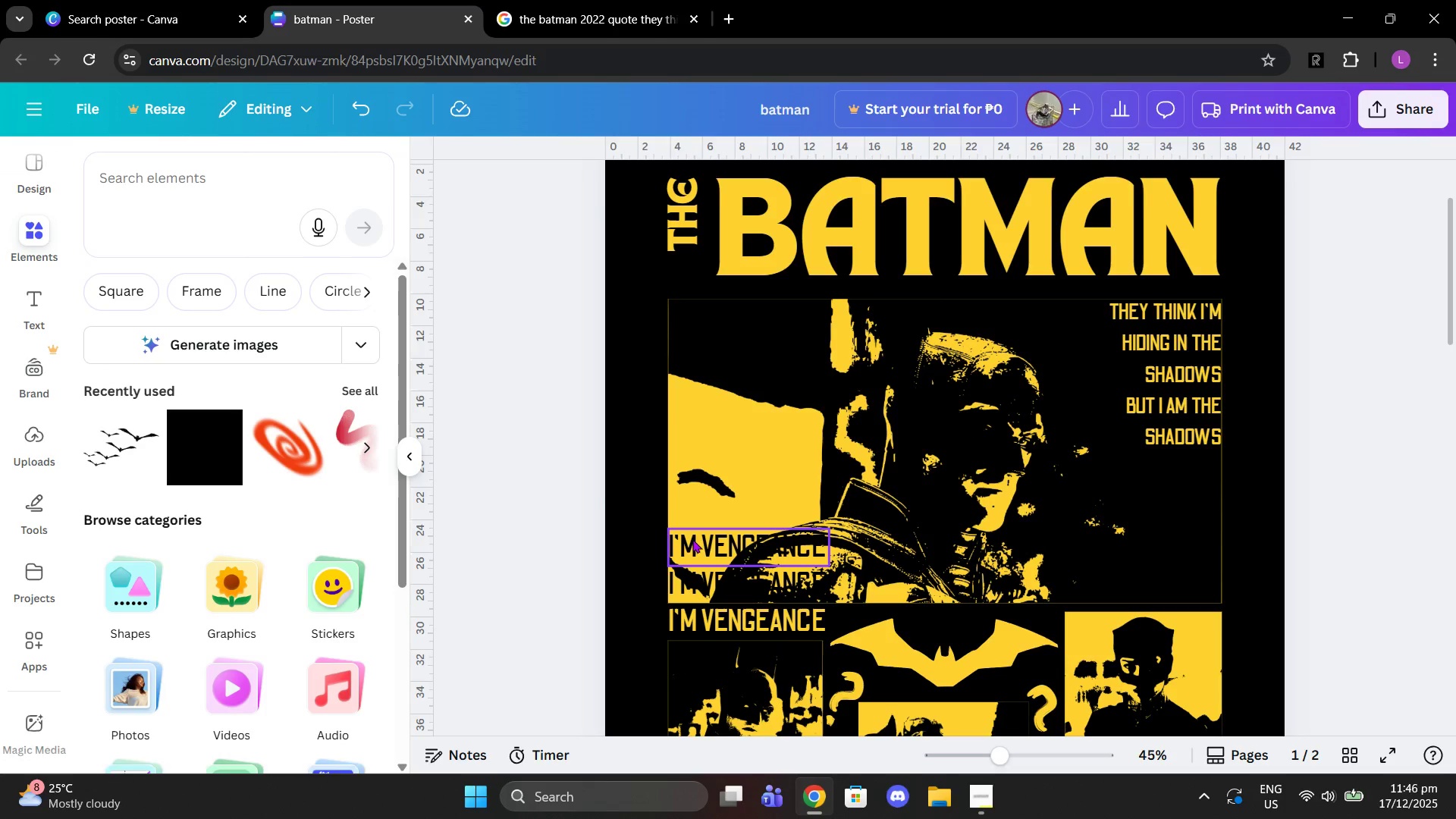 
left_click_drag(start_coordinate=[702, 541], to_coordinate=[702, 544])
 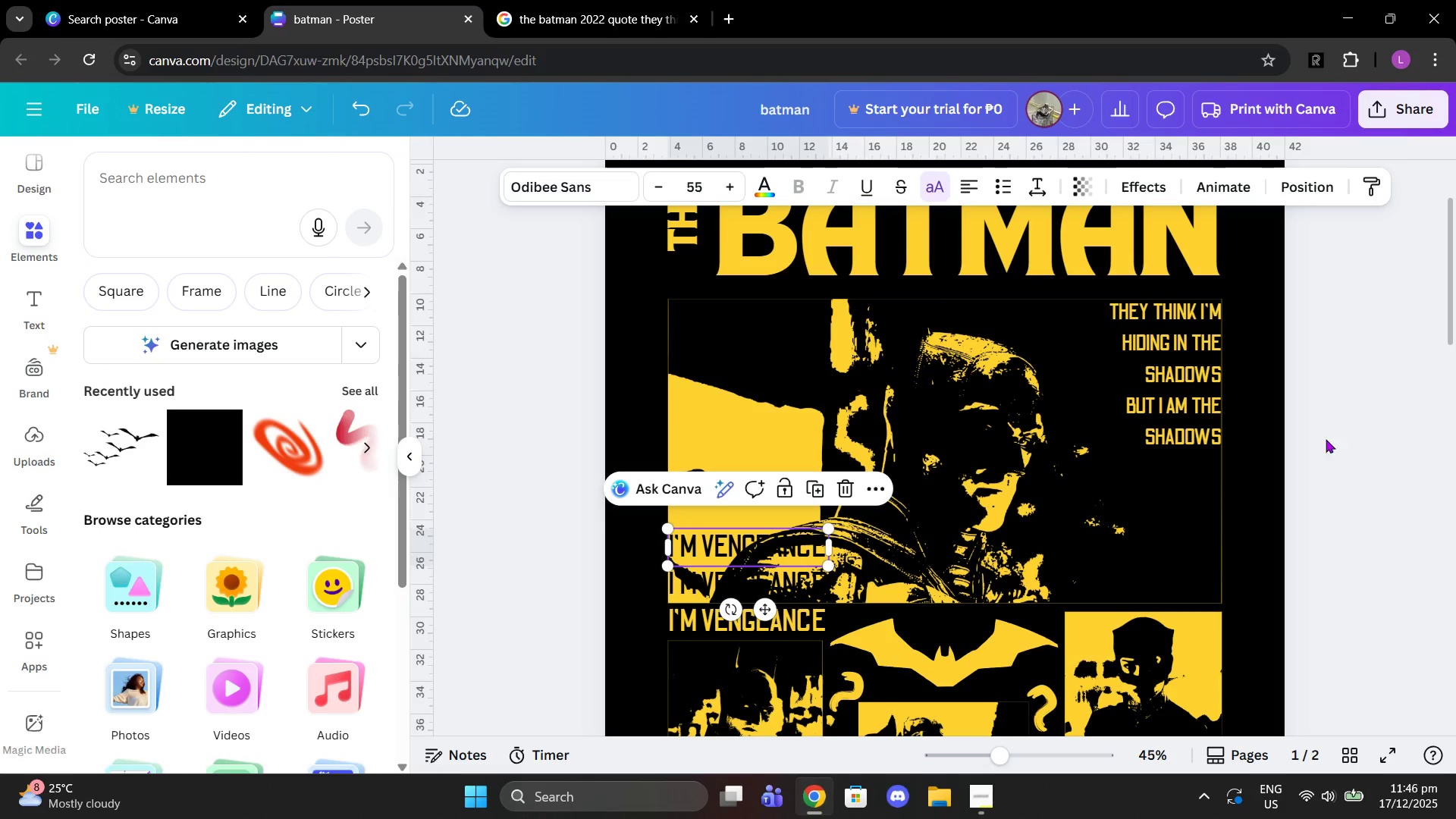 
left_click([1317, 437])
 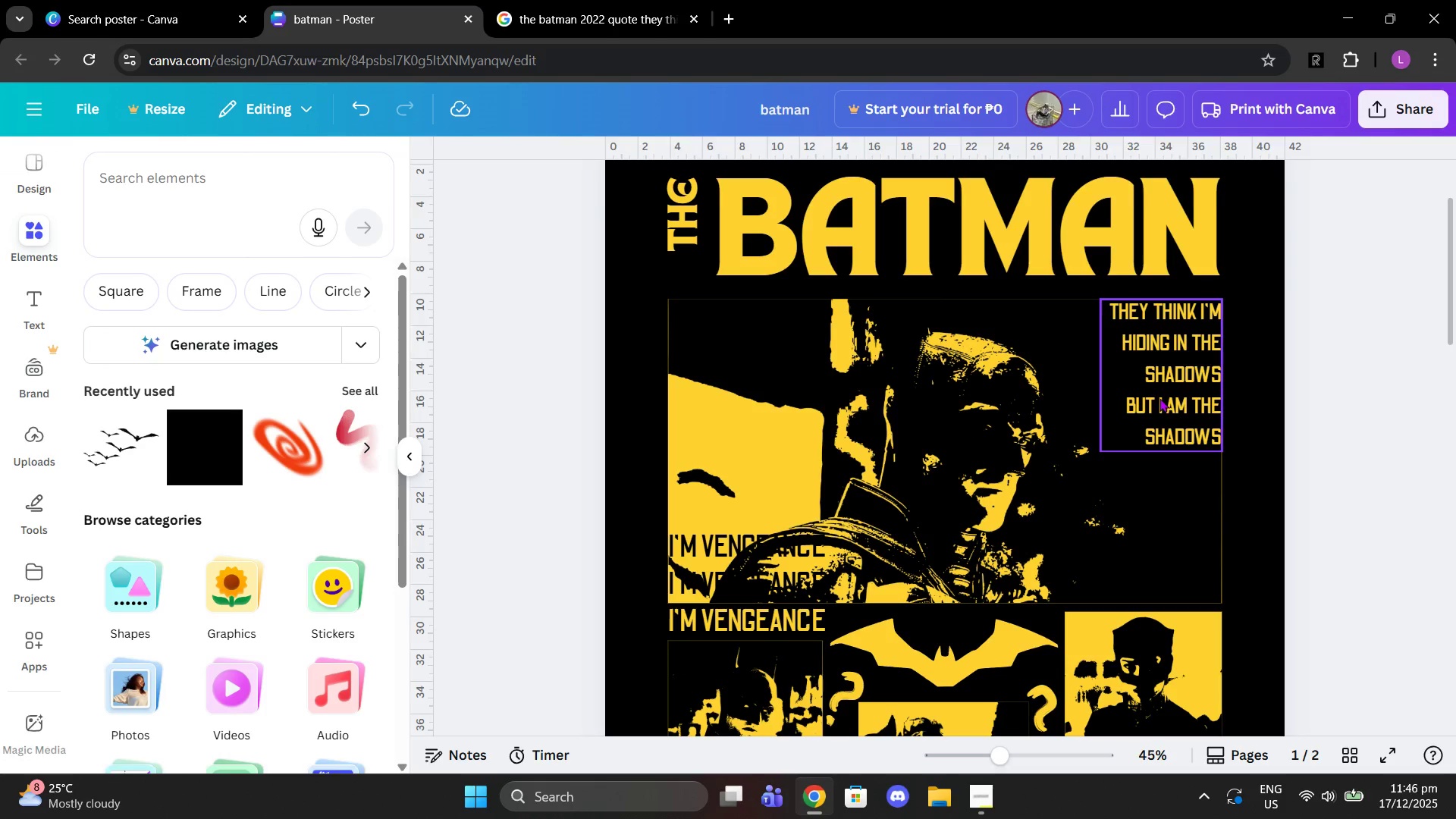 
left_click_drag(start_coordinate=[1159, 398], to_coordinate=[1155, 398])
 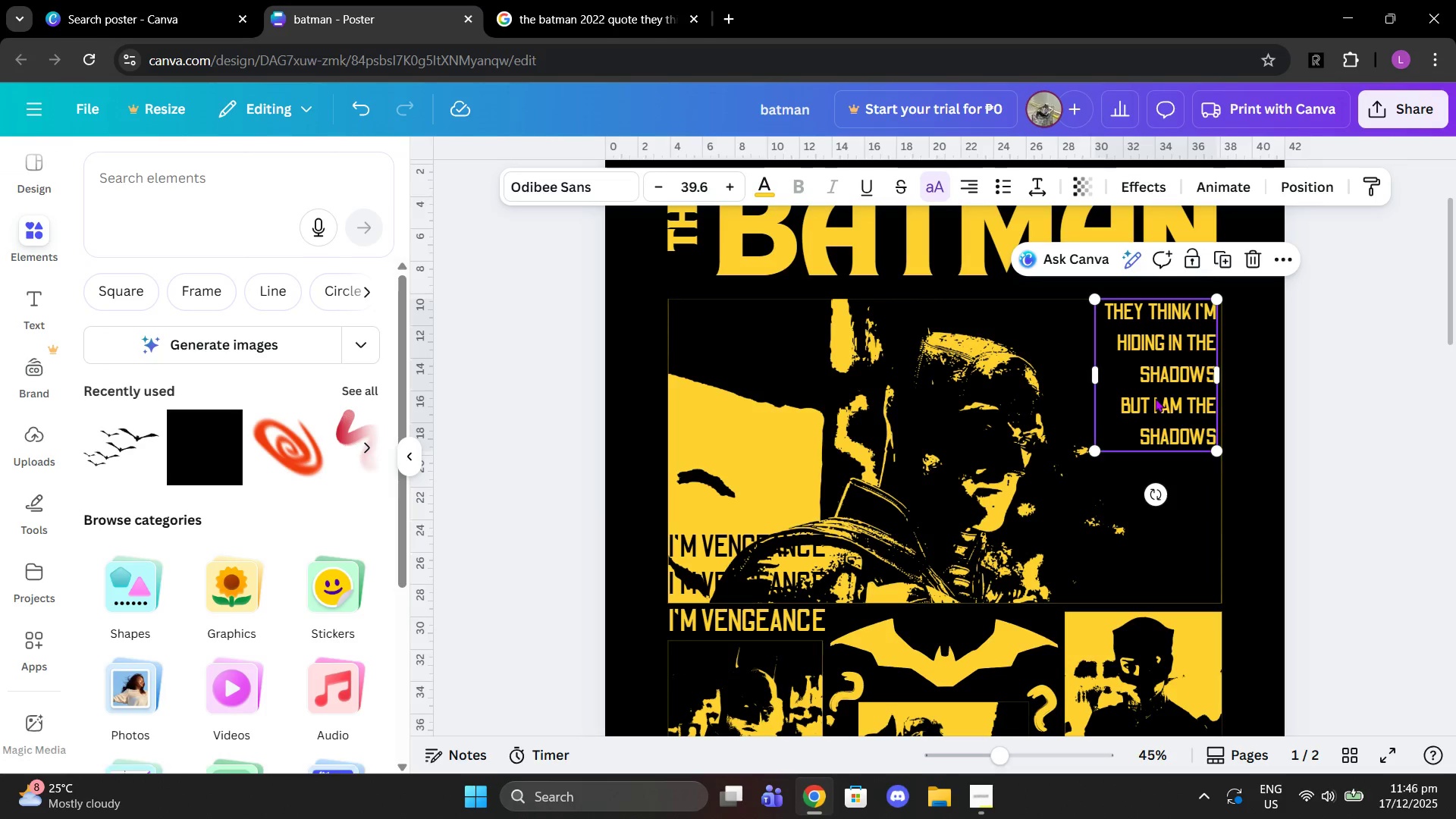 
left_click([1155, 398])
 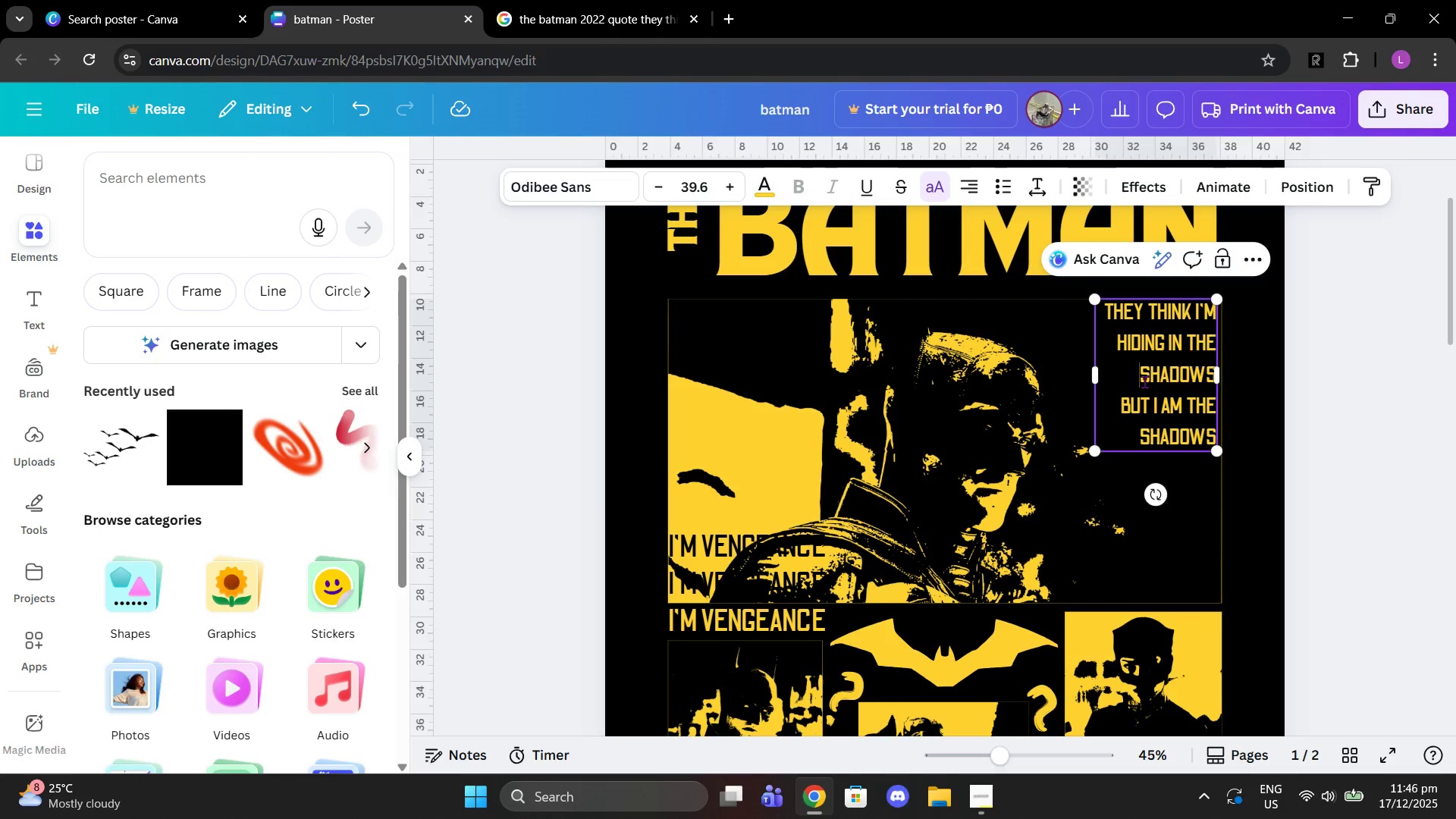 
double_click([1144, 381])
 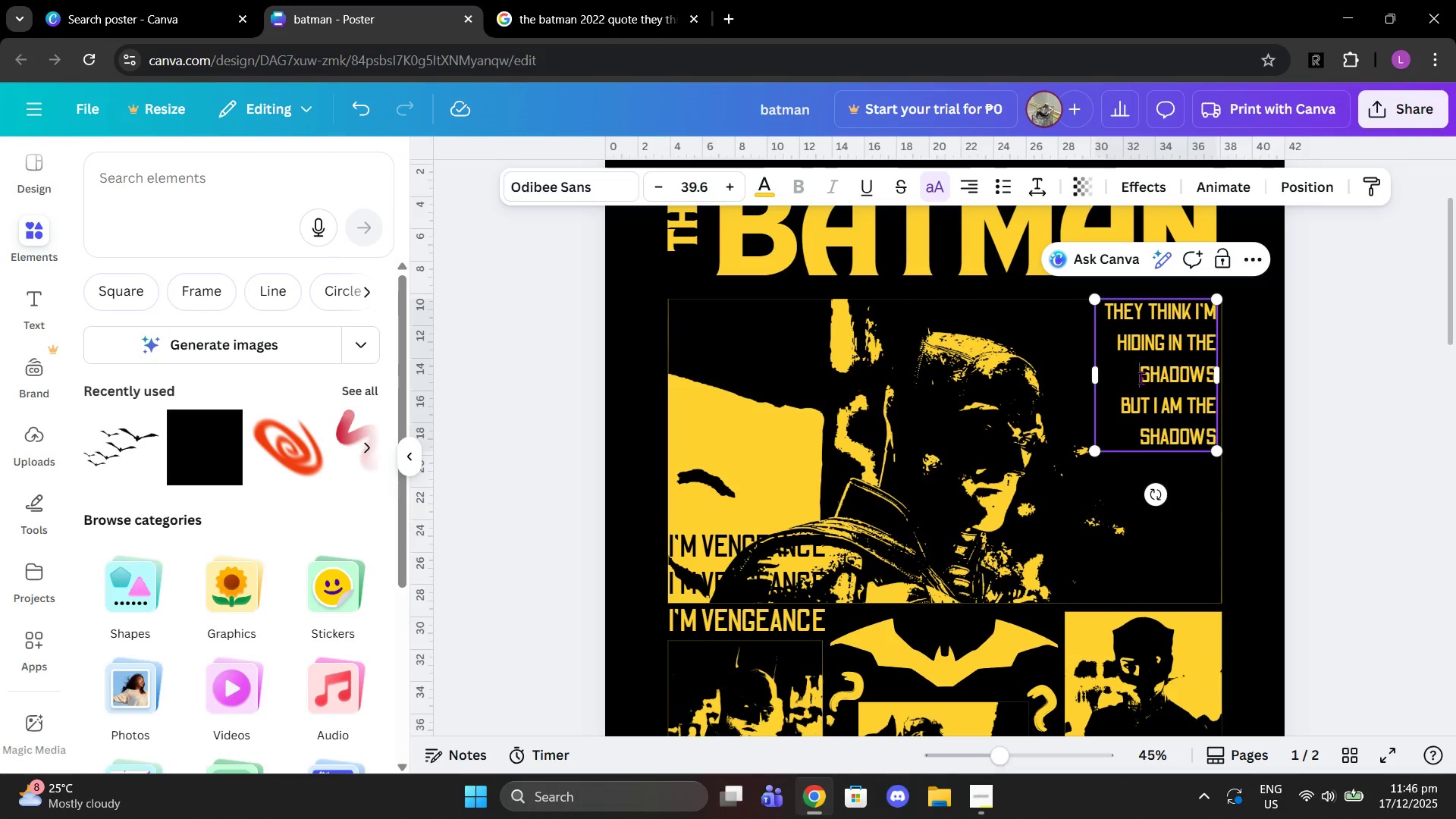 
triple_click([1141, 378])
 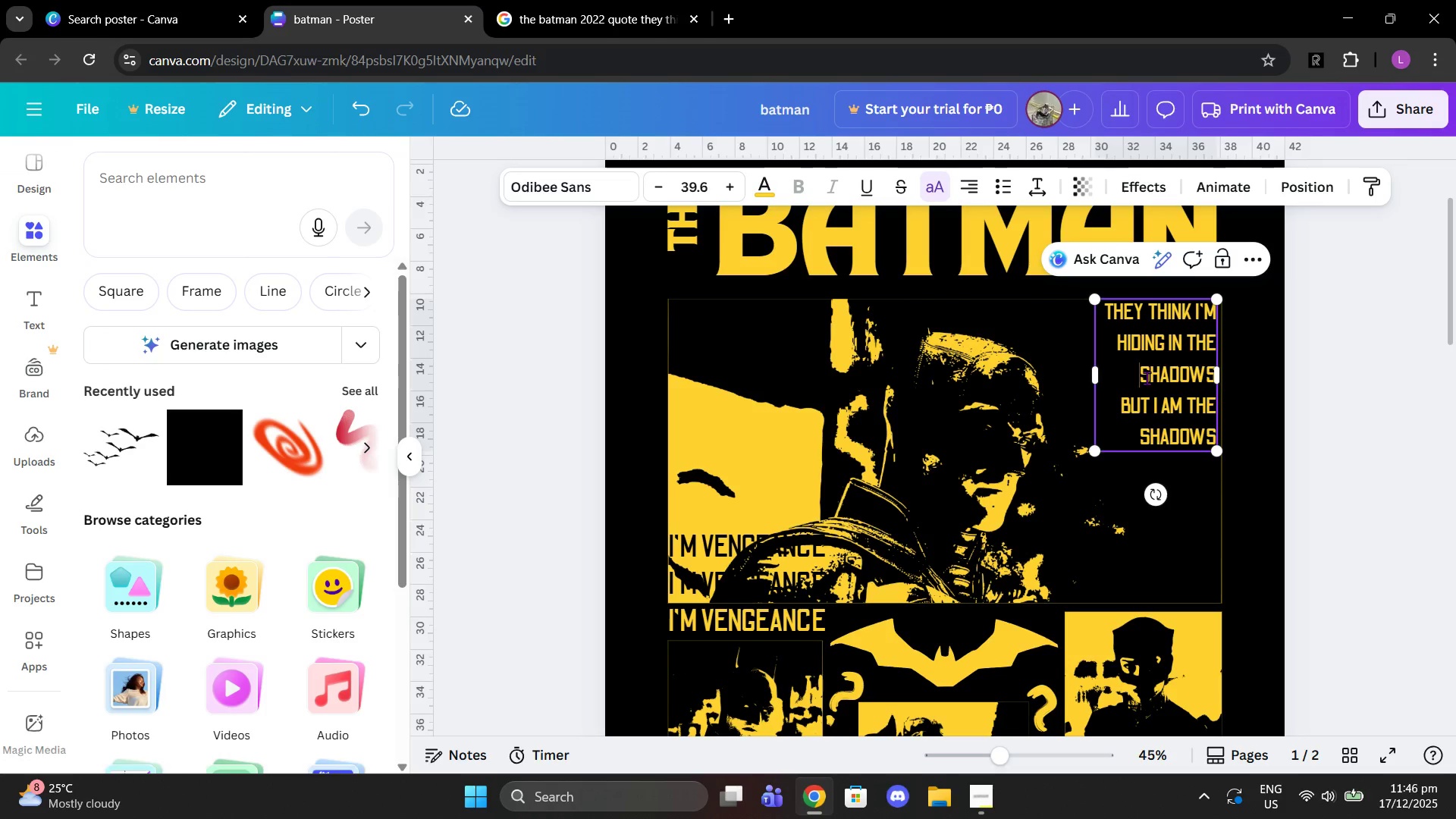 
scroll: coordinate [1157, 381], scroll_direction: down, amount: 3.0
 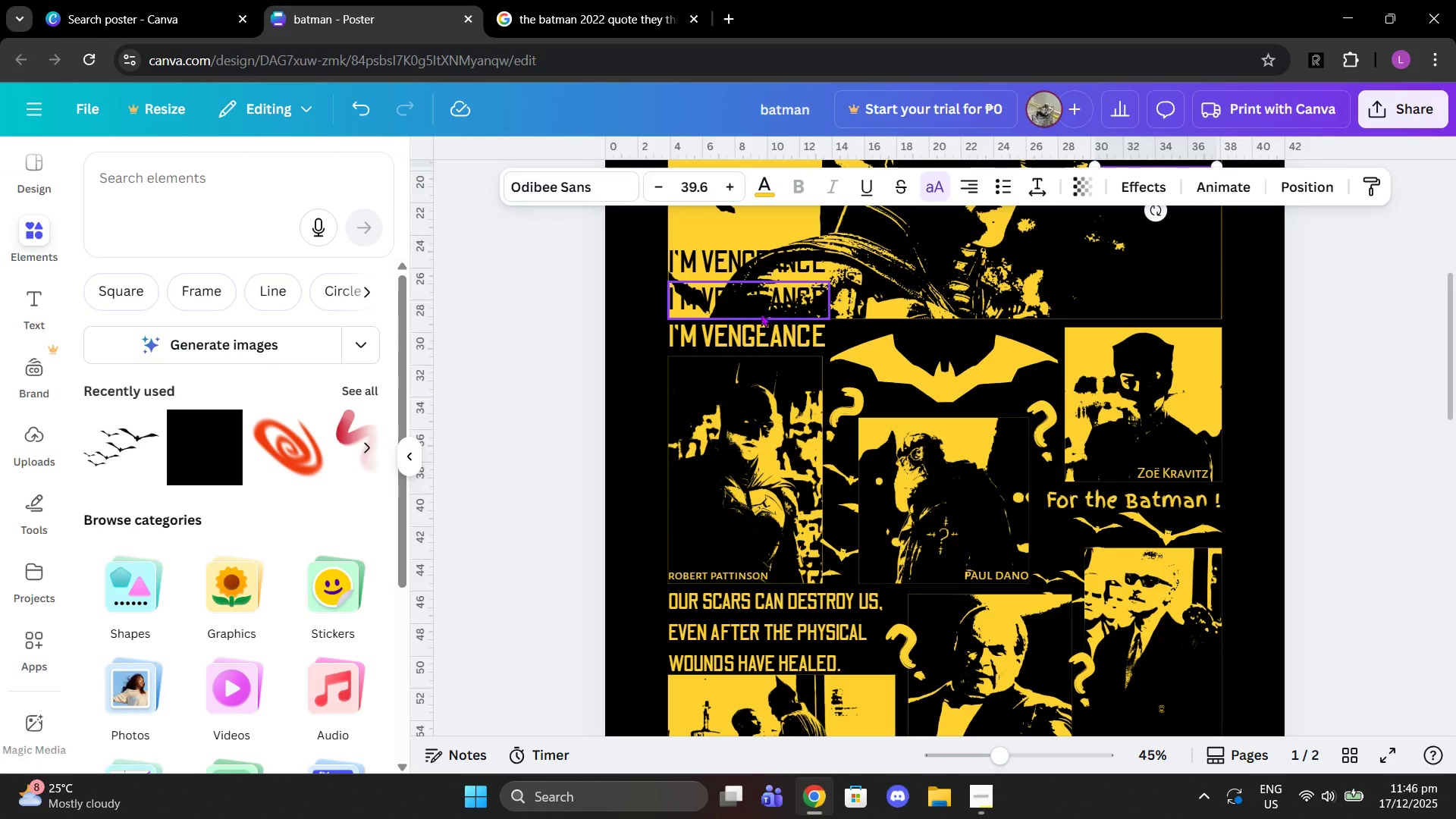 
scroll: coordinate [839, 364], scroll_direction: up, amount: 2.0
 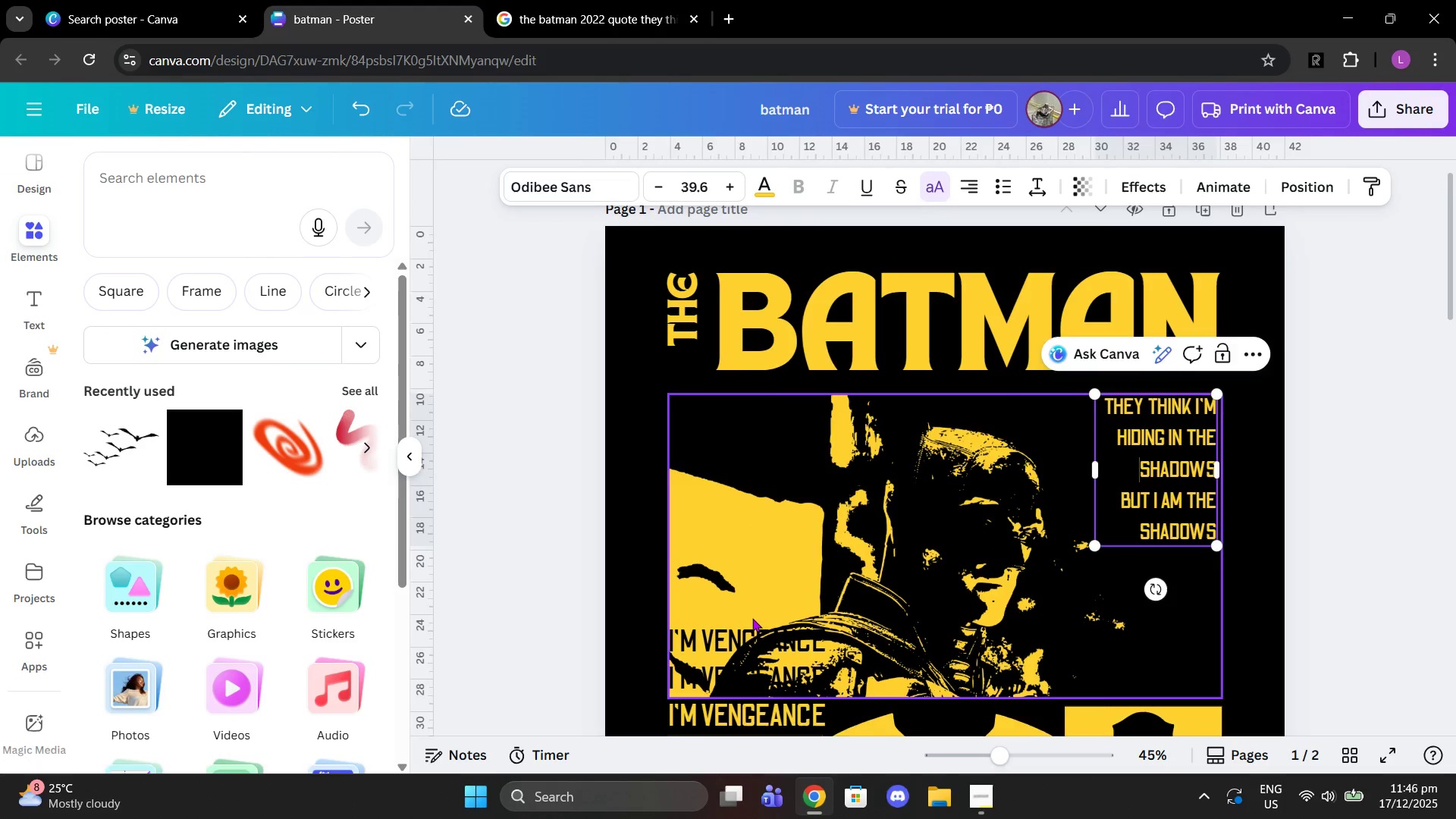 
scroll: coordinate [752, 618], scroll_direction: down, amount: 1.0
 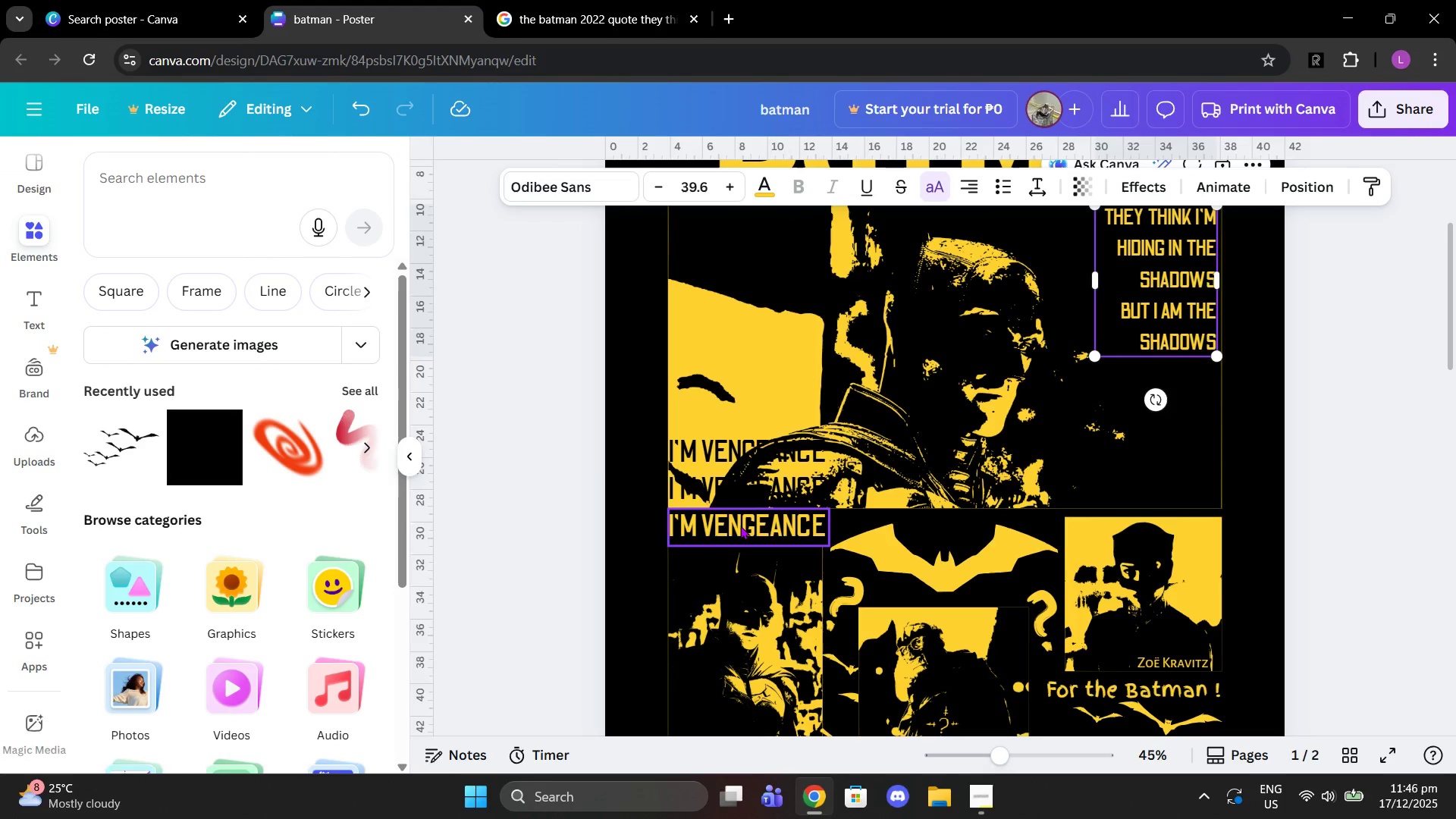 
left_click([740, 526])
 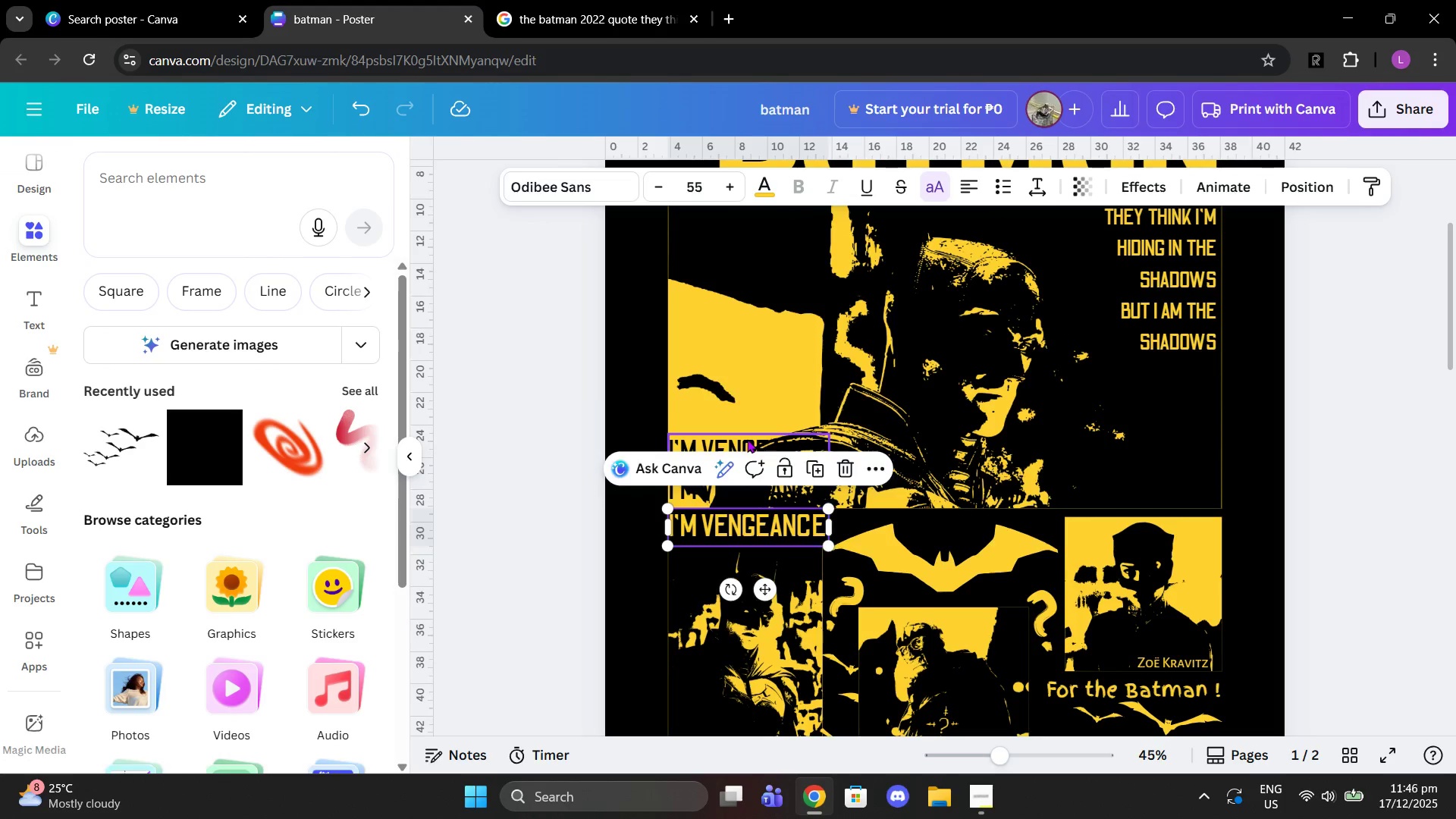 
left_click([747, 439])
 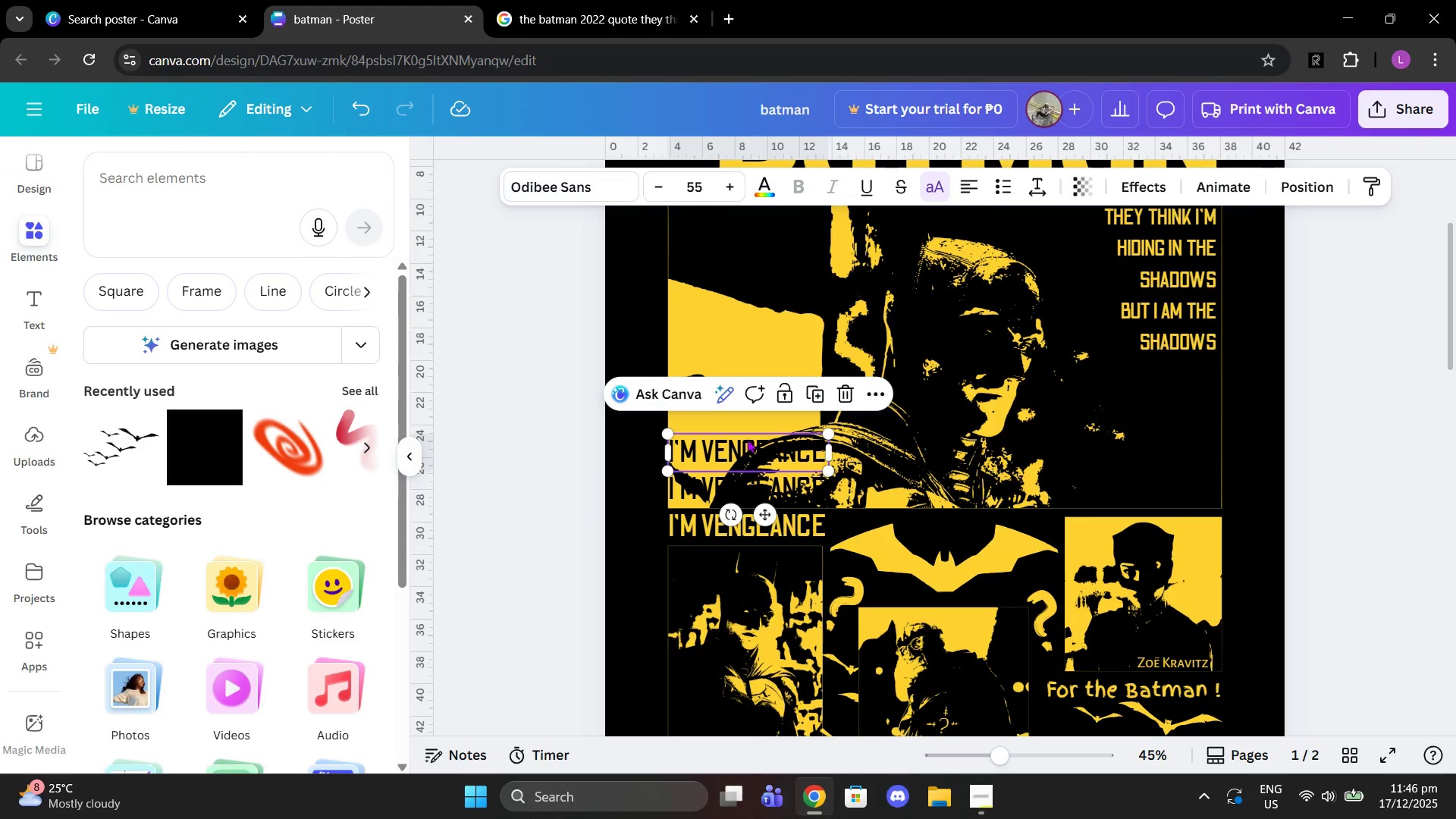 
key(Control+C)
 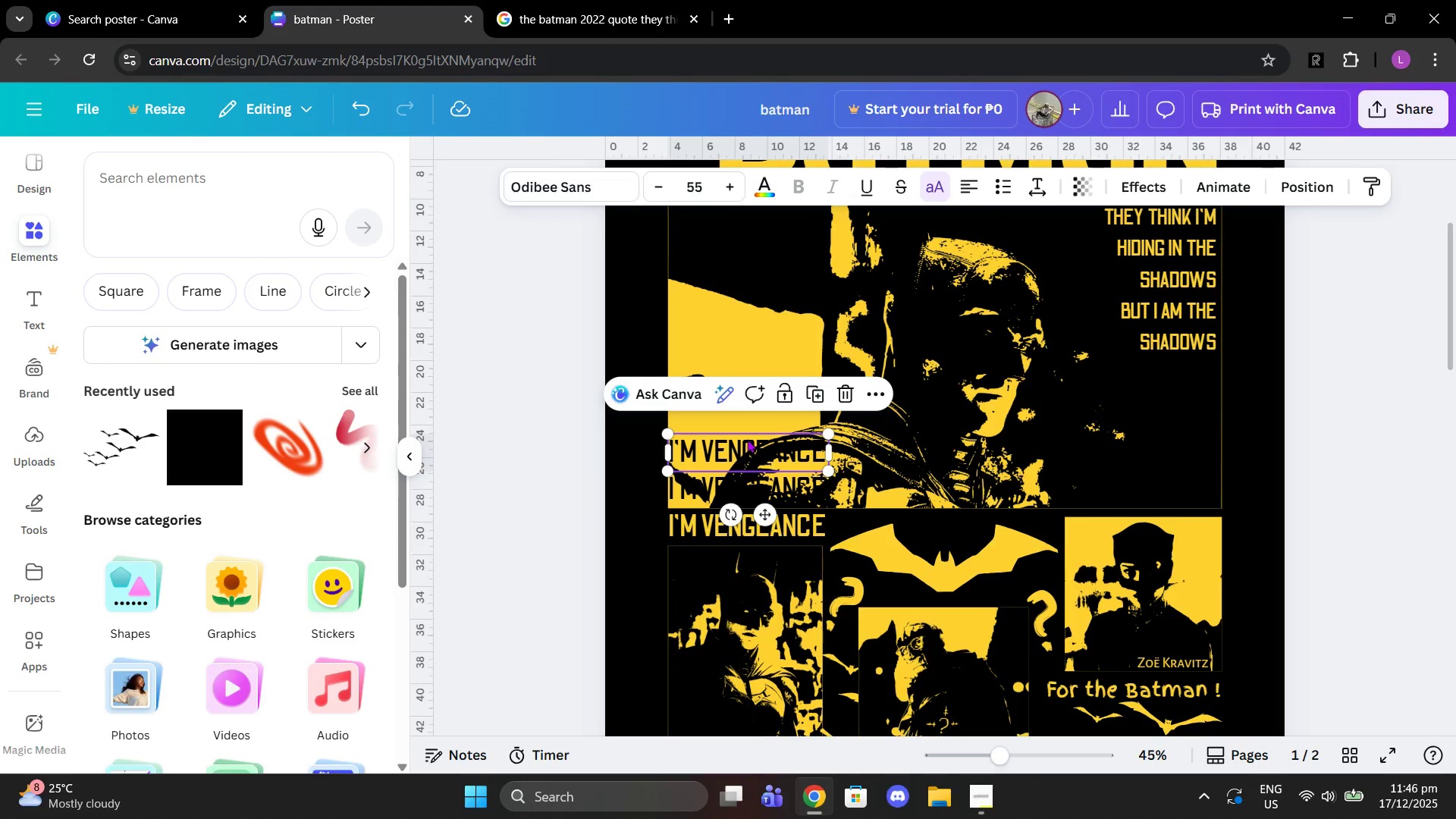 
key(Control+ControlLeft)
 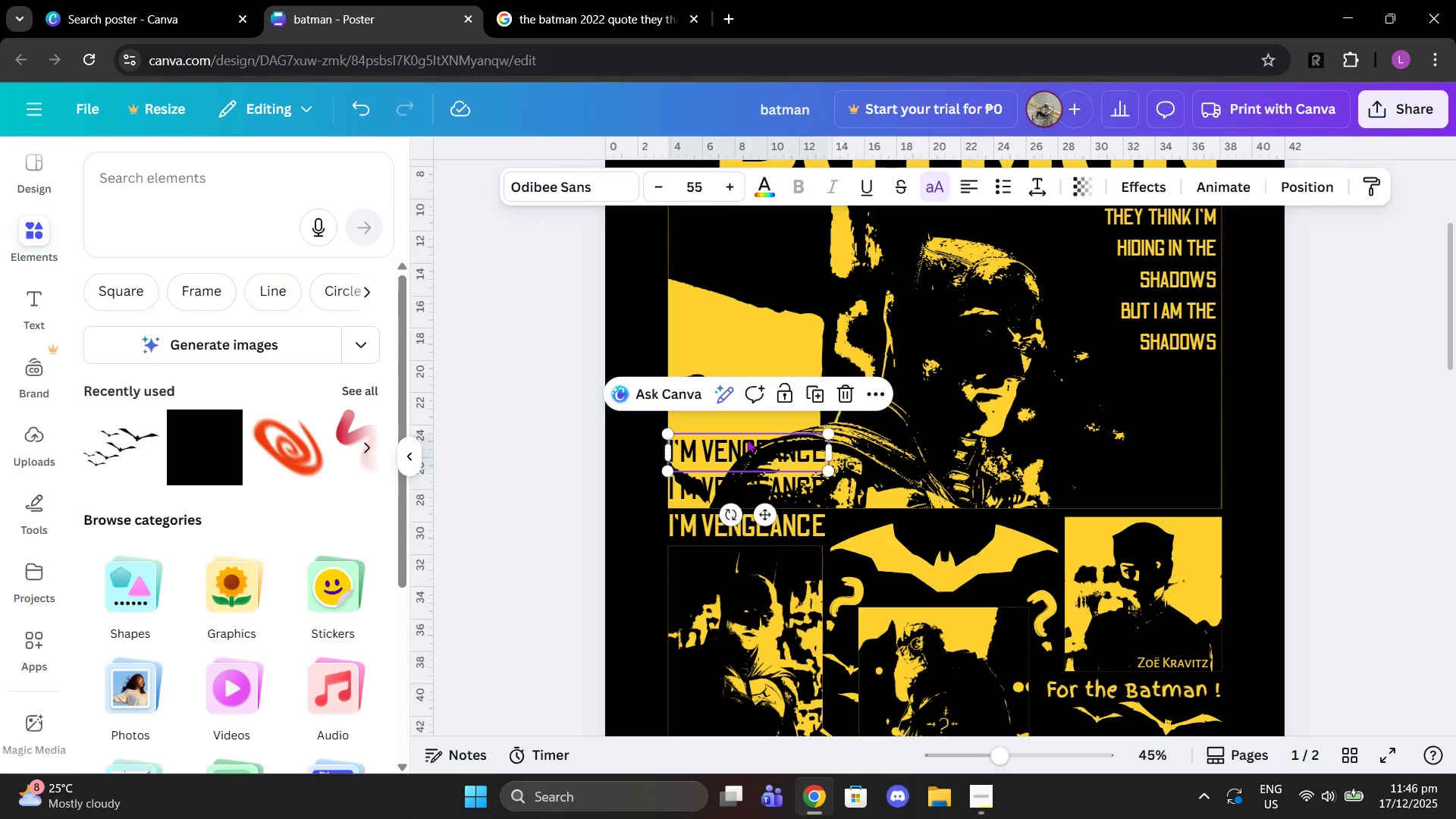 
key(Control+V)
 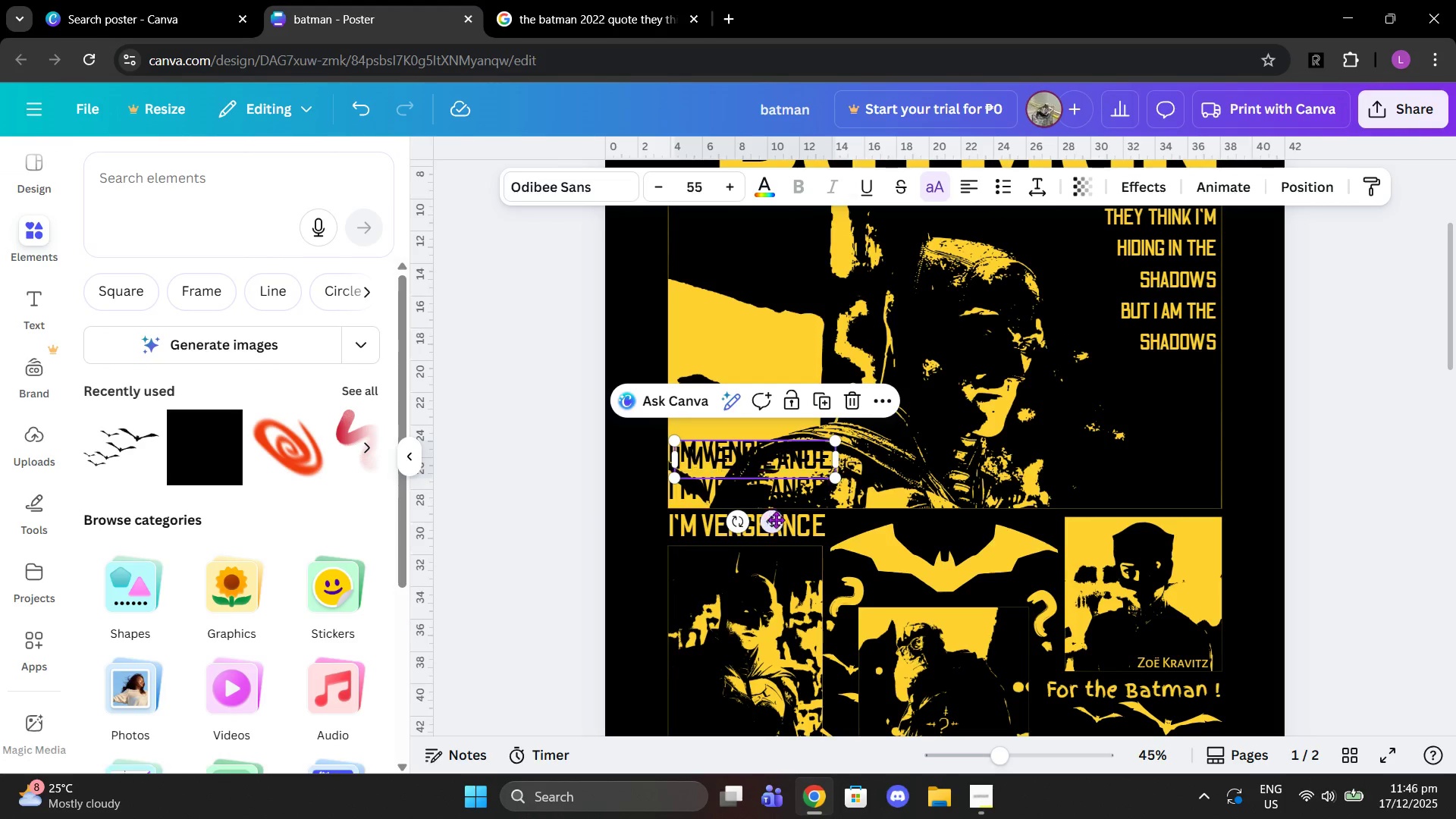 
left_click_drag(start_coordinate=[774, 522], to_coordinate=[767, 486])
 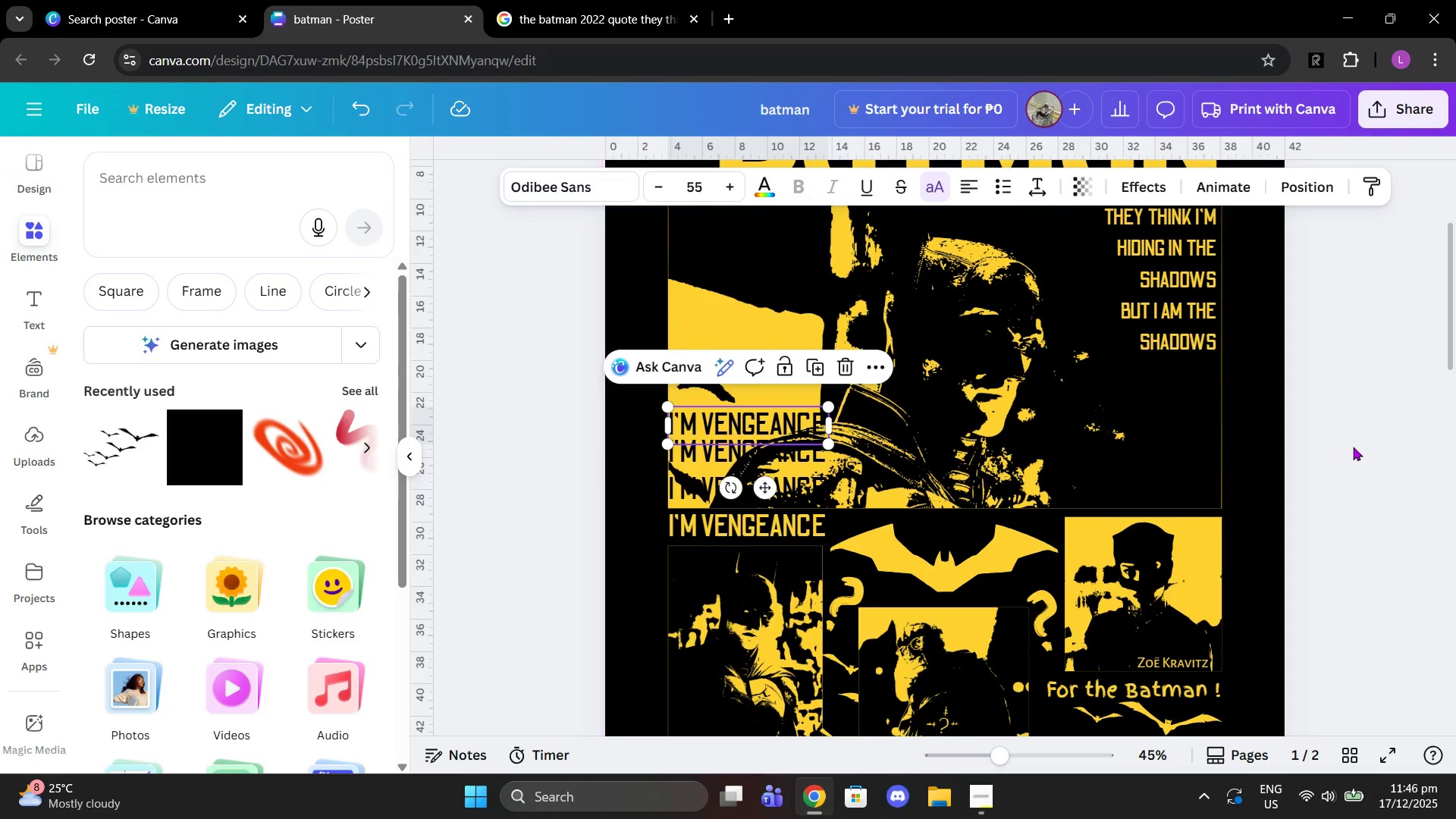 
left_click([1353, 447])
 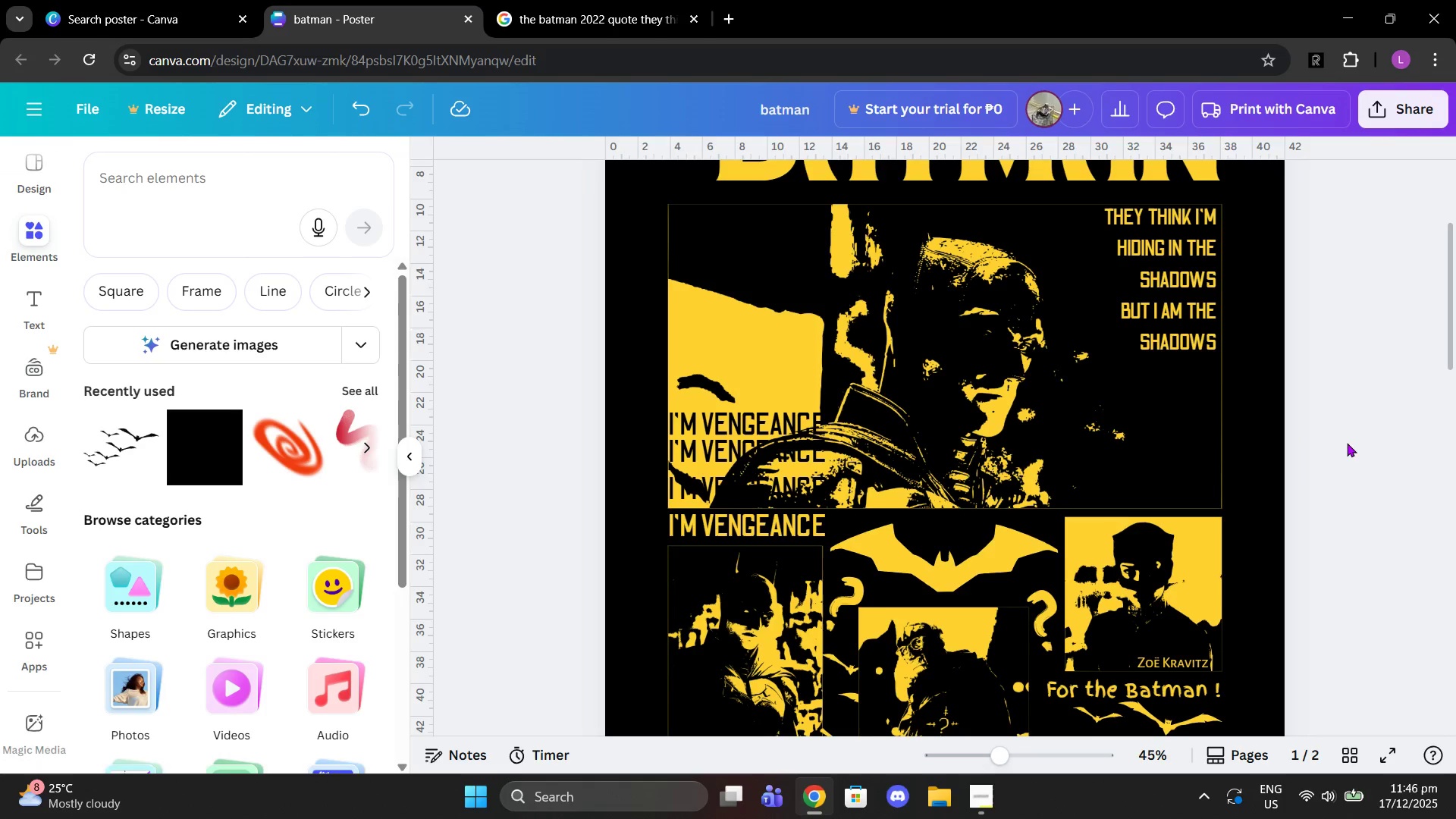 
scroll: coordinate [1346, 443], scroll_direction: down, amount: 1.0
 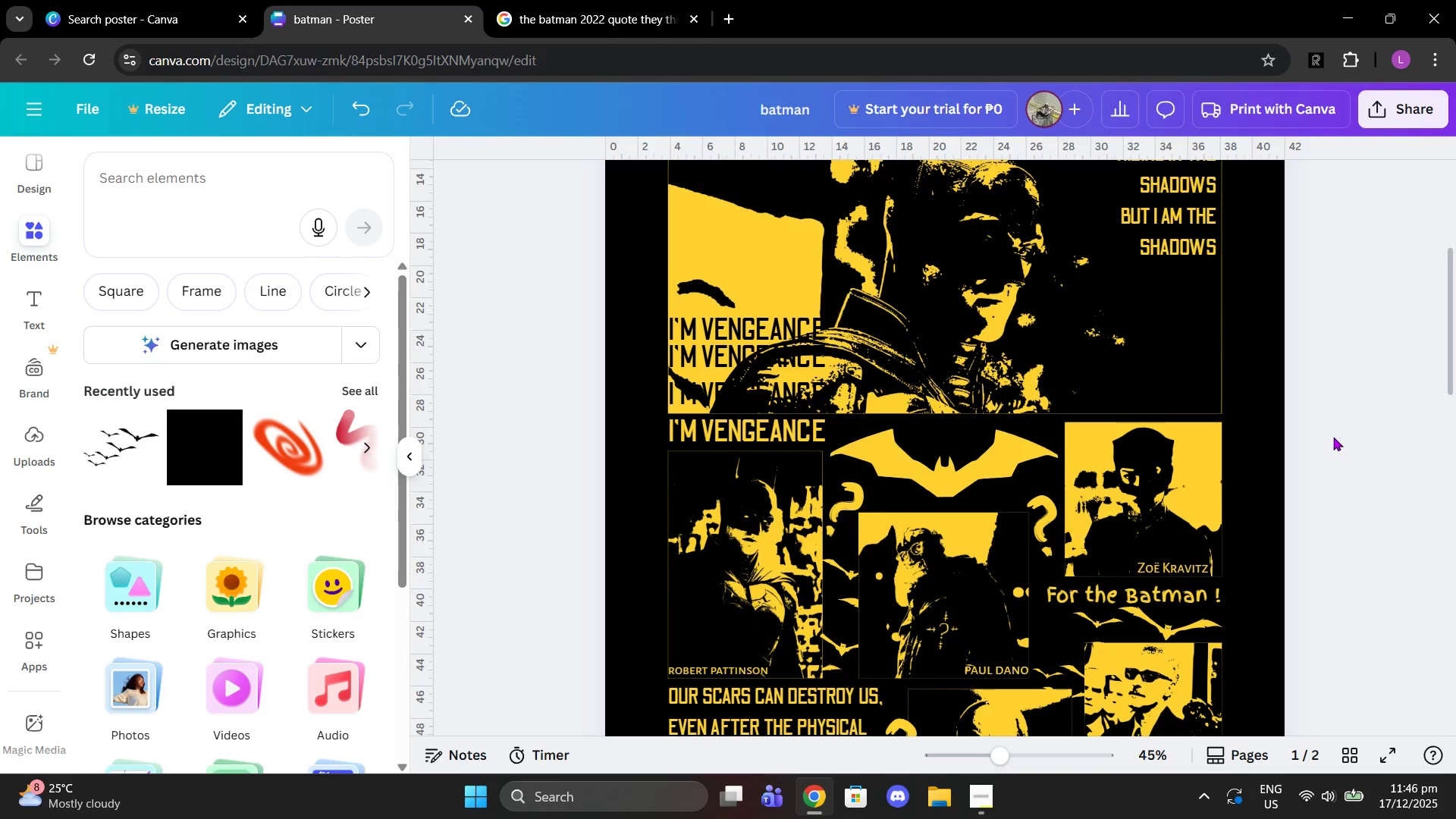 
scroll: coordinate [1329, 435], scroll_direction: up, amount: 2.0
 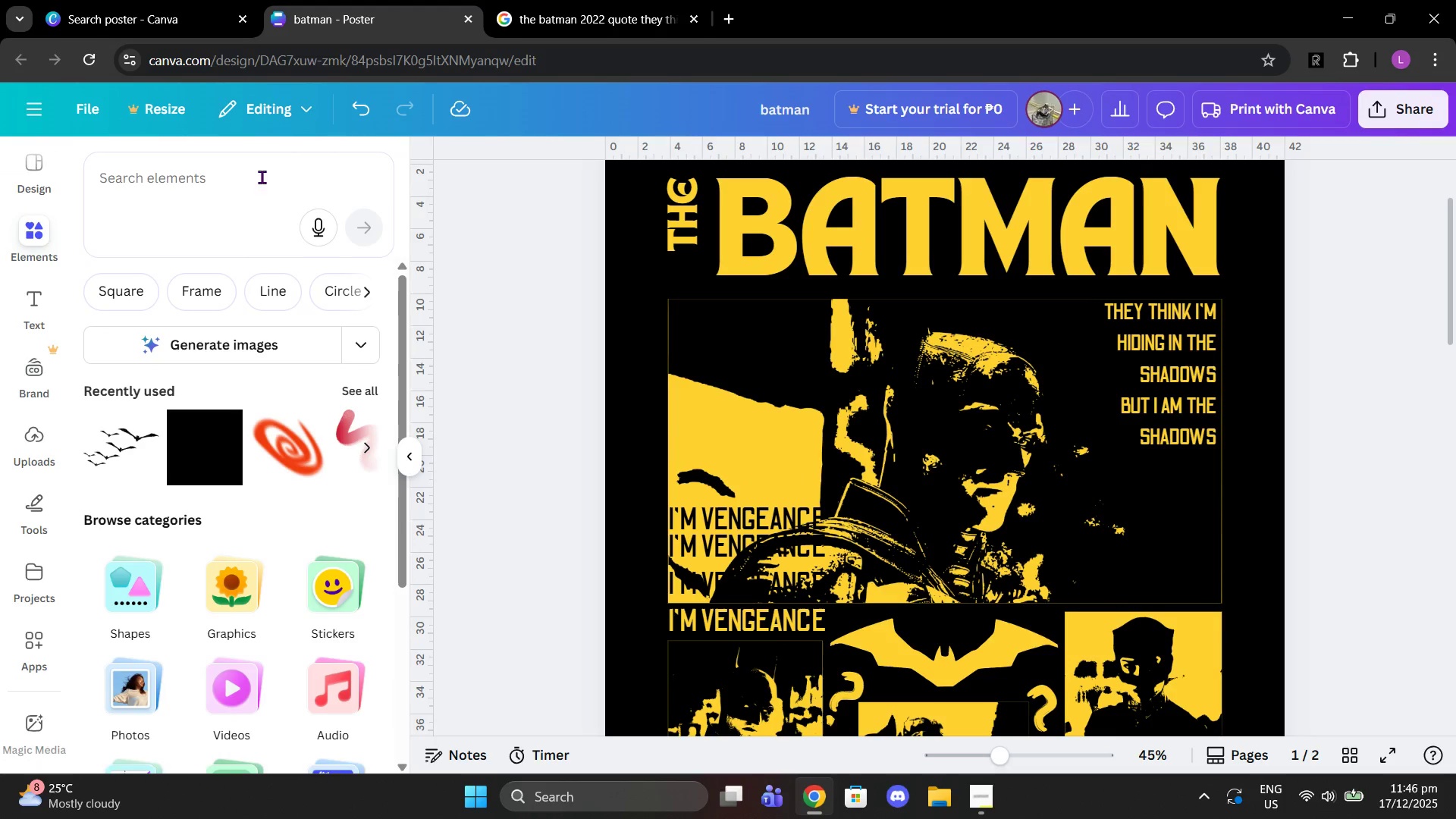 
left_click([259, 175])
 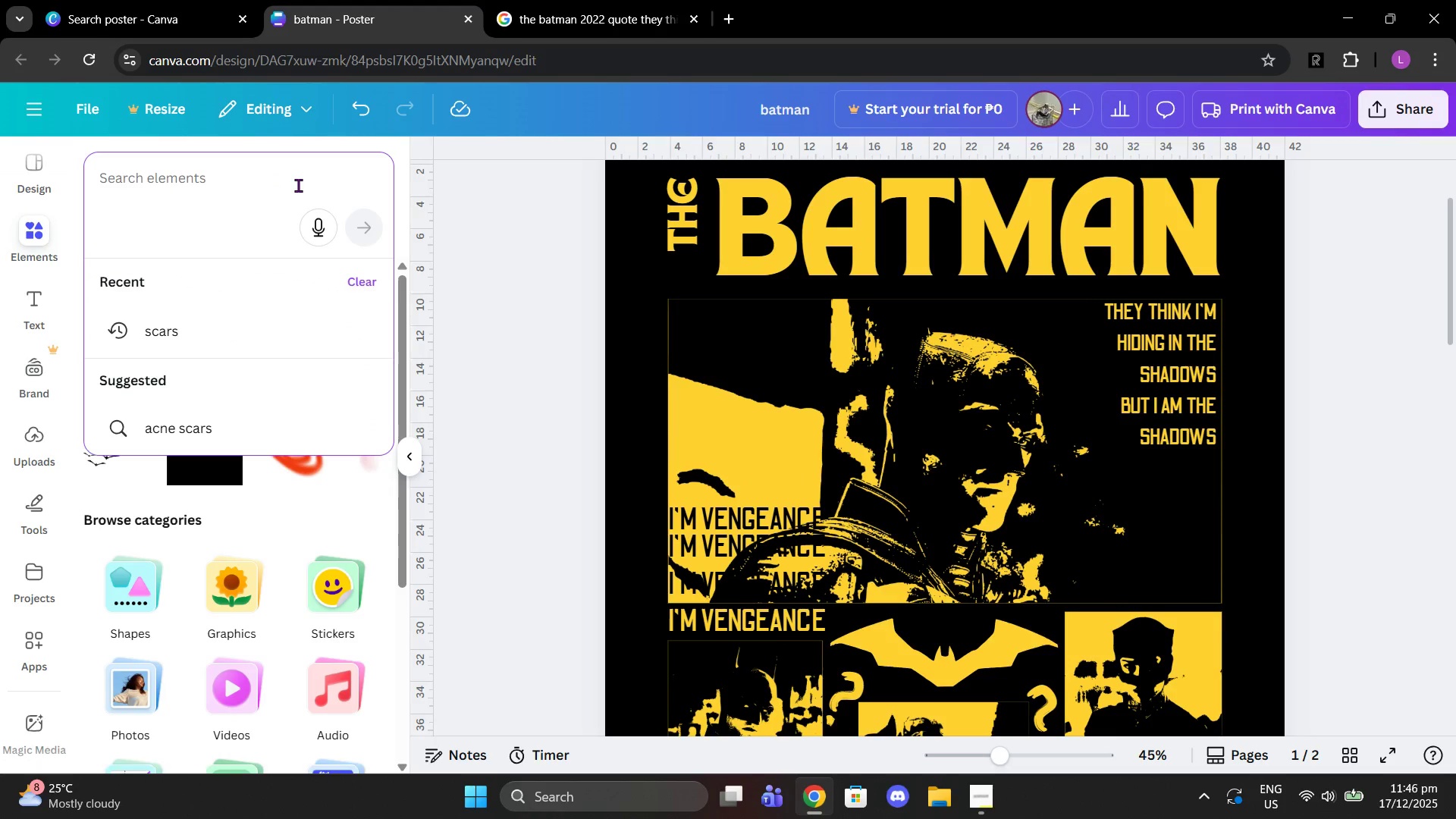 
type(moon)
 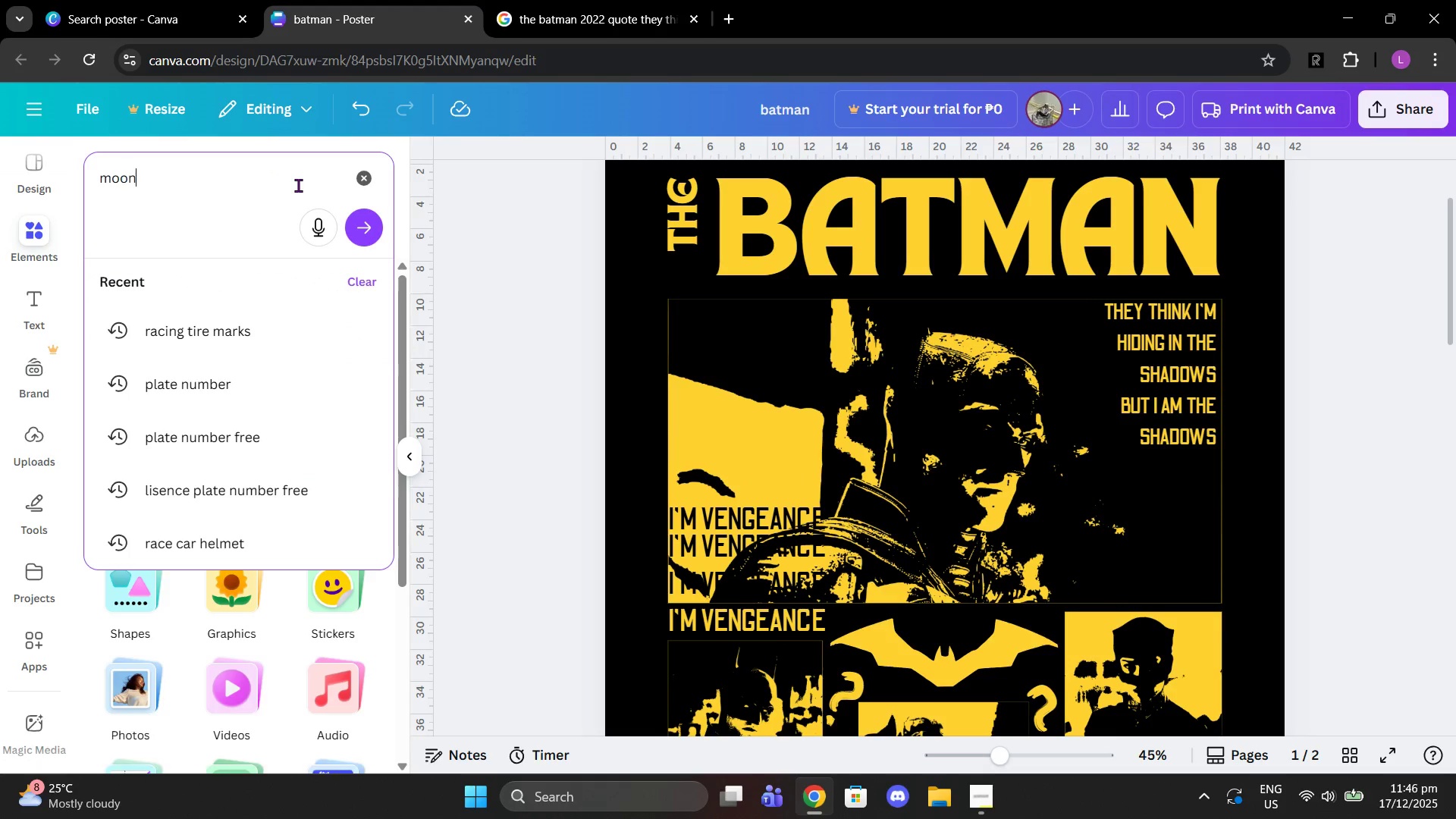 
key(Enter)
 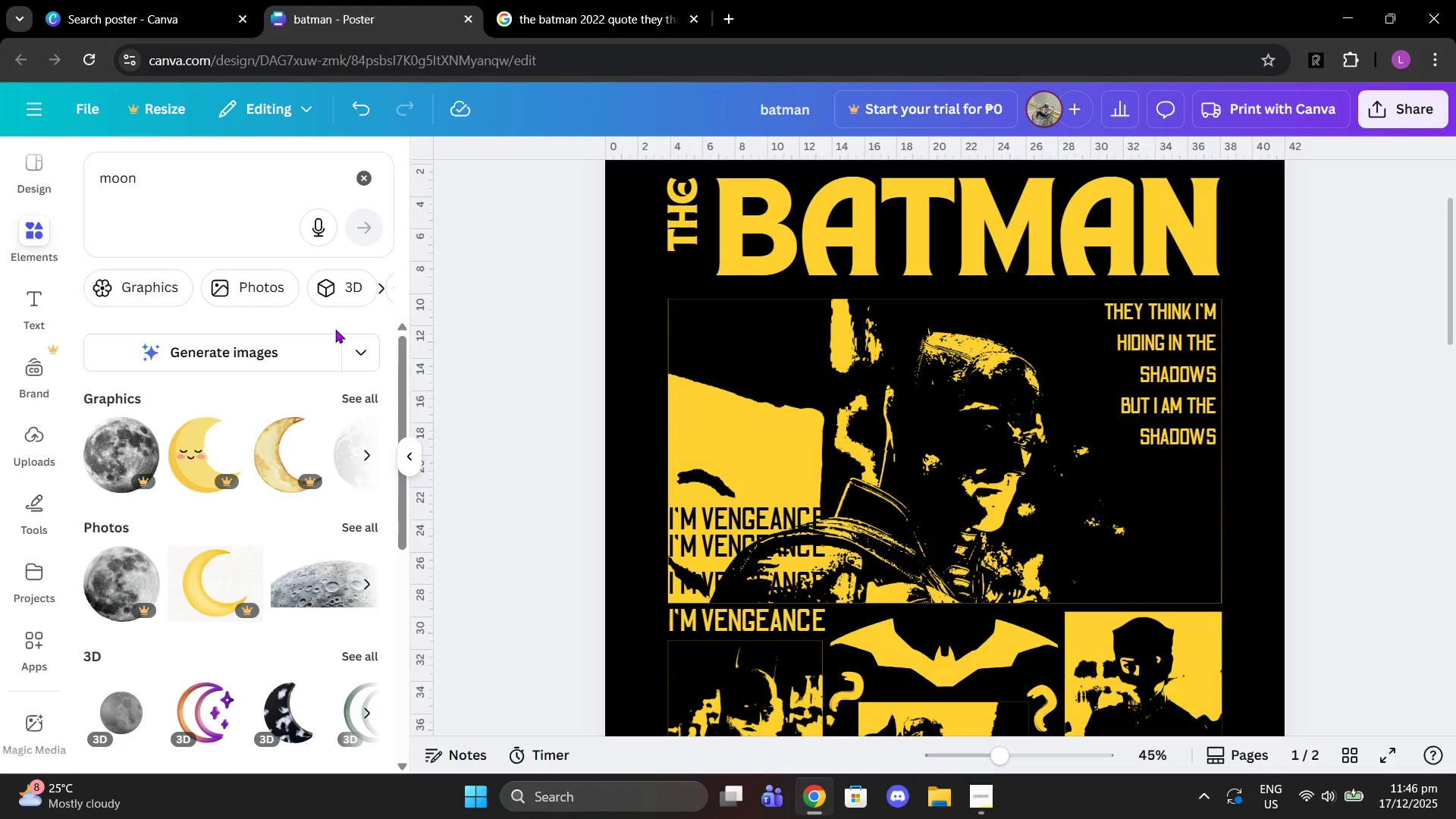 
left_click([357, 400])
 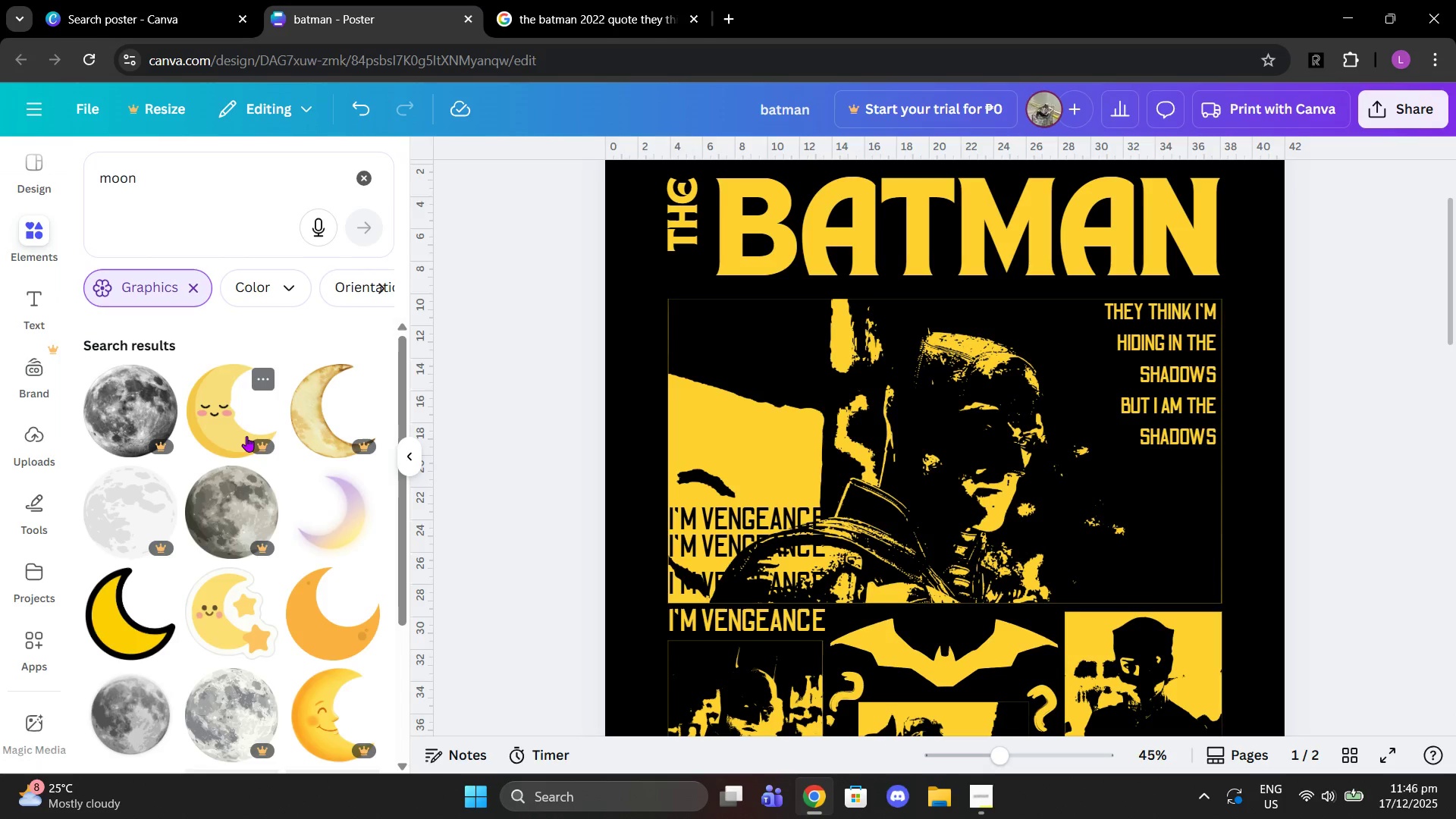 
scroll: coordinate [275, 462], scroll_direction: down, amount: 1.0
 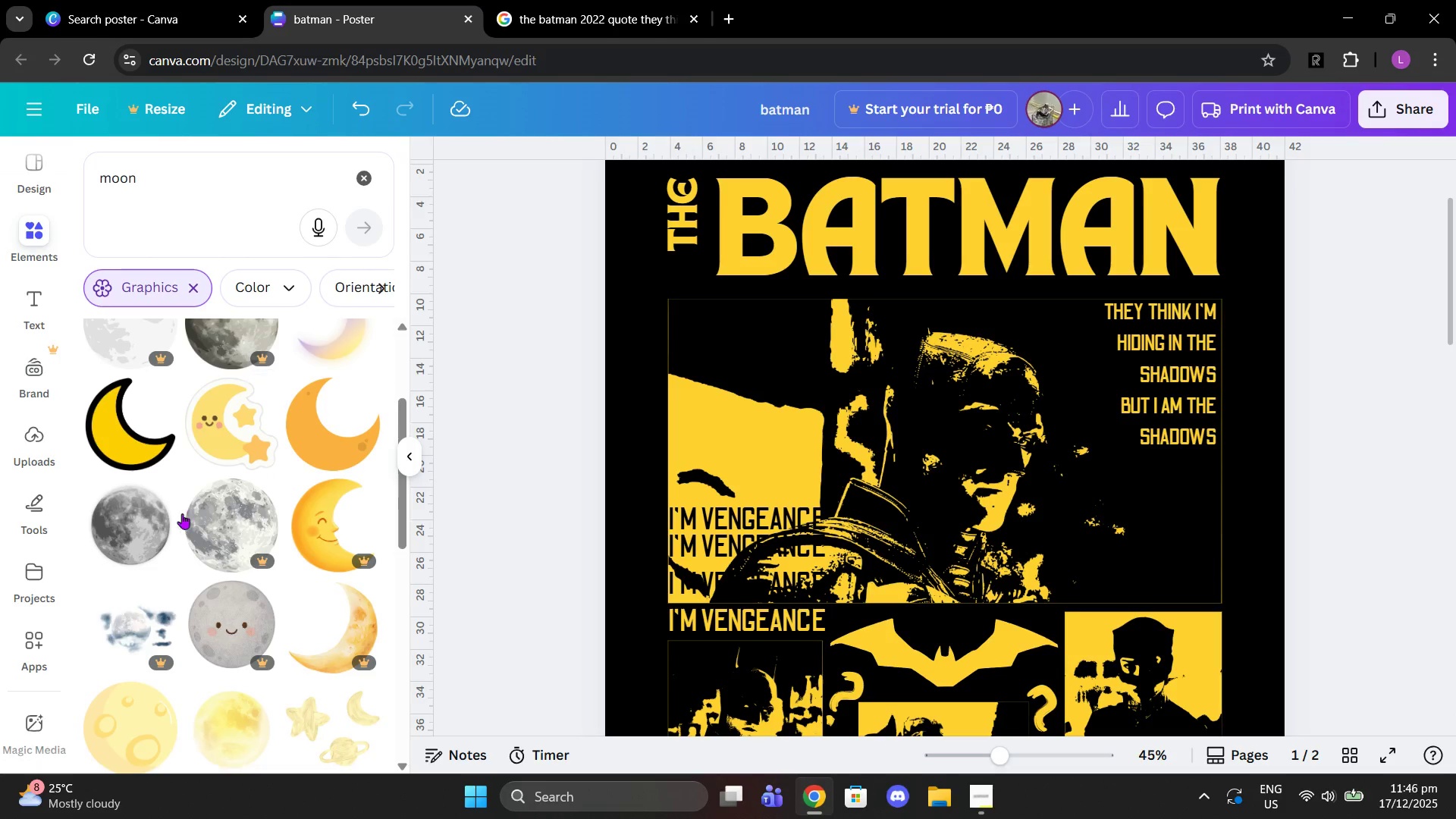 
left_click([140, 516])
 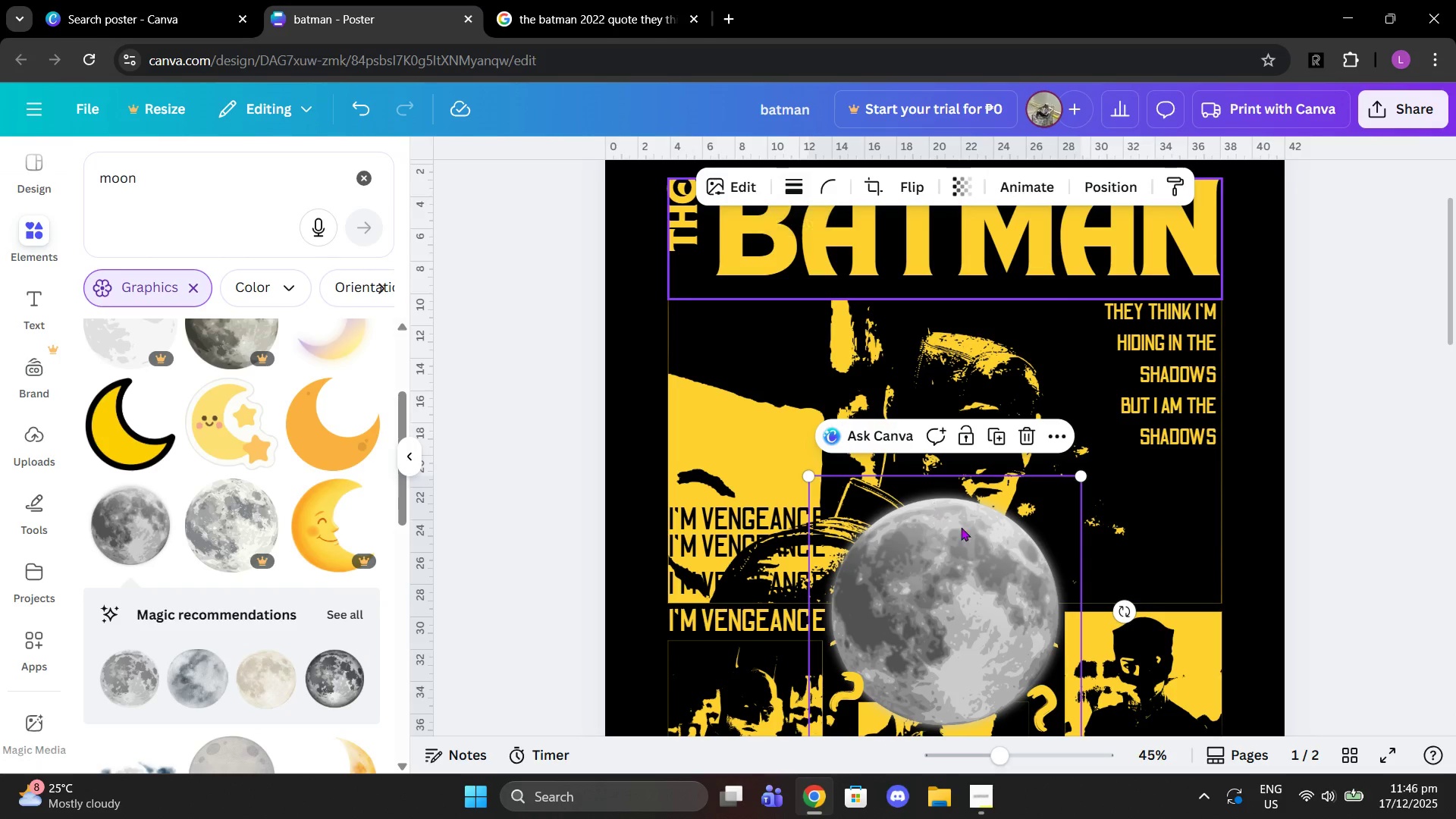 
left_click([1022, 446])
 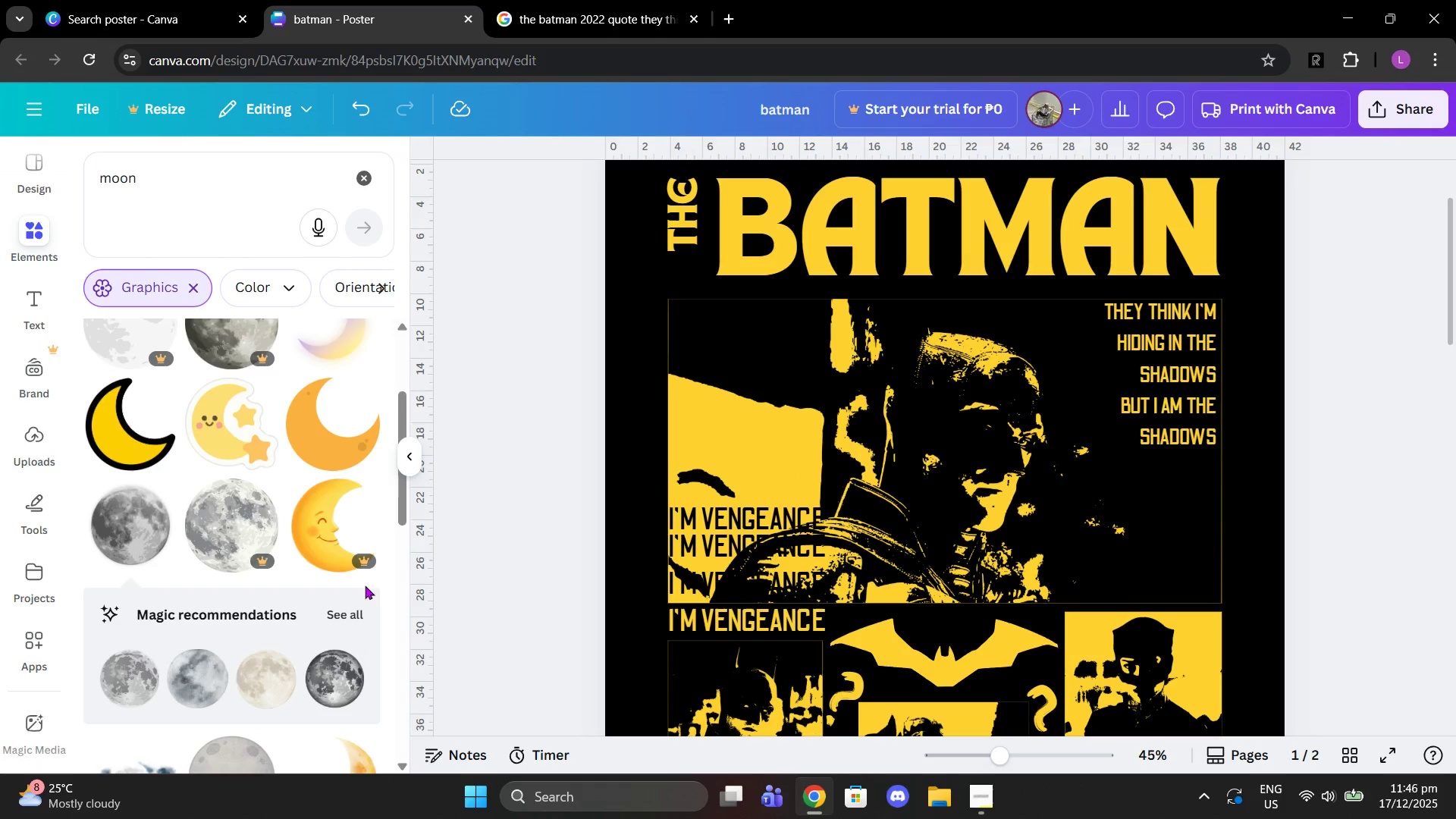 
scroll: coordinate [323, 601], scroll_direction: down, amount: 2.0
 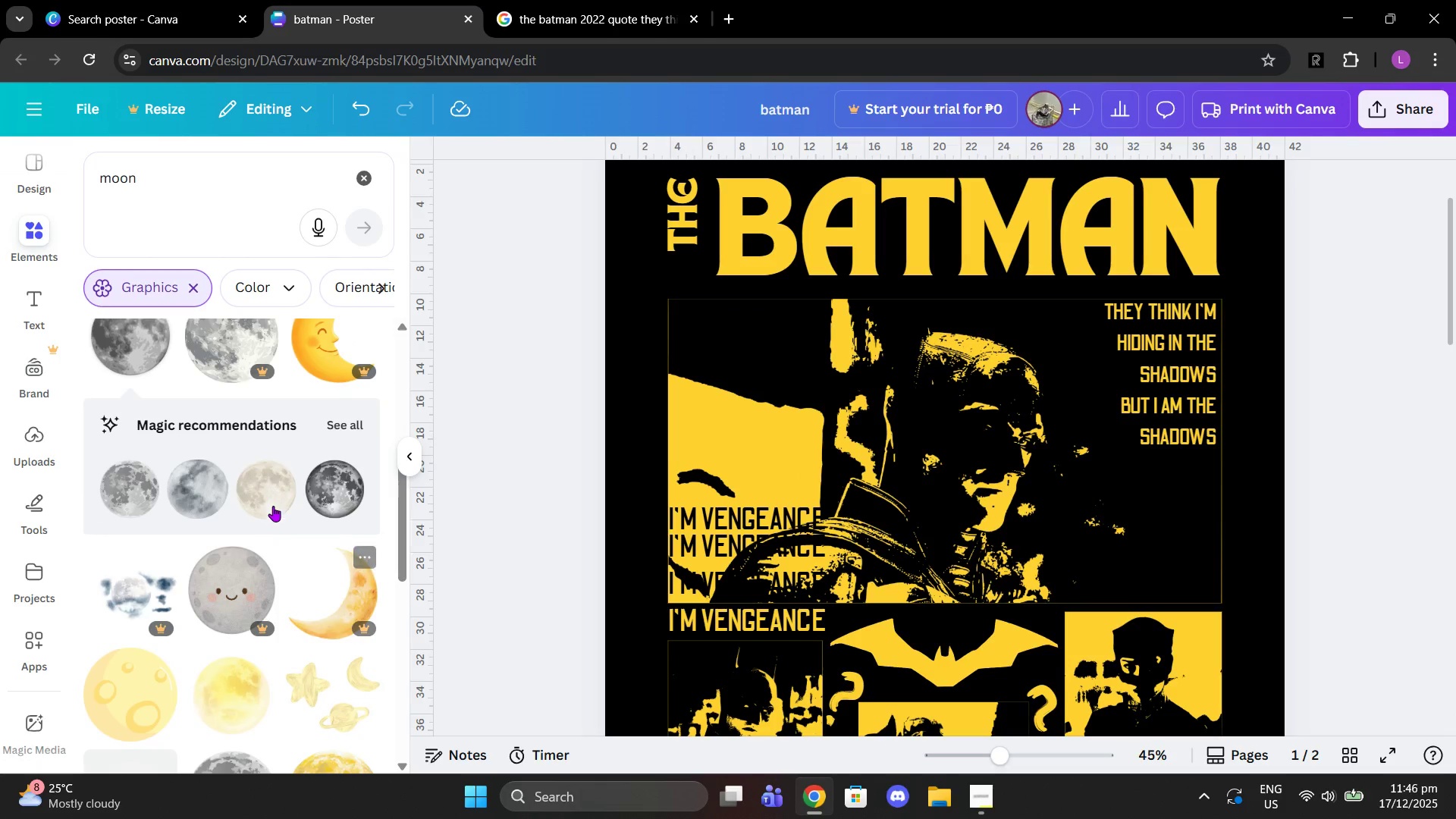 
left_click([275, 502])
 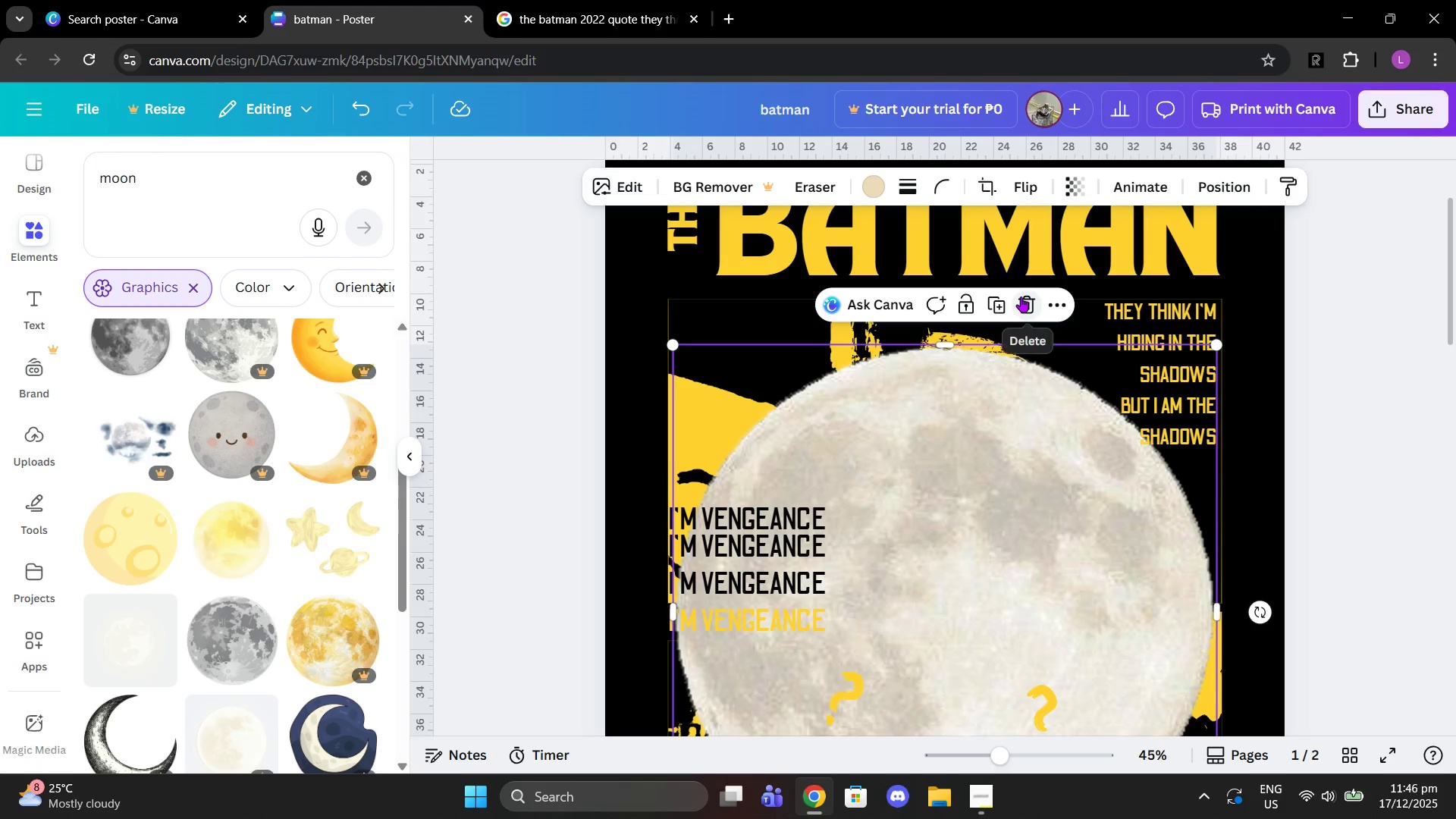 
left_click([1021, 297])
 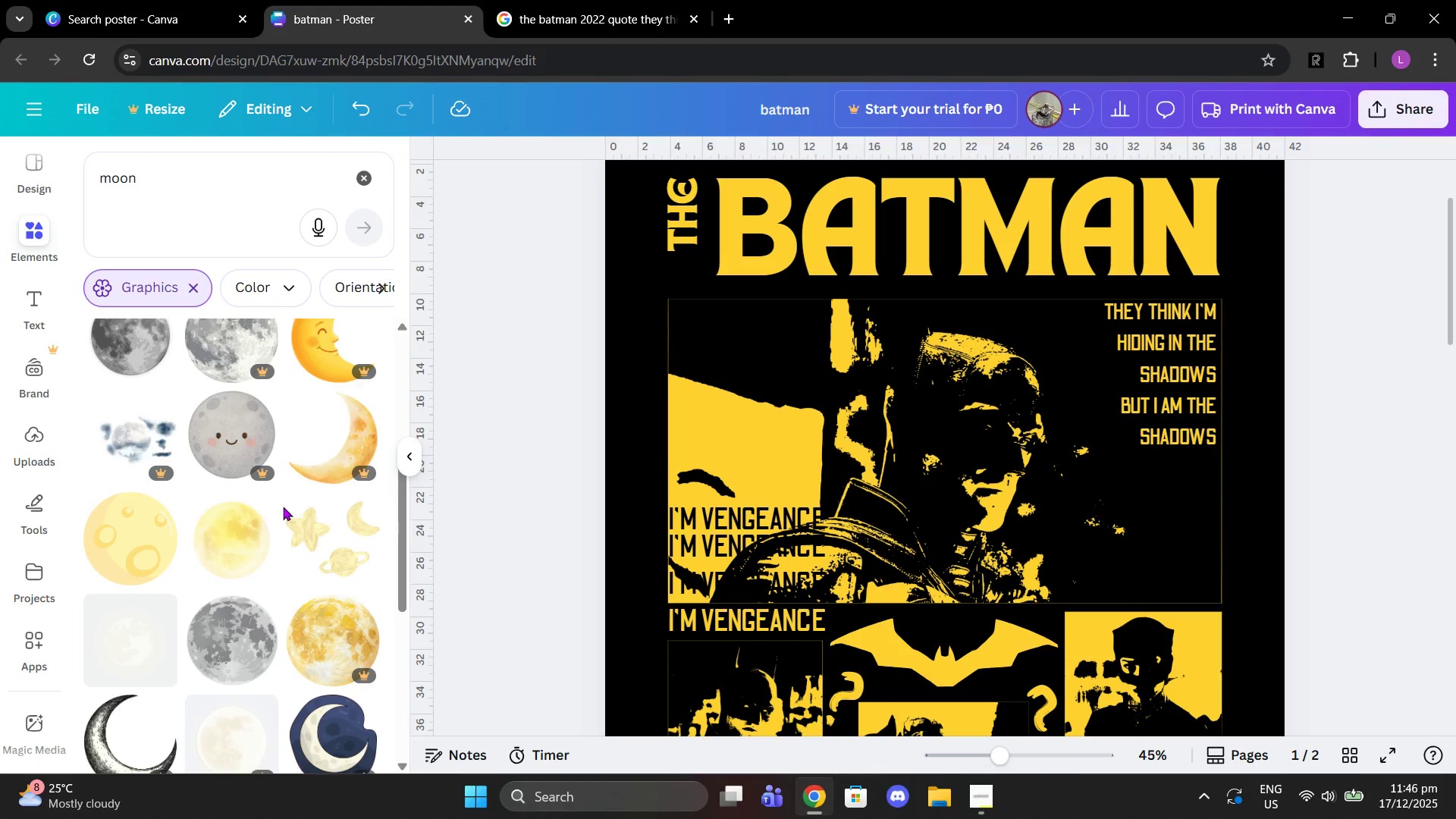 
scroll: coordinate [283, 507], scroll_direction: down, amount: 2.0
 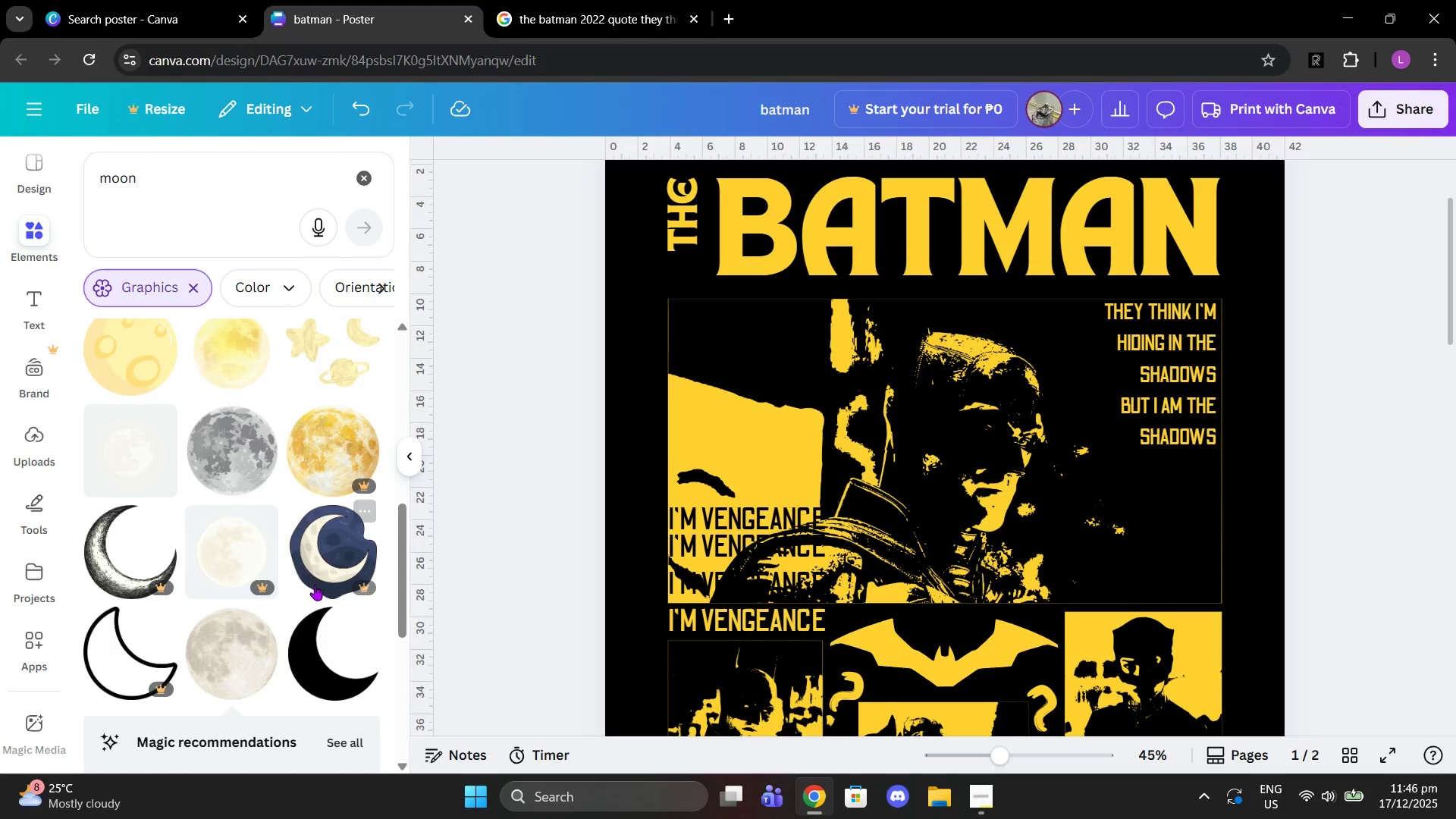 
left_click([323, 677])
 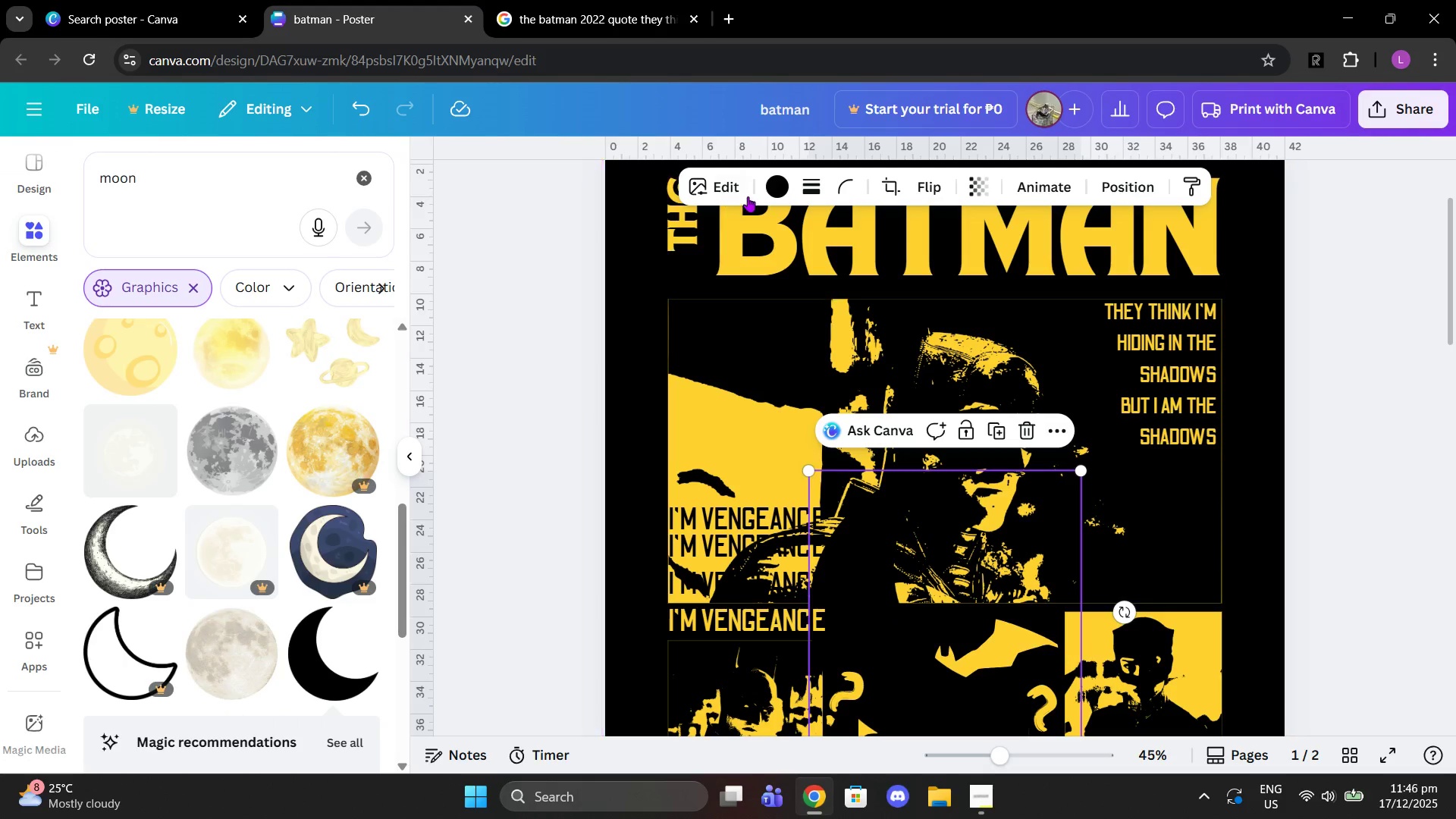 
left_click([779, 190])
 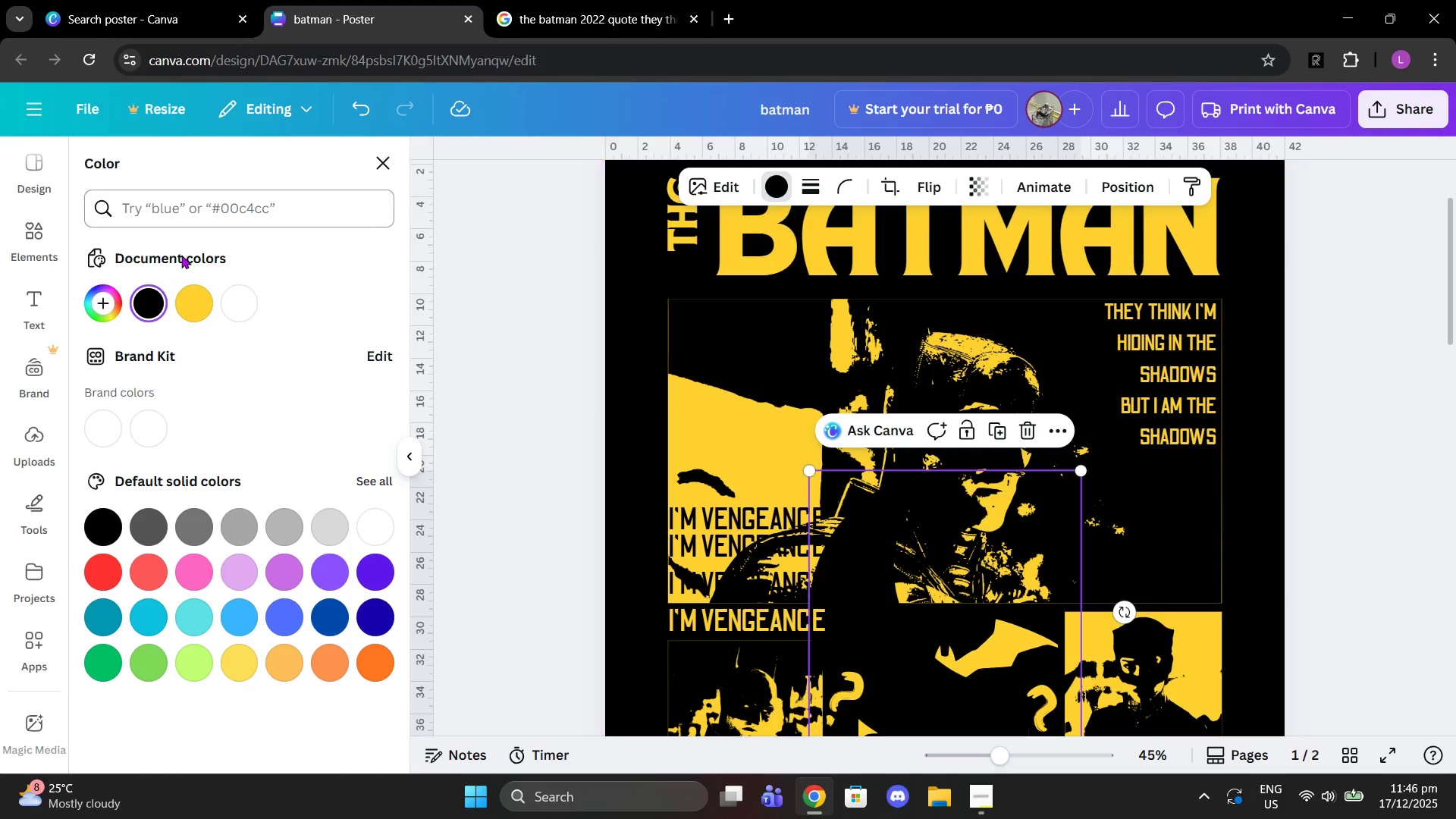 
left_click([202, 303])
 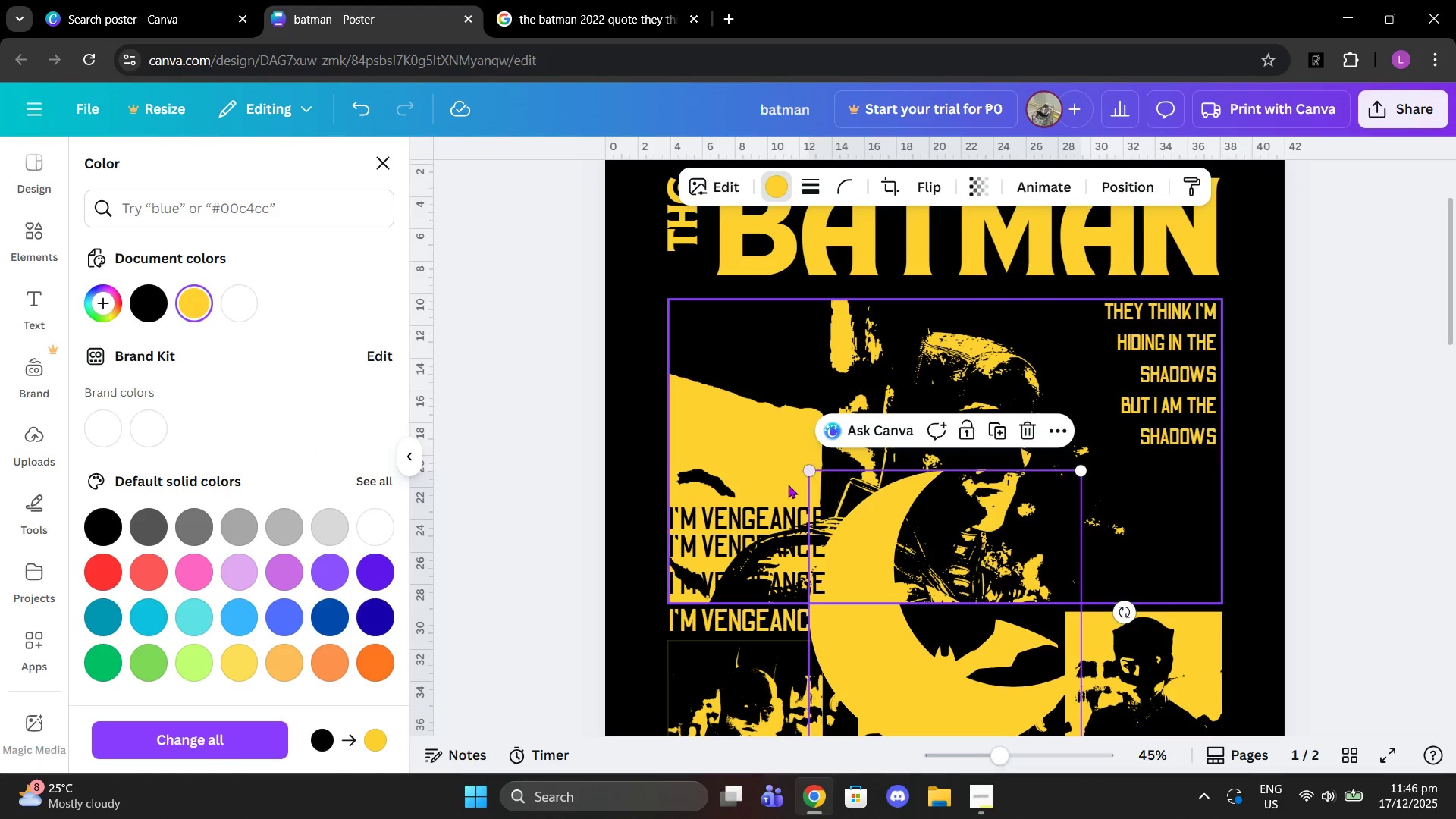 
left_click_drag(start_coordinate=[806, 470], to_coordinate=[1024, 633])
 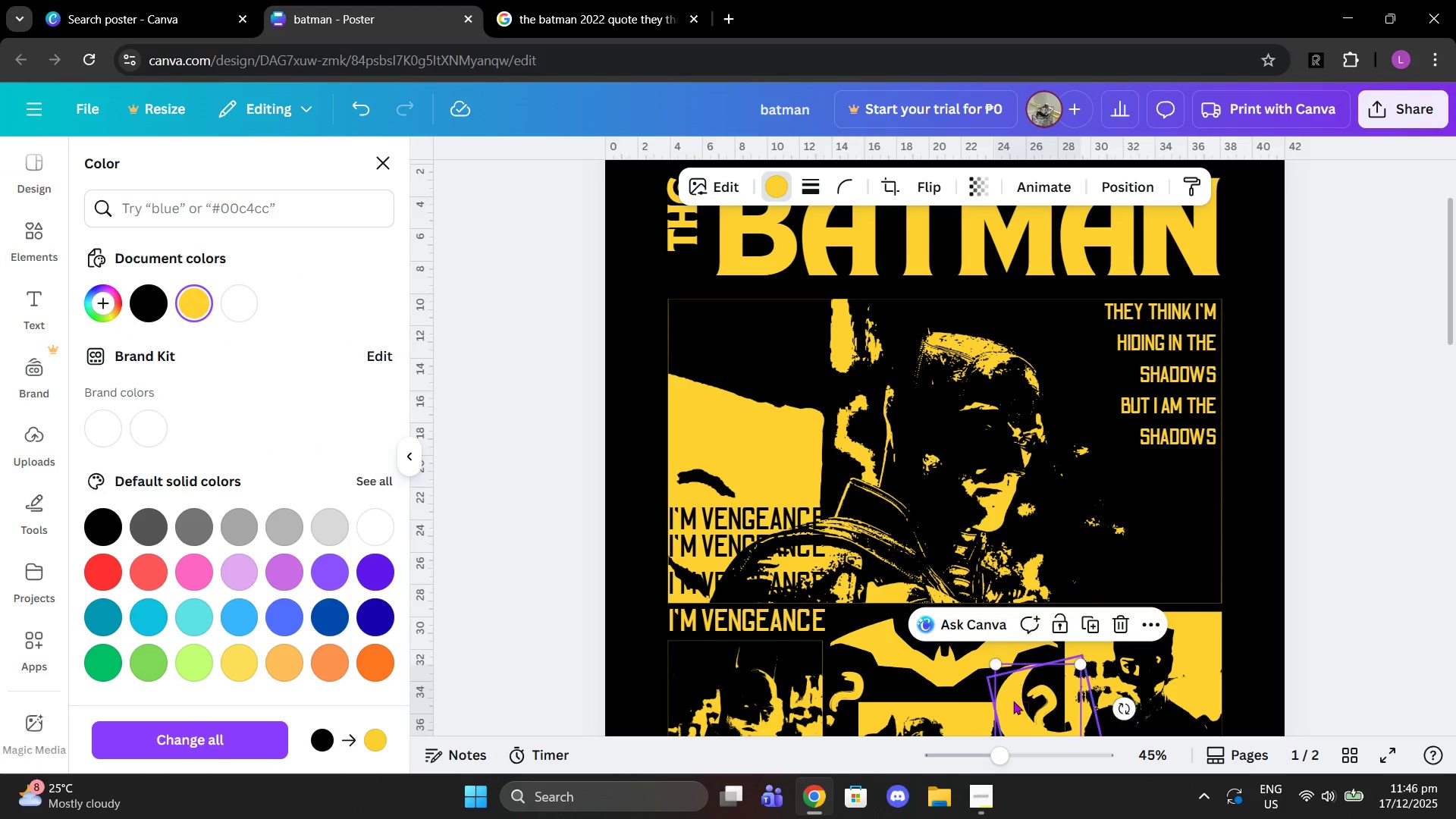 
left_click_drag(start_coordinate=[1015, 702], to_coordinate=[831, 391])
 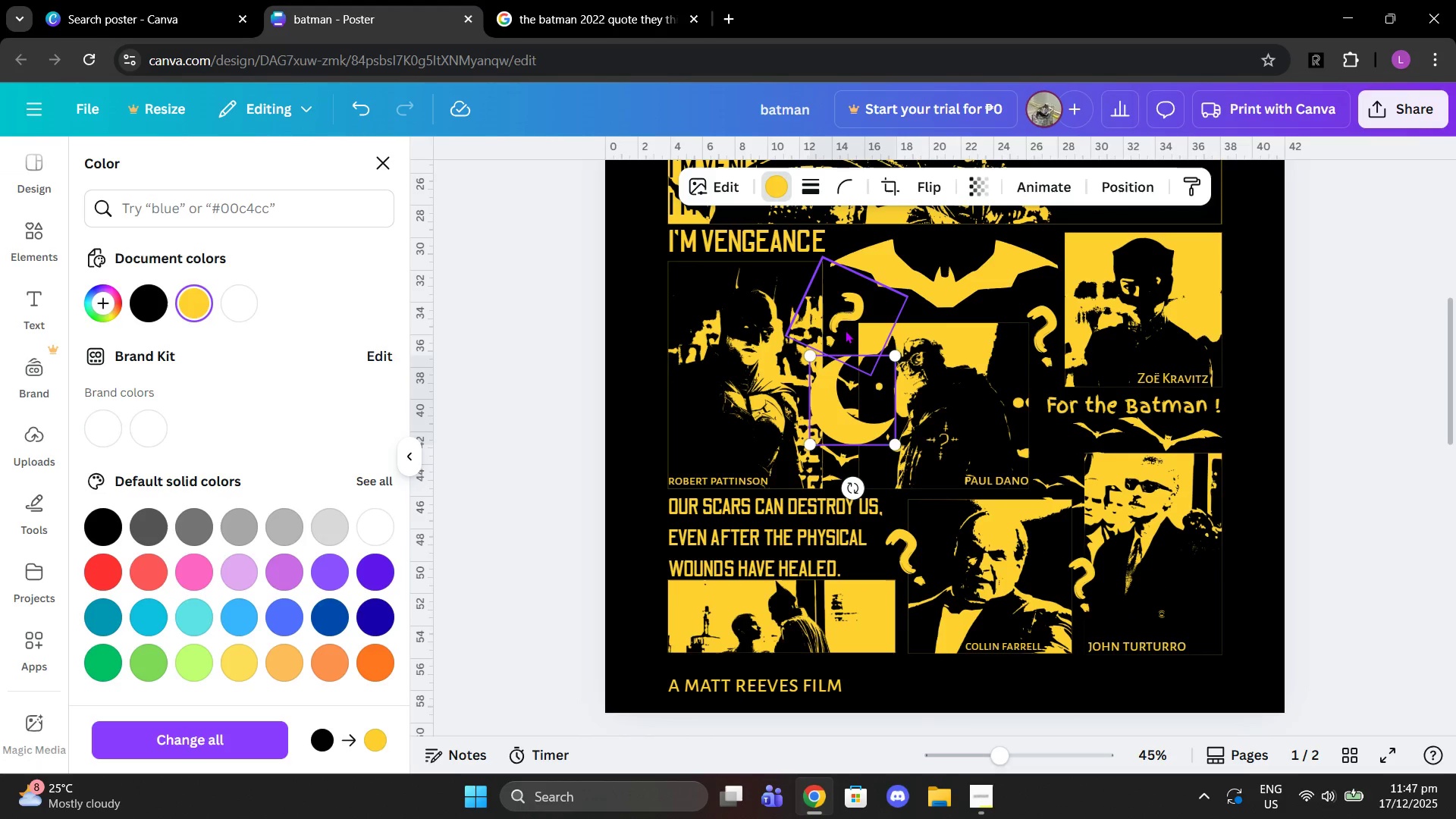 
scroll: coordinate [998, 503], scroll_direction: down, amount: 2.0
 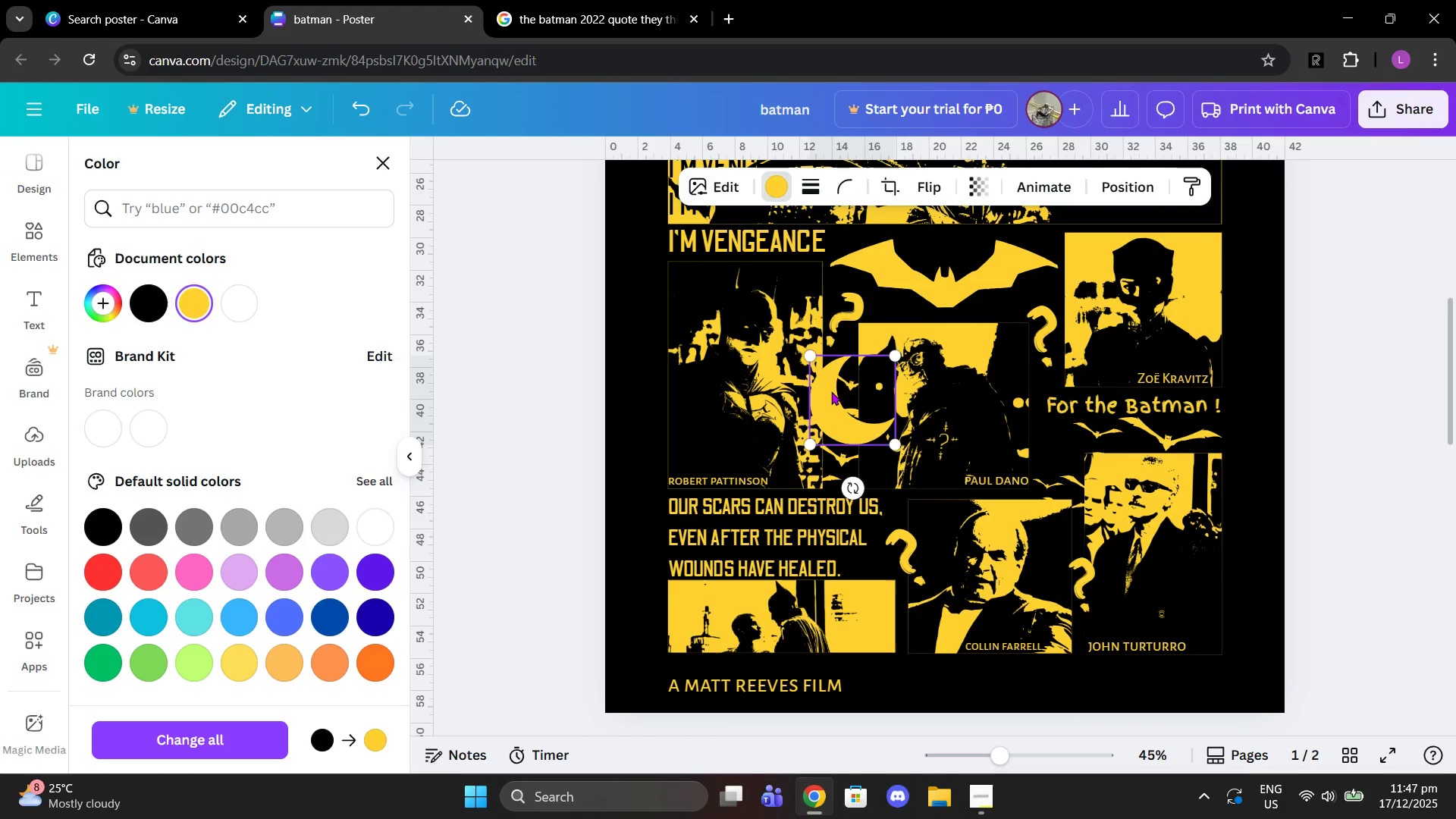 
left_click_drag(start_coordinate=[841, 416], to_coordinate=[896, 467])
 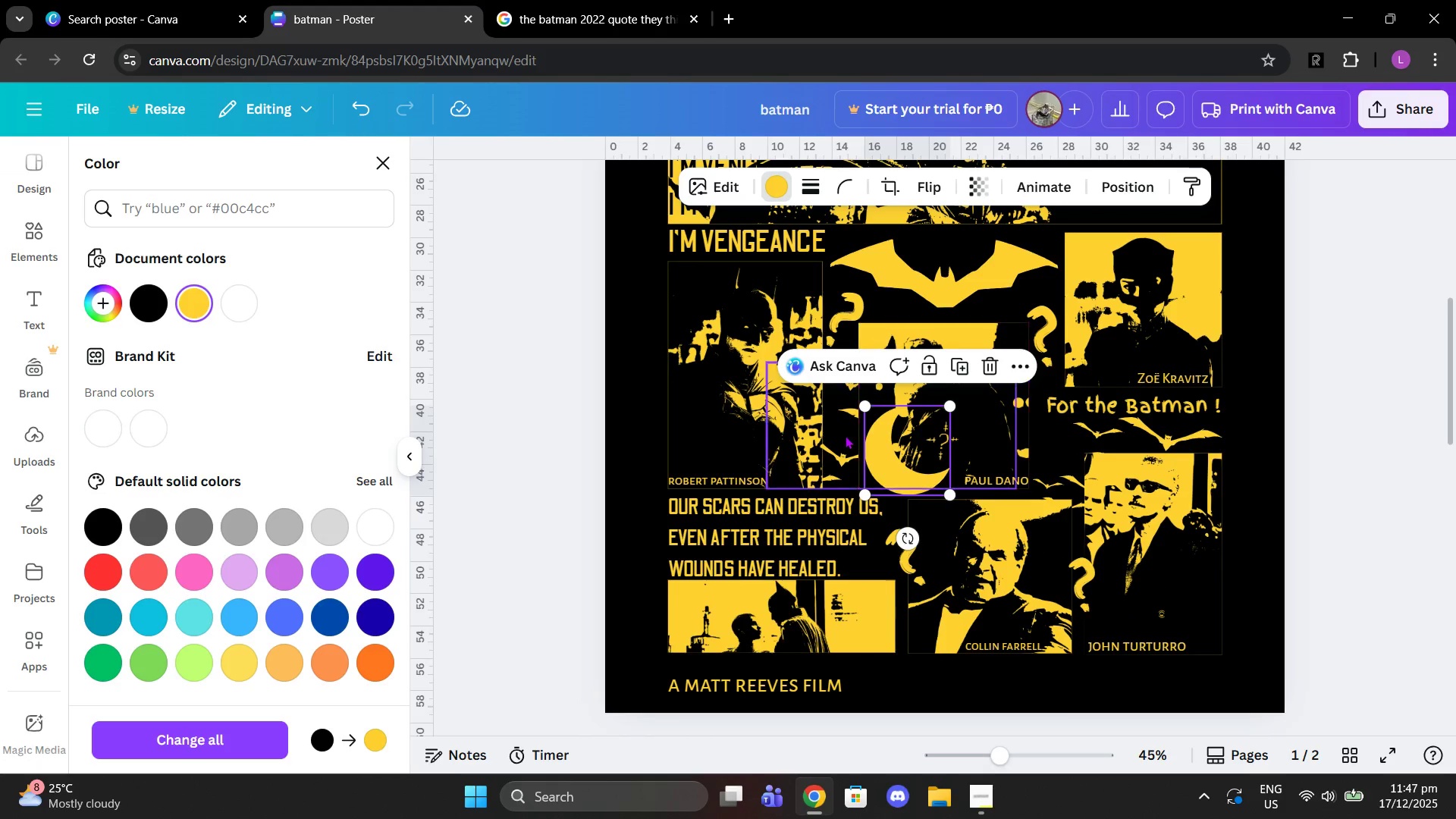 
left_click([845, 435])
 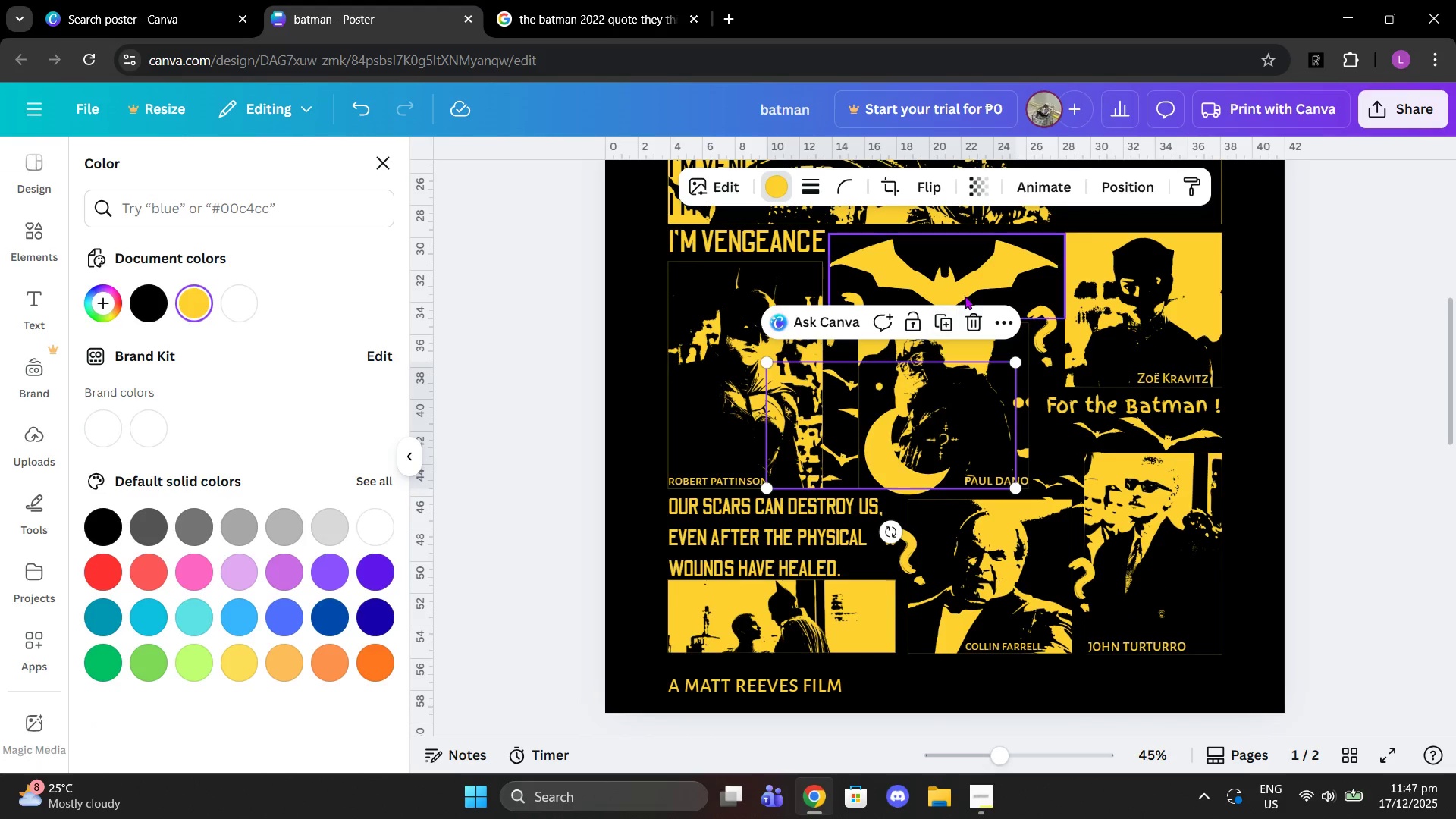 
left_click([973, 321])
 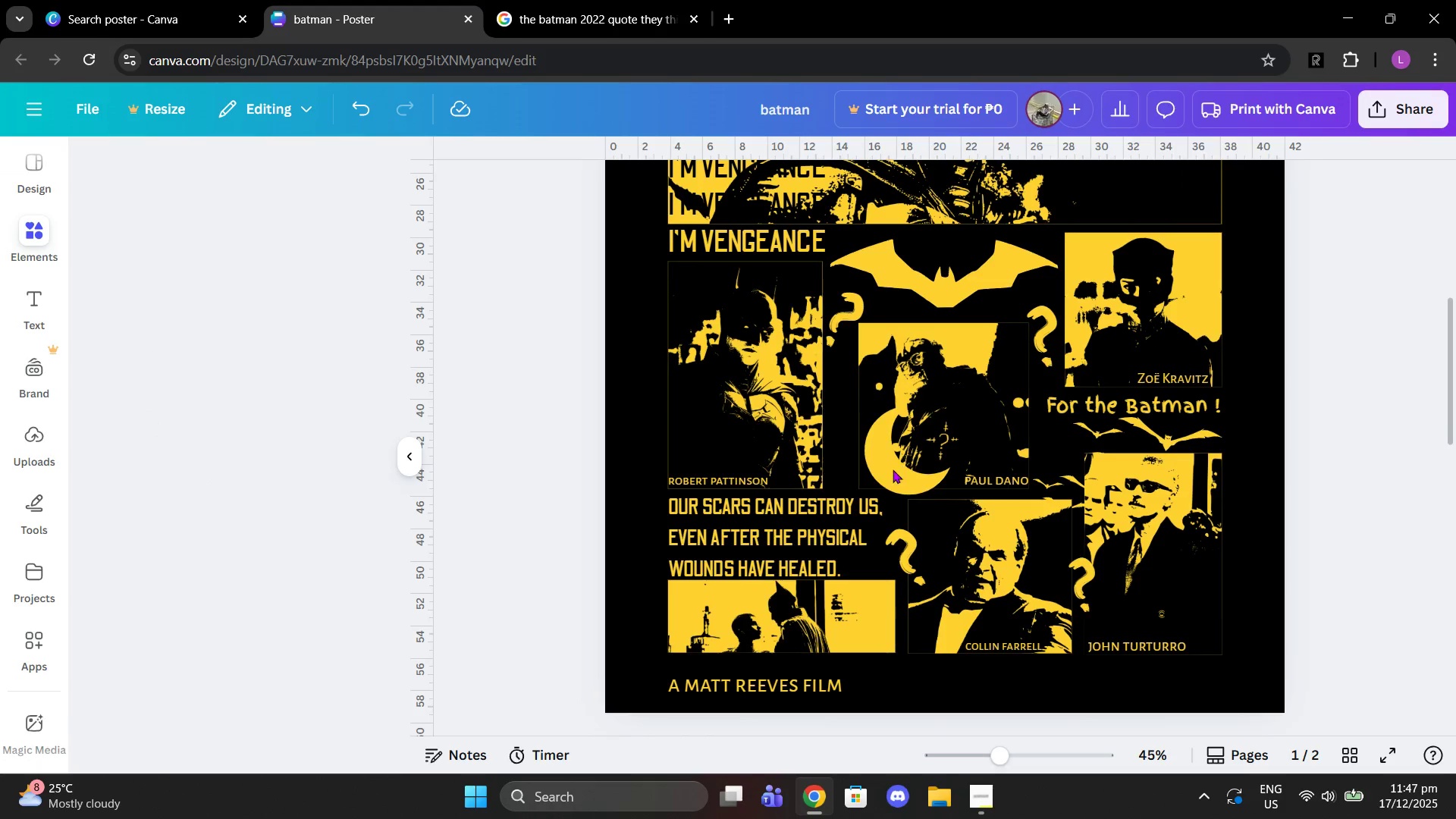 
left_click_drag(start_coordinate=[890, 471], to_coordinate=[846, 419])
 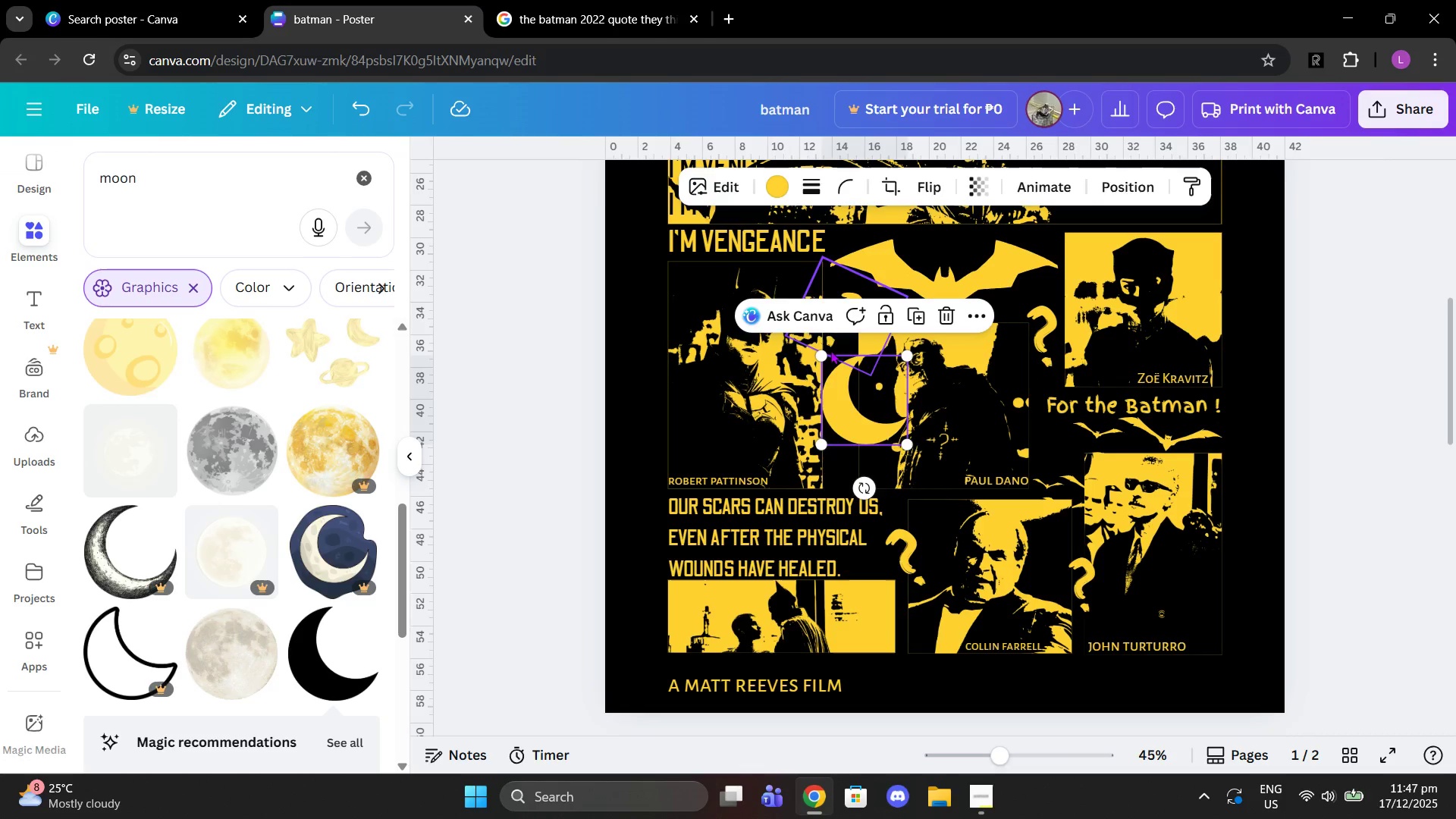 
left_click([830, 350])
 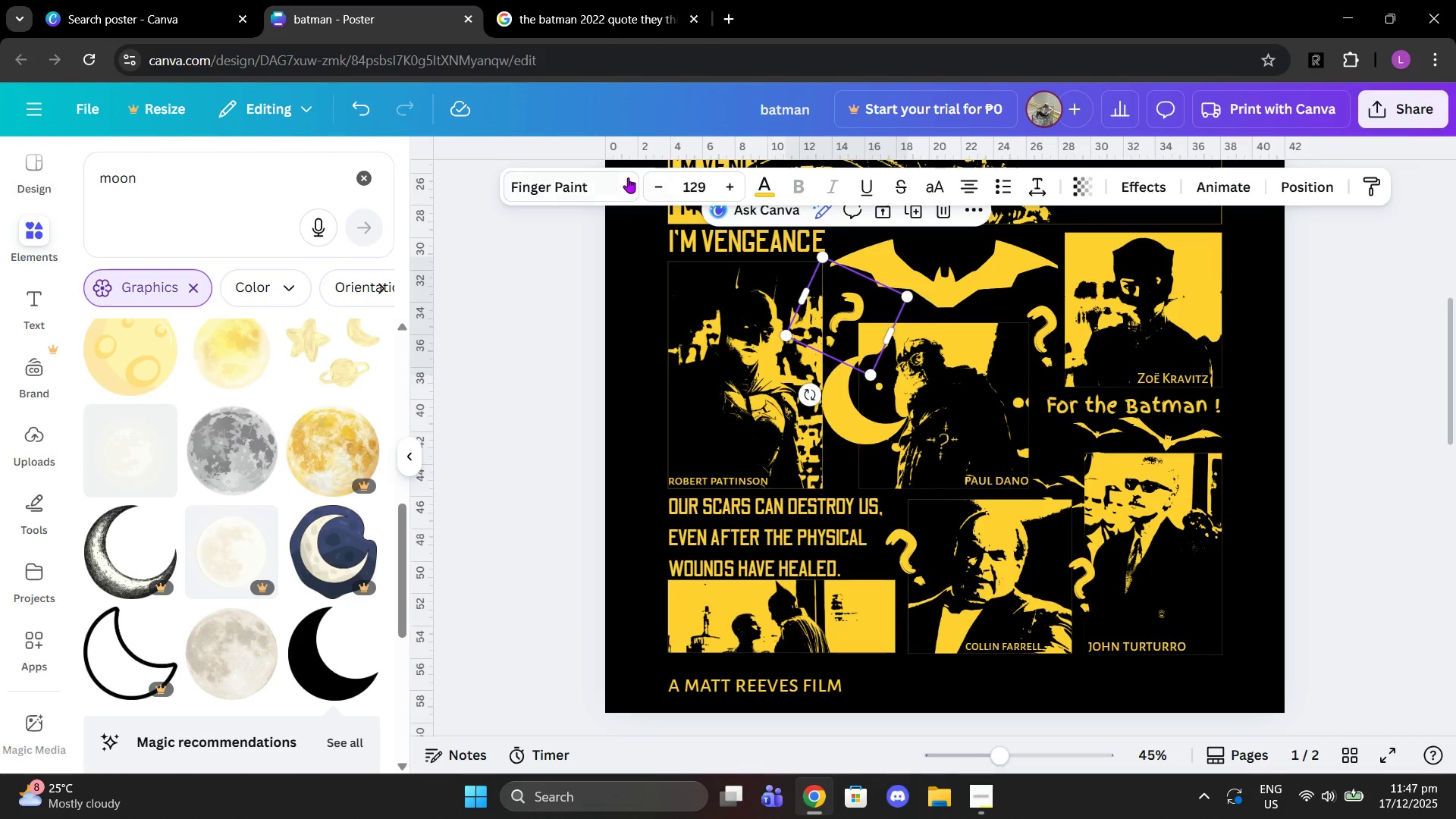 
left_click([612, 178])
 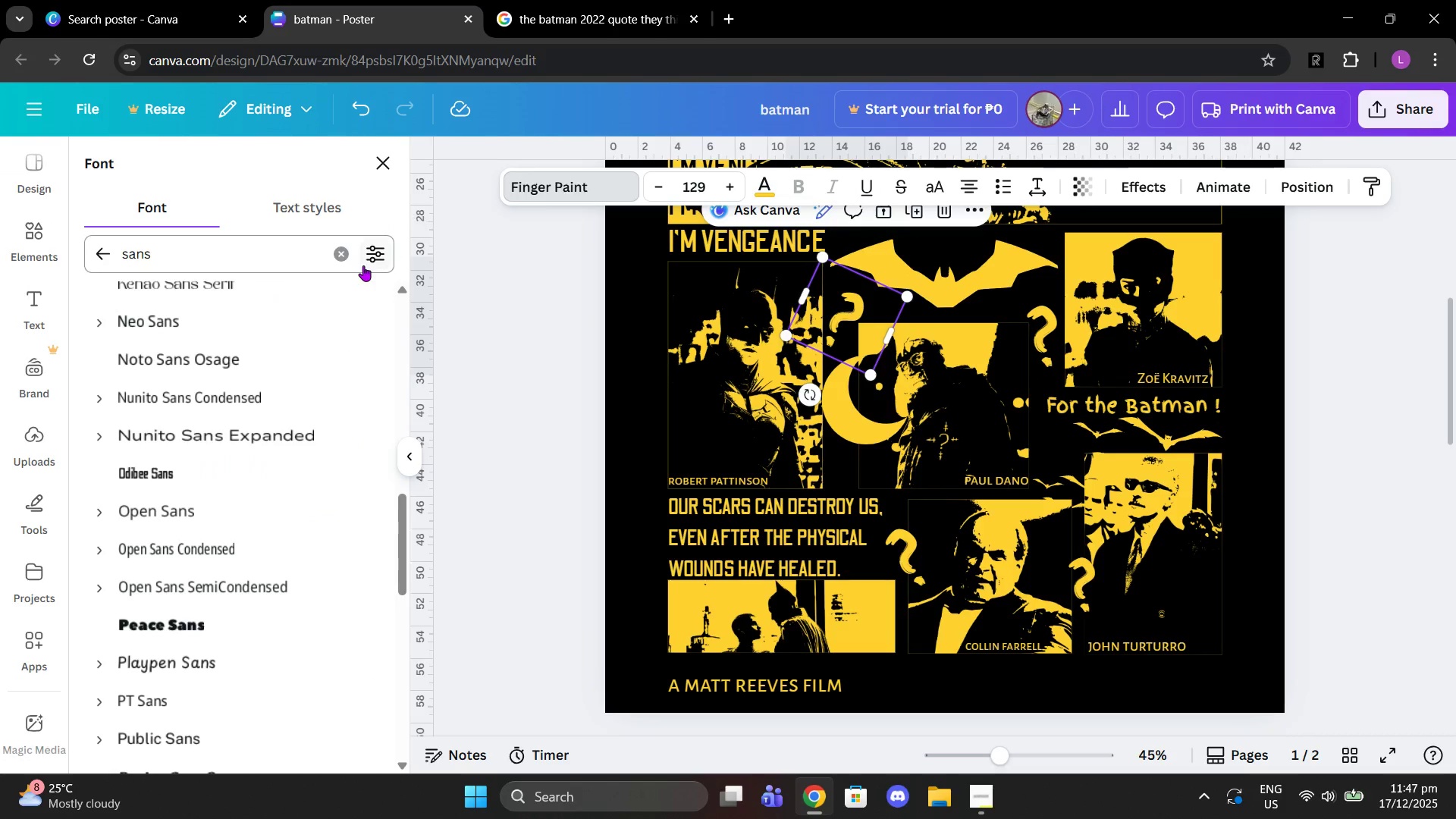 
left_click([342, 259])
 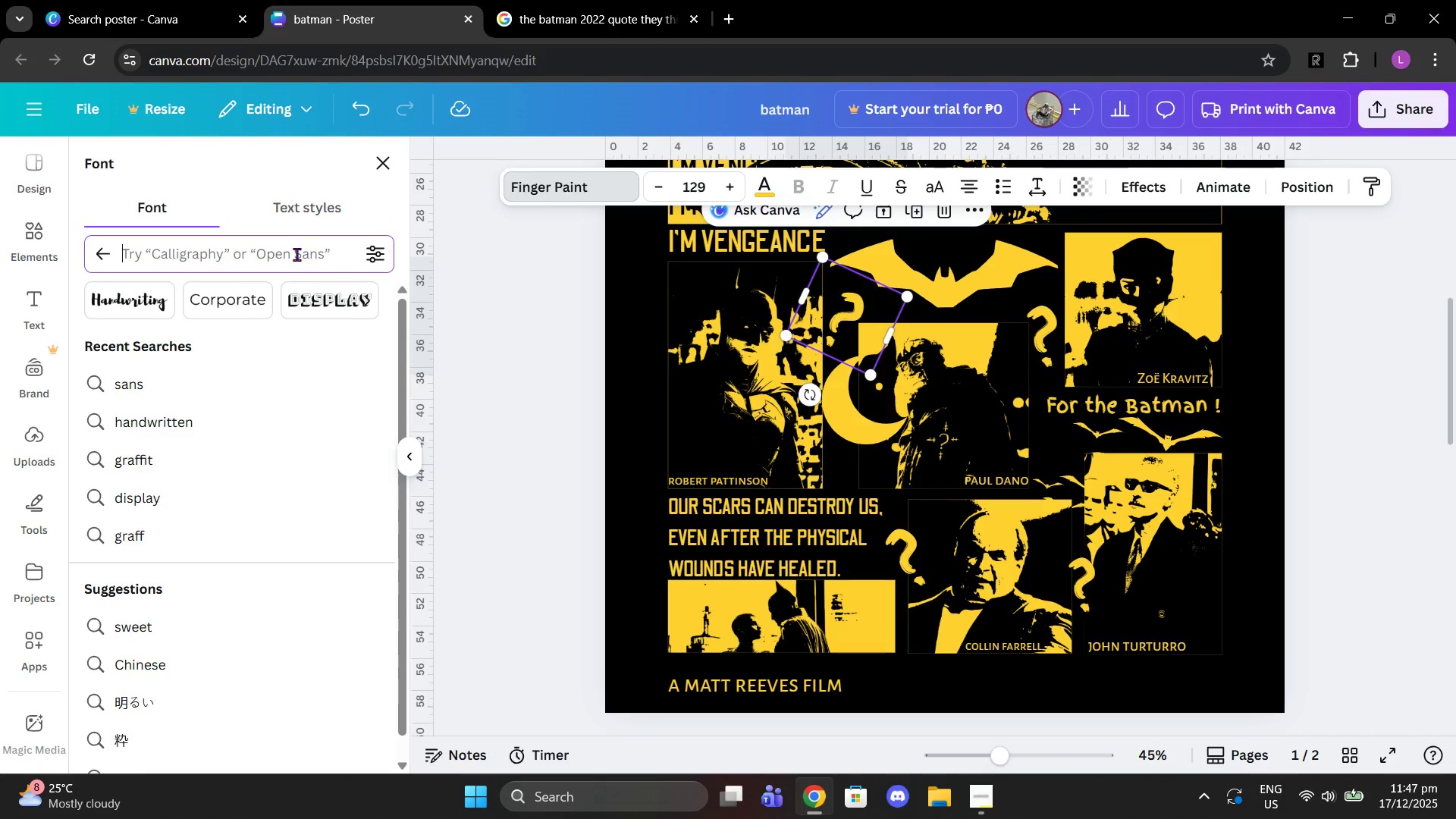 
left_click([296, 254])
 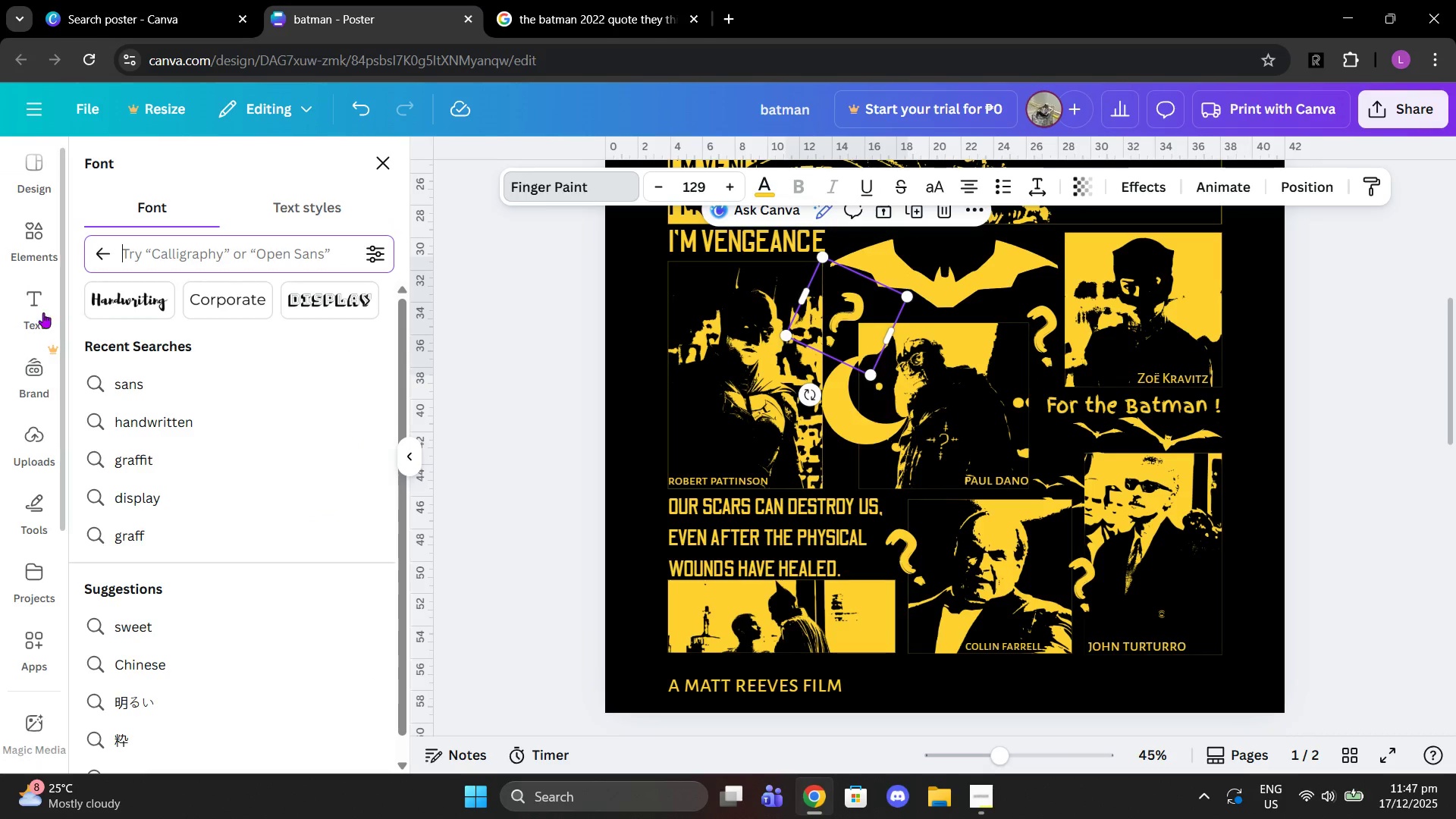 
left_click([114, 299])
 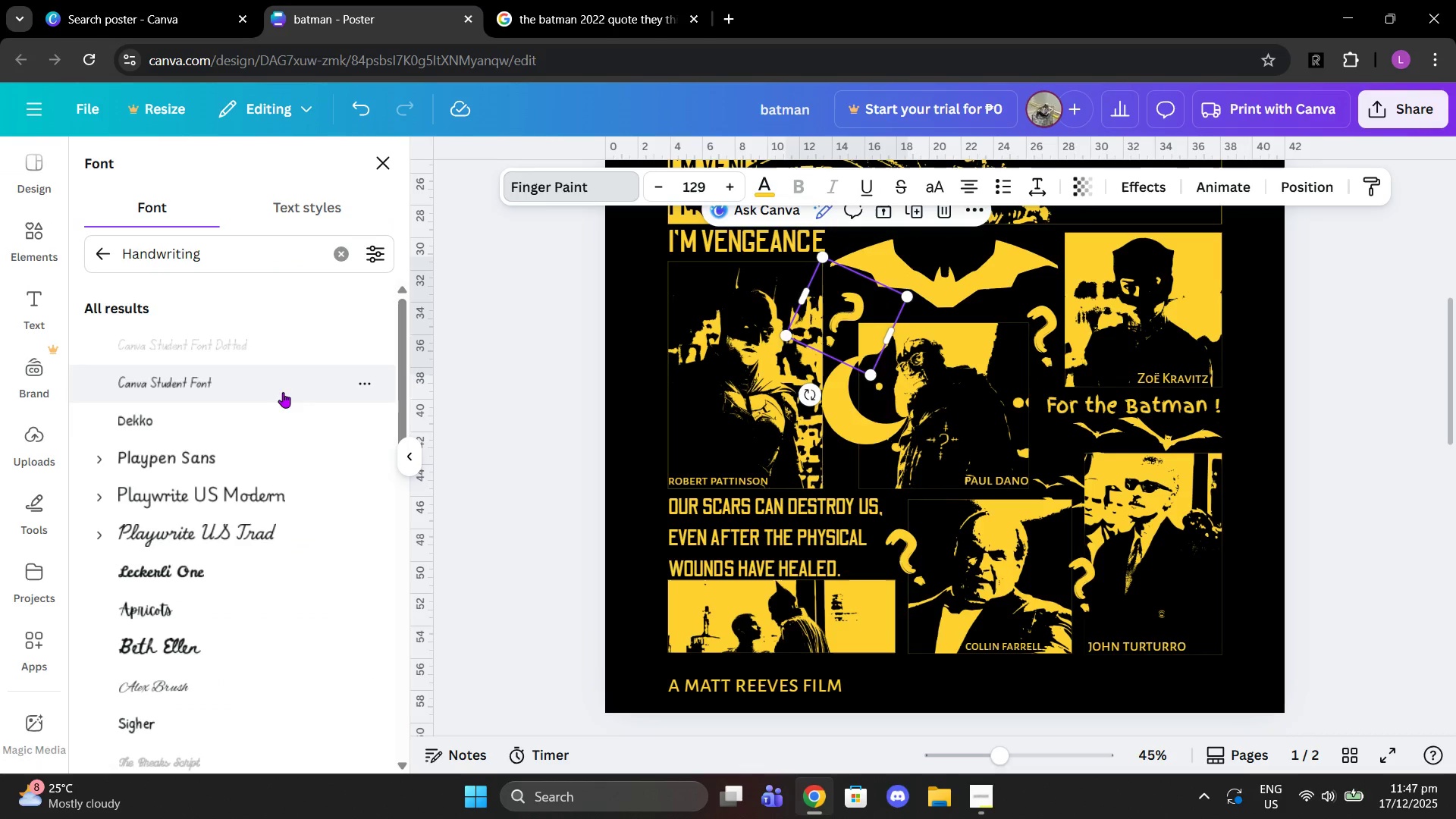 
scroll: coordinate [302, 594], scroll_direction: down, amount: 7.0
 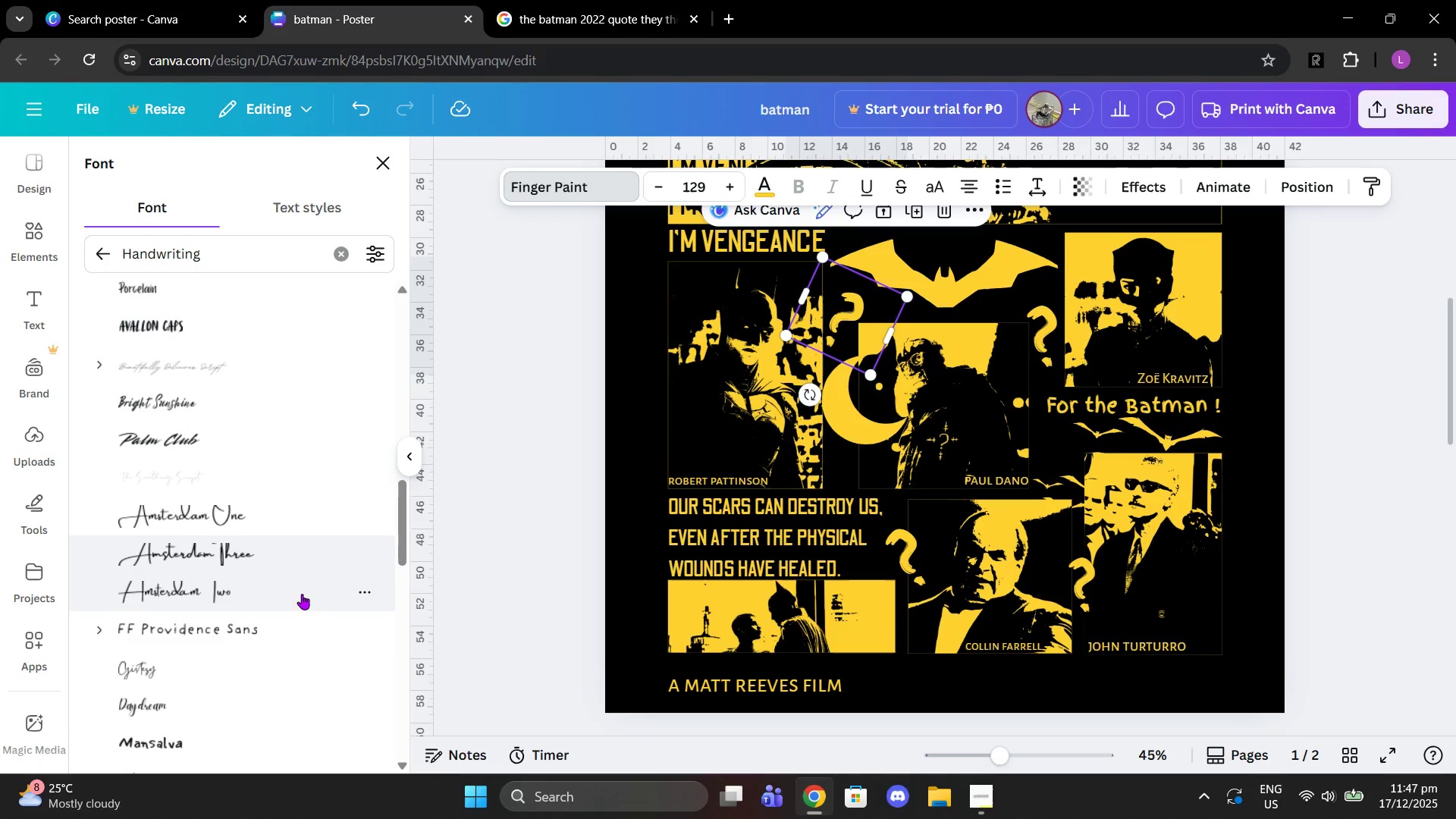 
left_click([308, 430])
 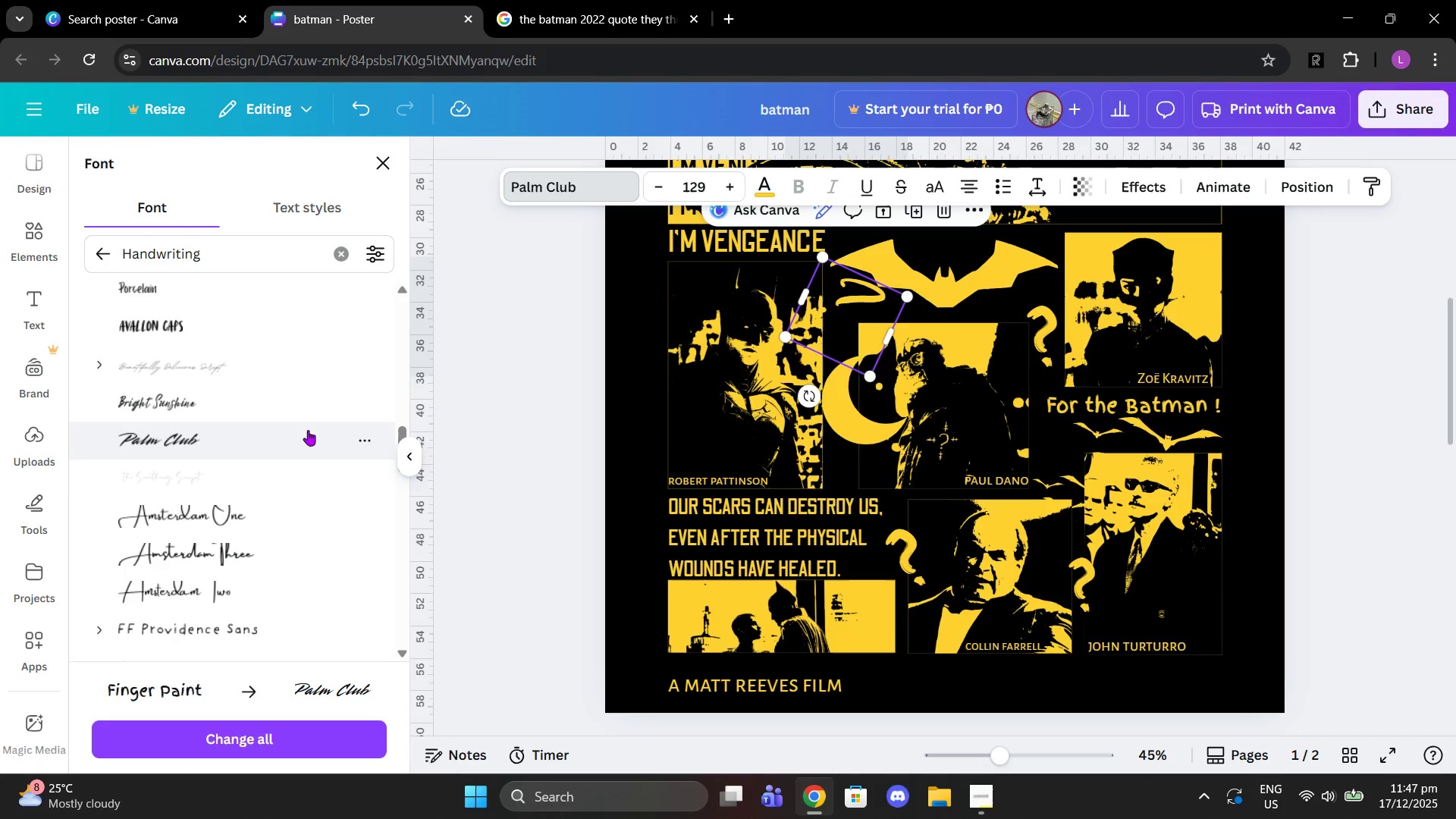 
scroll: coordinate [301, 566], scroll_direction: down, amount: 3.0
 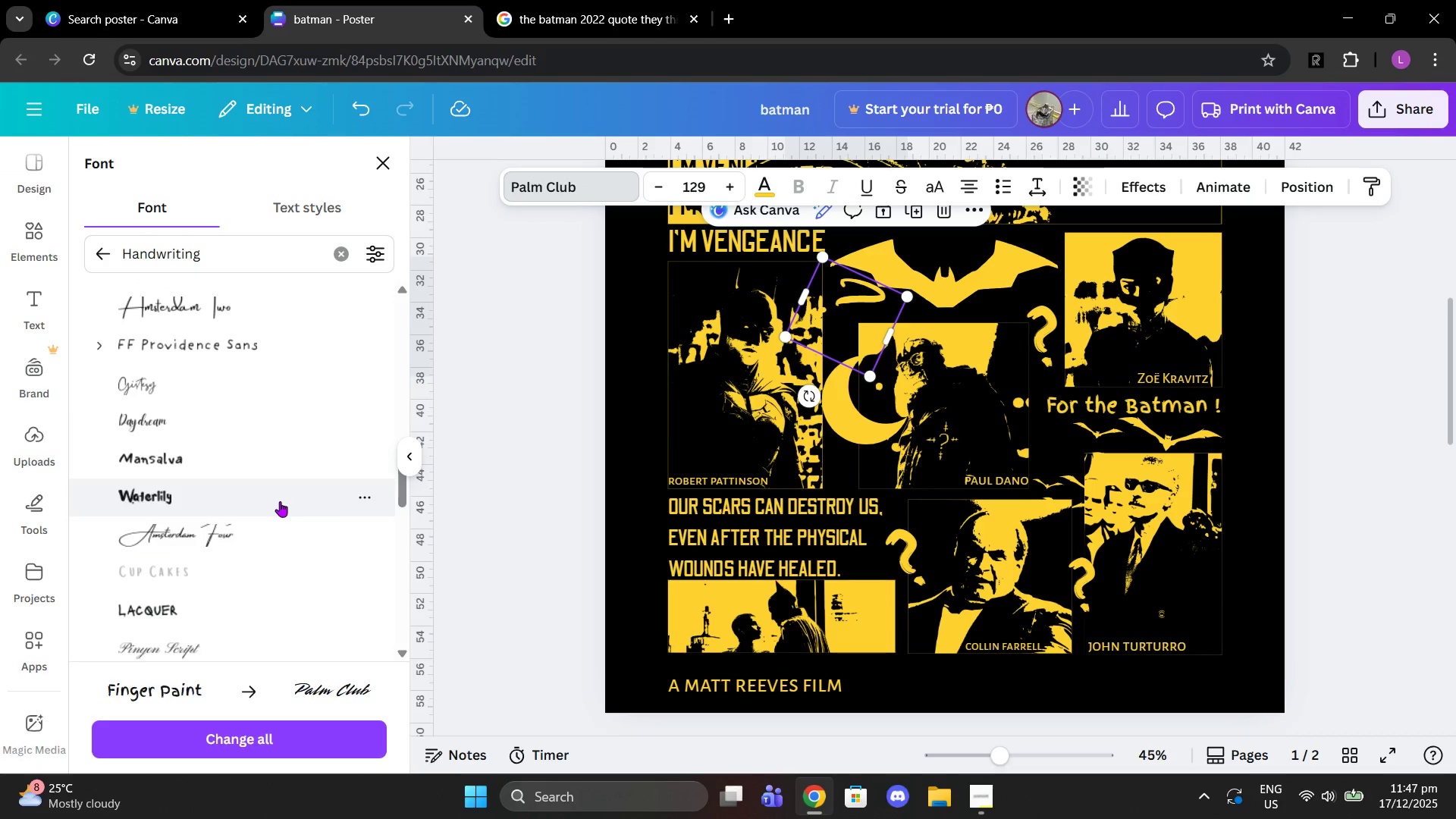 
left_click([280, 501])
 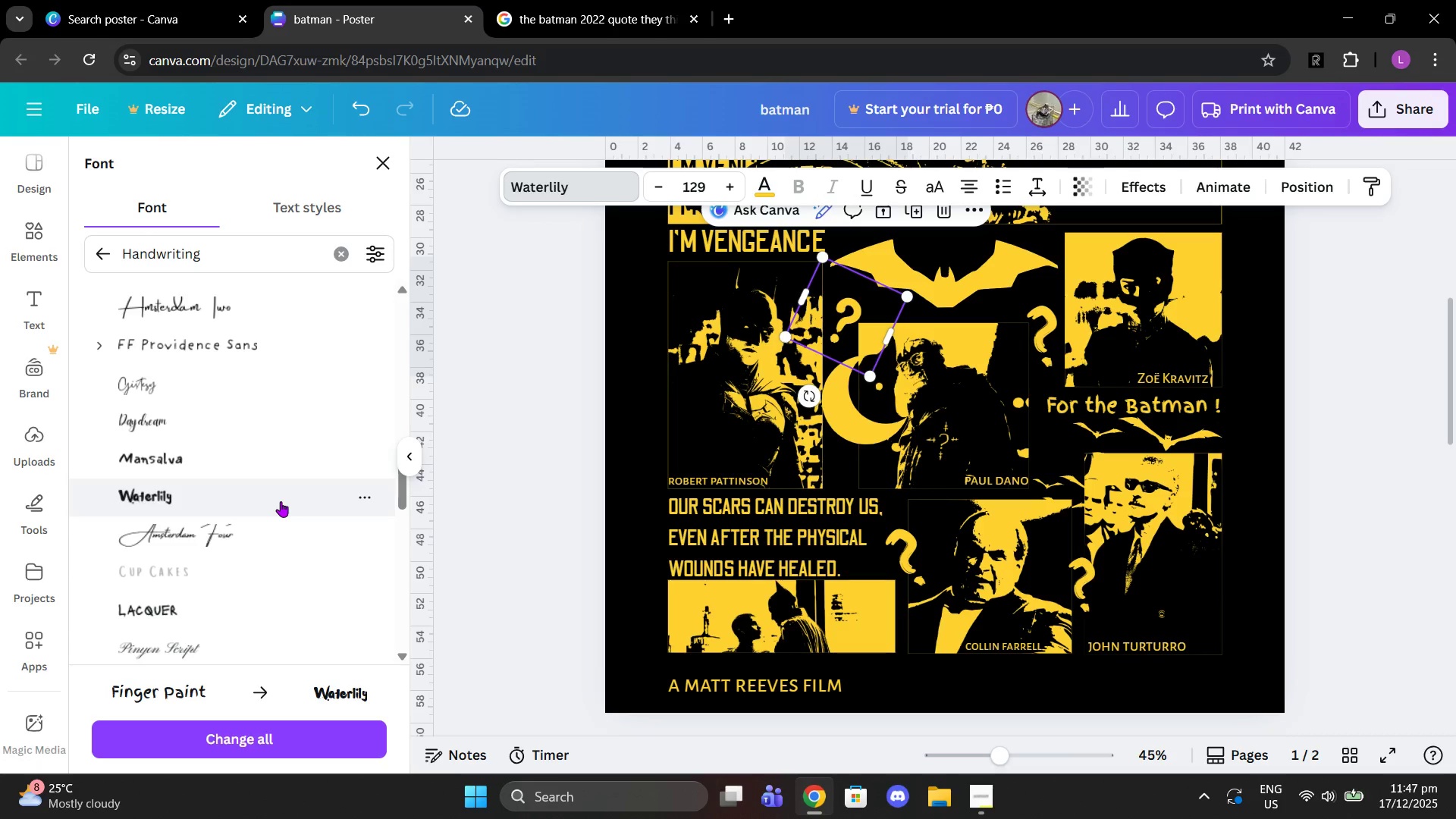 
scroll: coordinate [281, 501], scroll_direction: down, amount: 3.0
 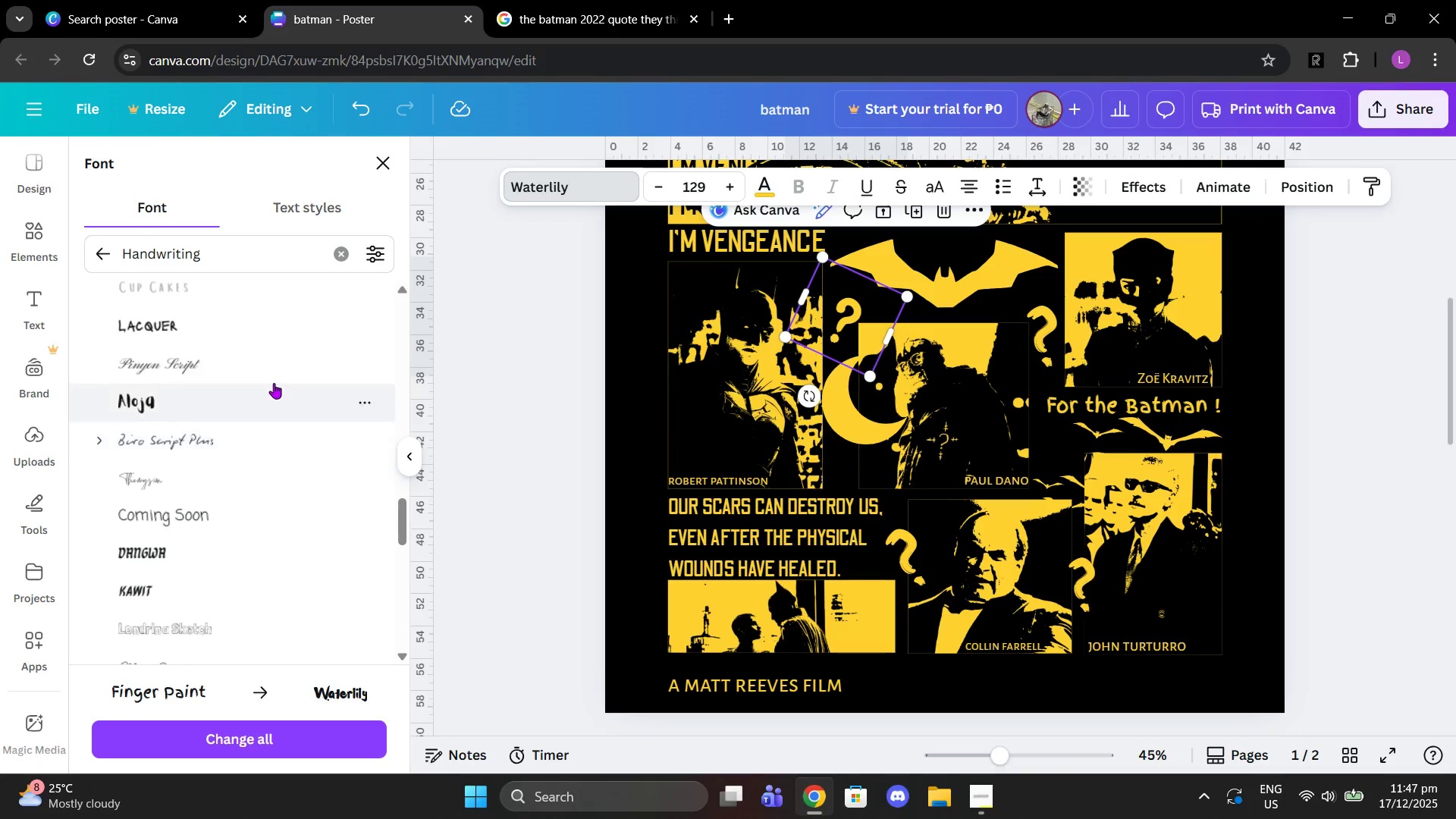 
left_click([274, 383])
 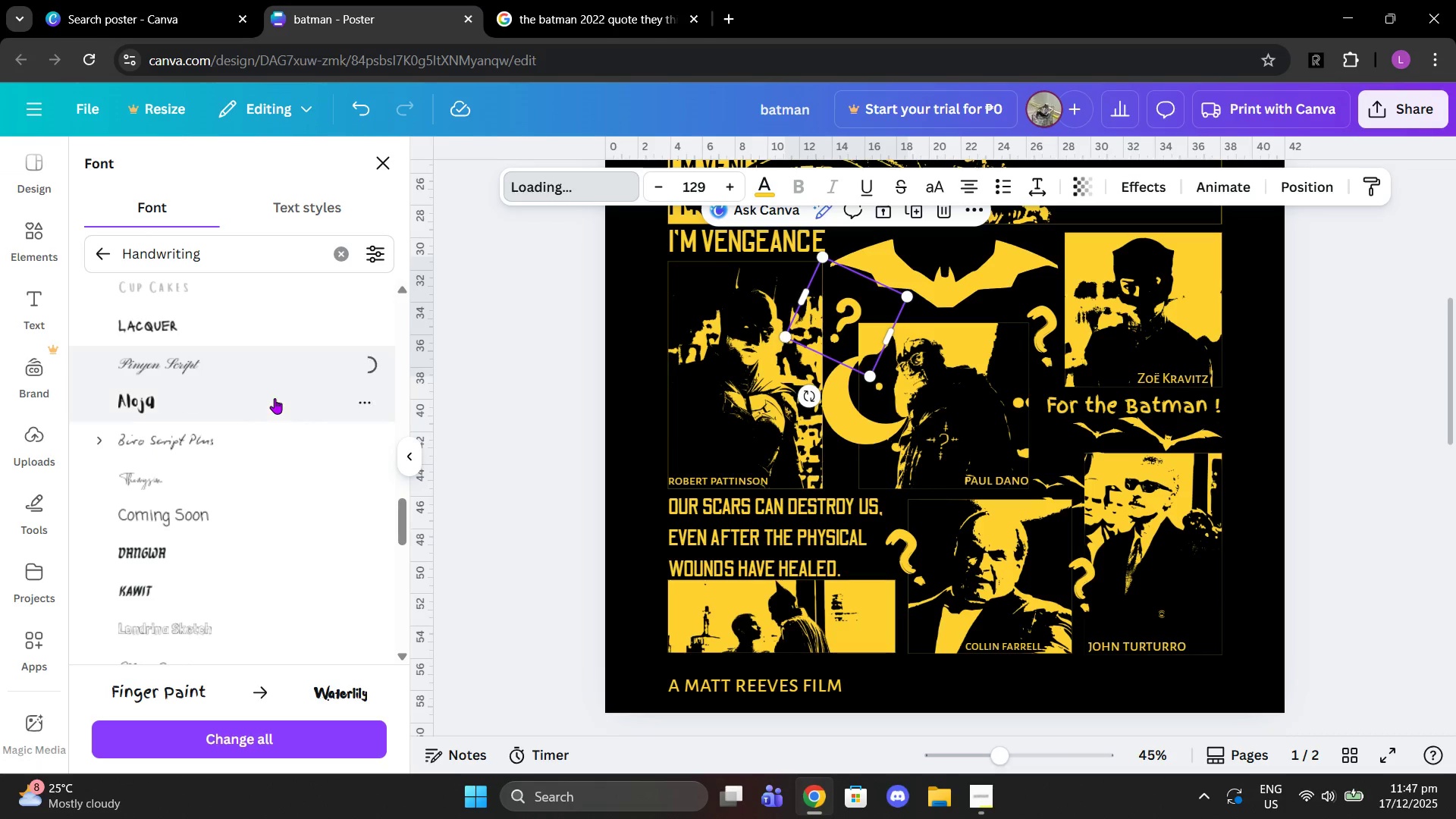 
left_click([275, 399])
 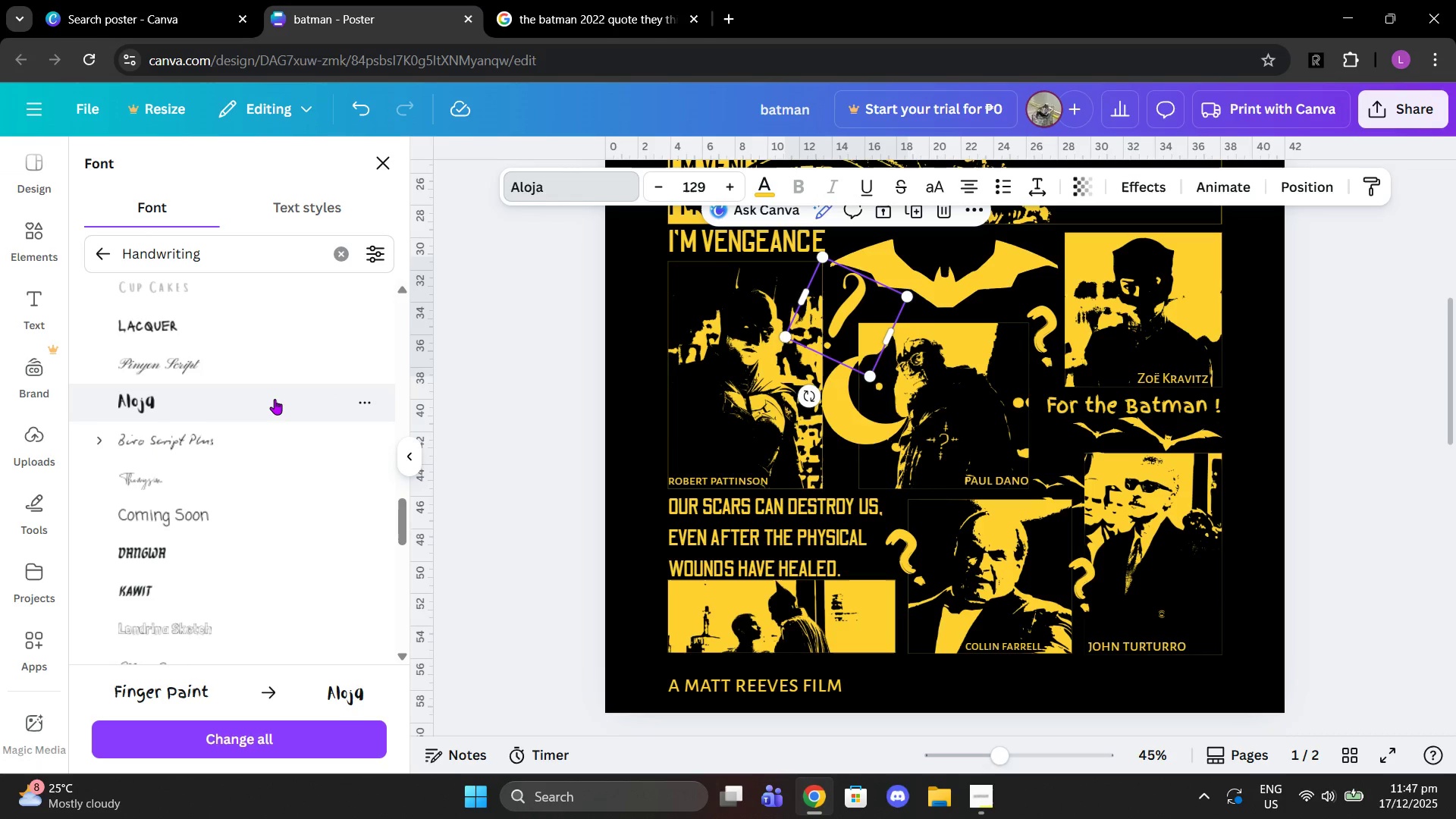 
left_click([254, 316])
 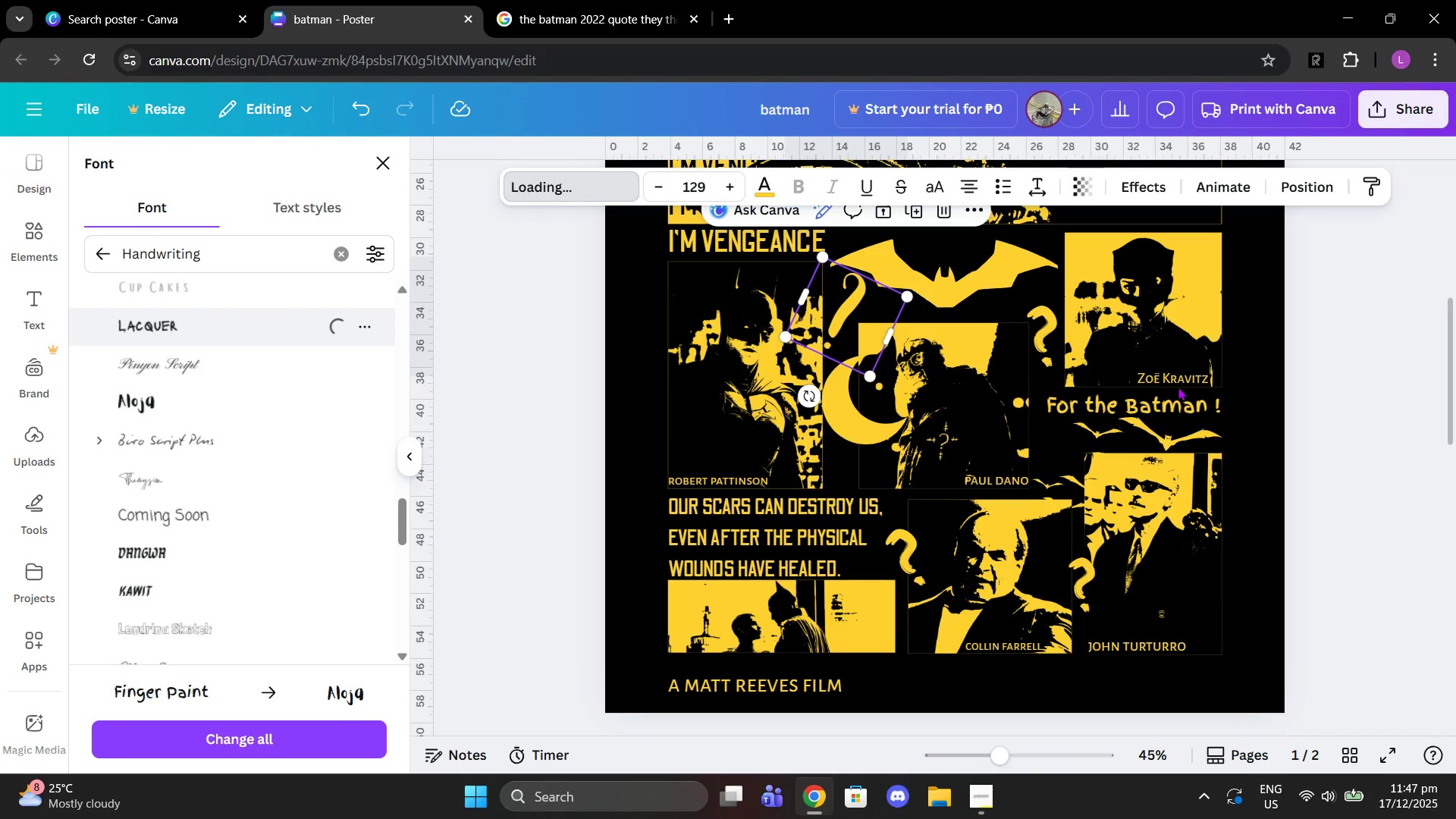 
left_click([1172, 388])
 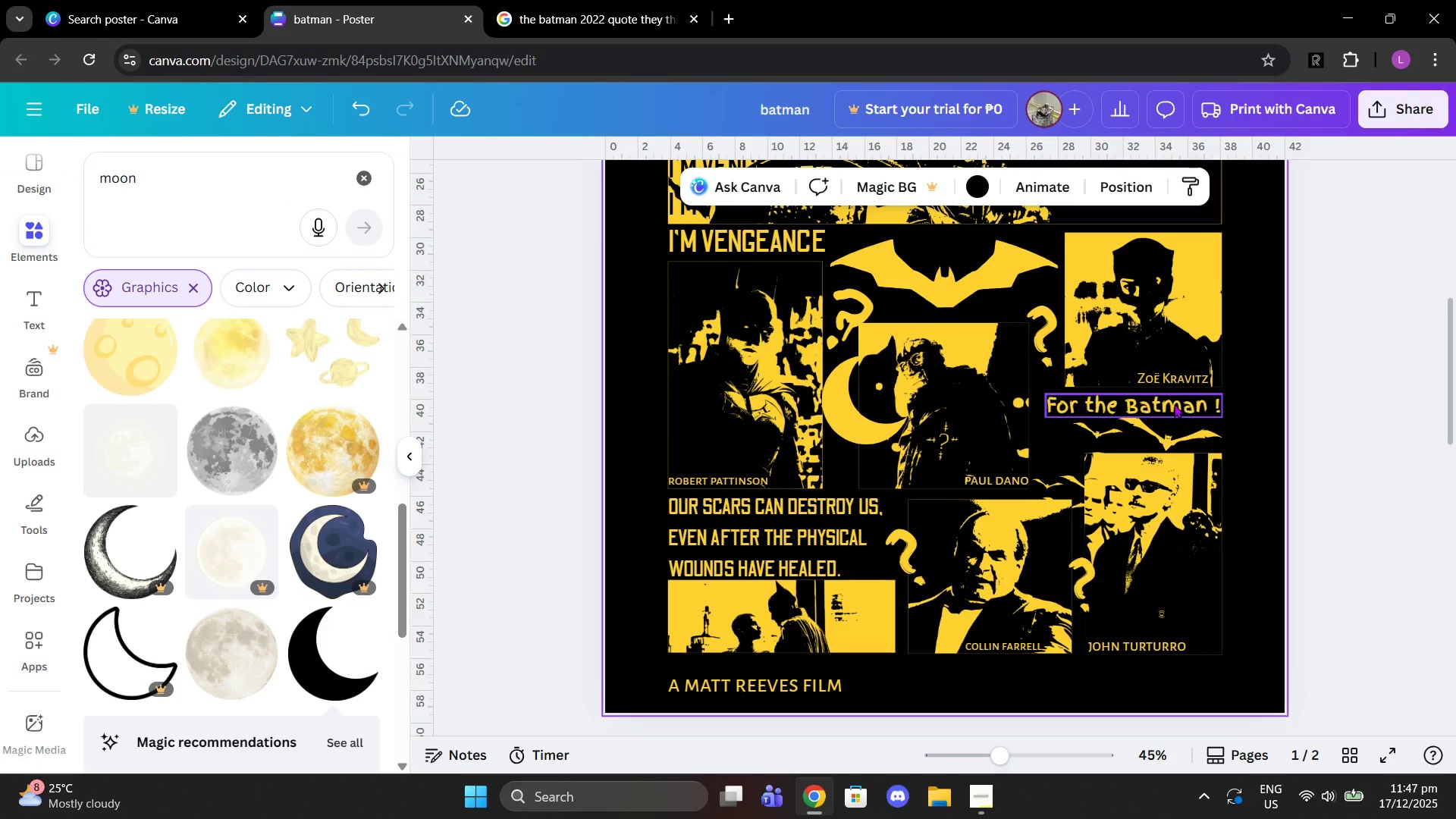 
left_click([1174, 404])
 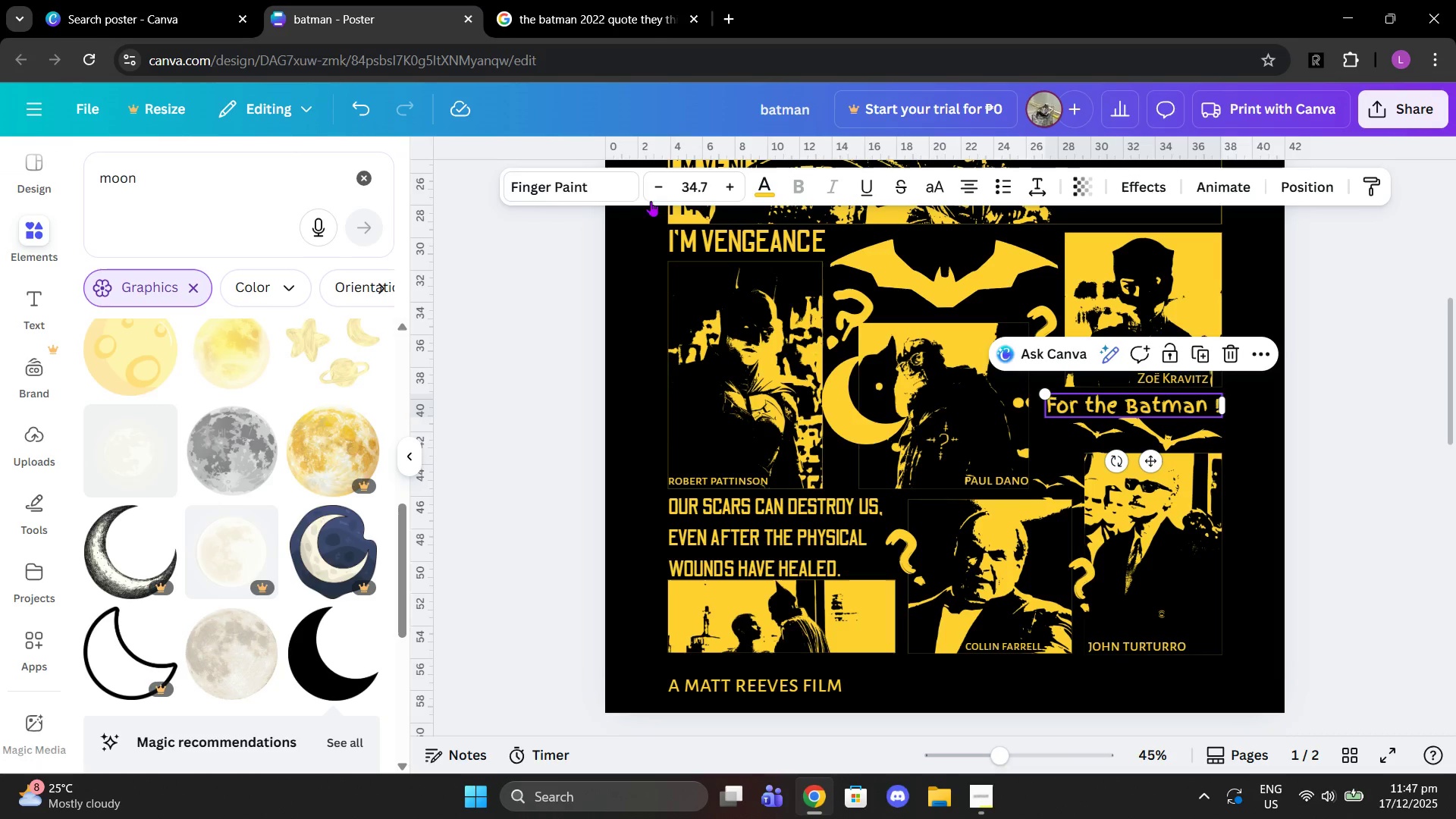 
left_click([620, 185])
 